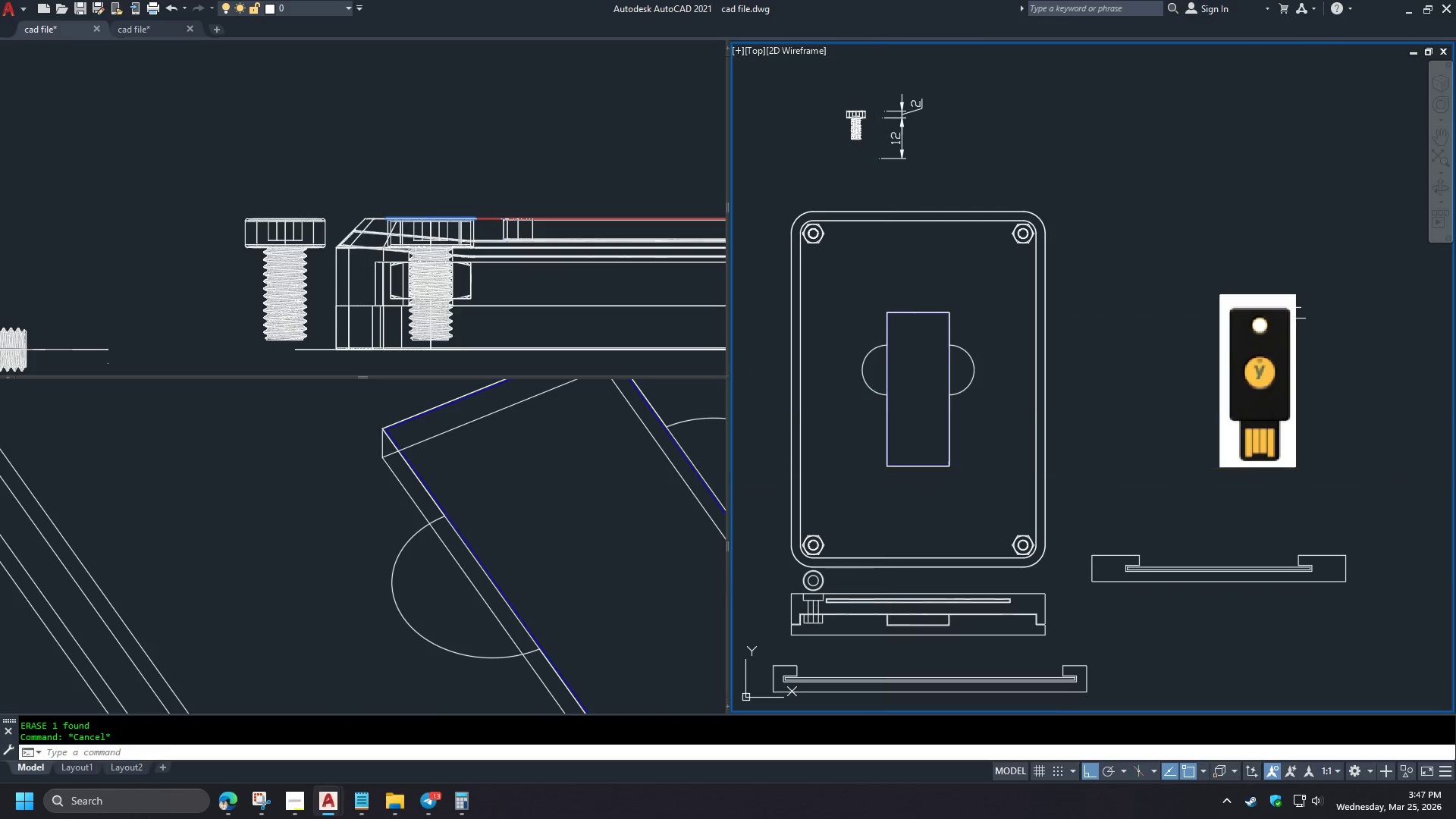 
key(Space)
 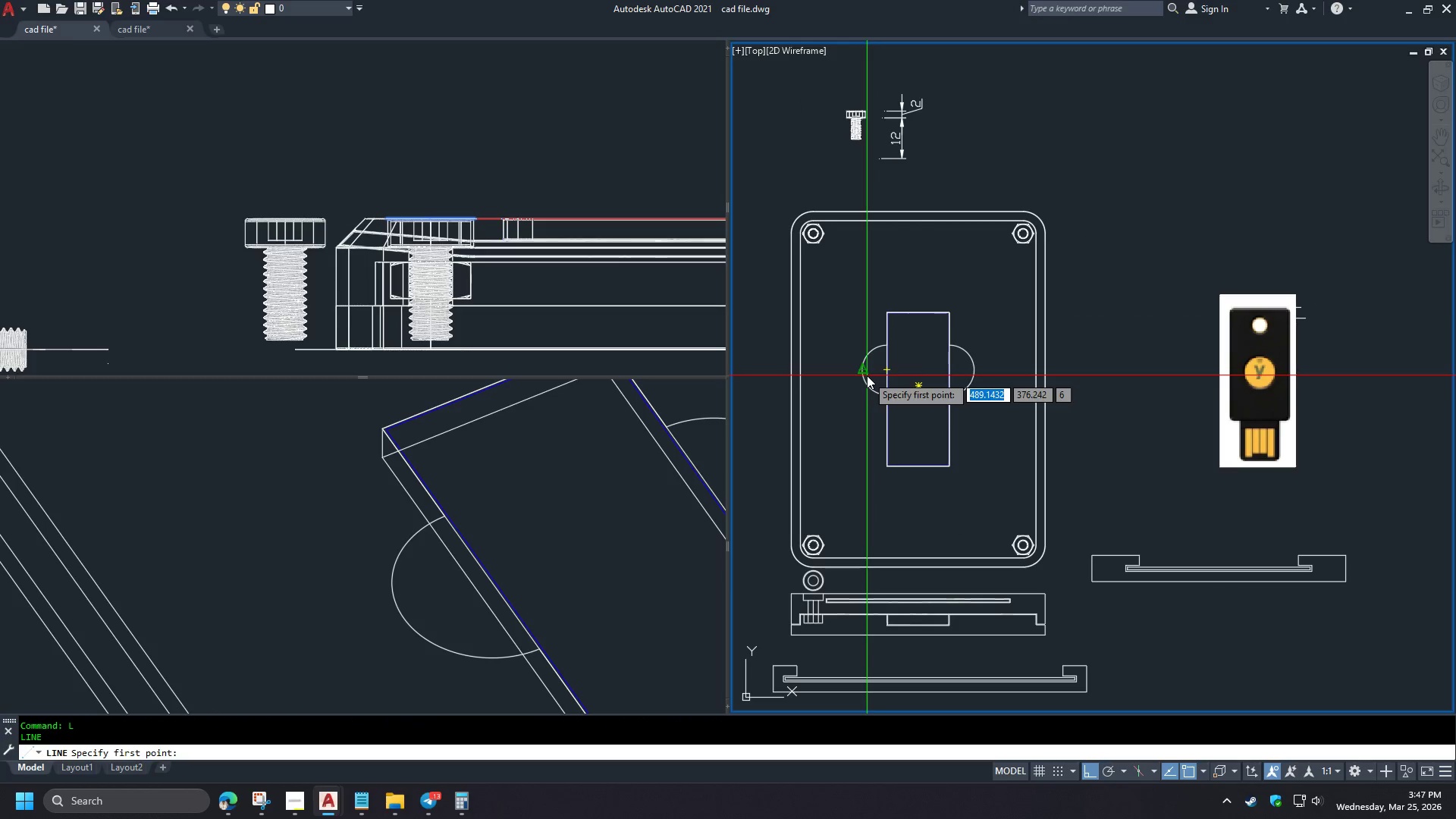 
left_click([866, 374])
 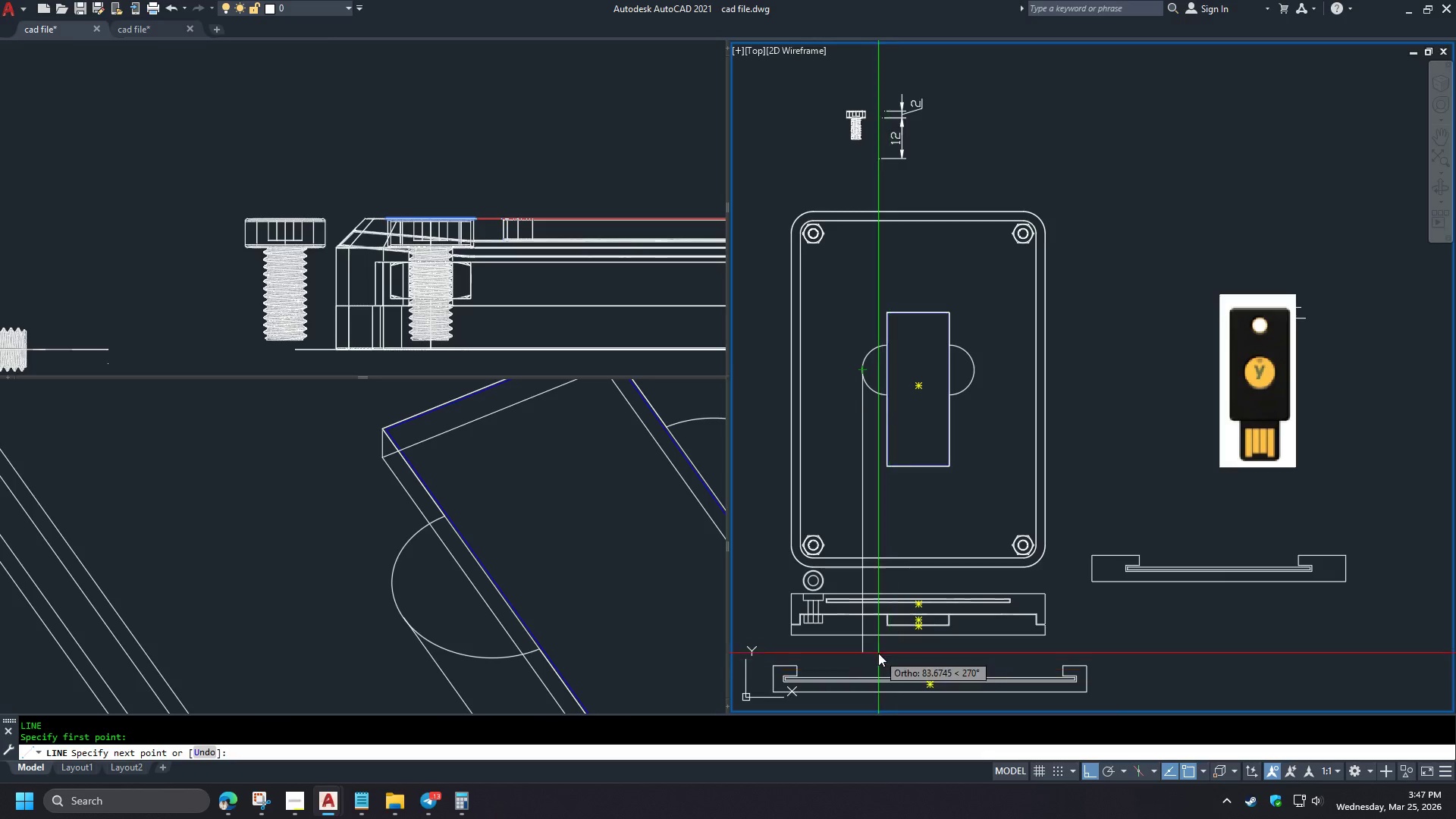 
scroll: coordinate [898, 578], scroll_direction: down, amount: 5.0
 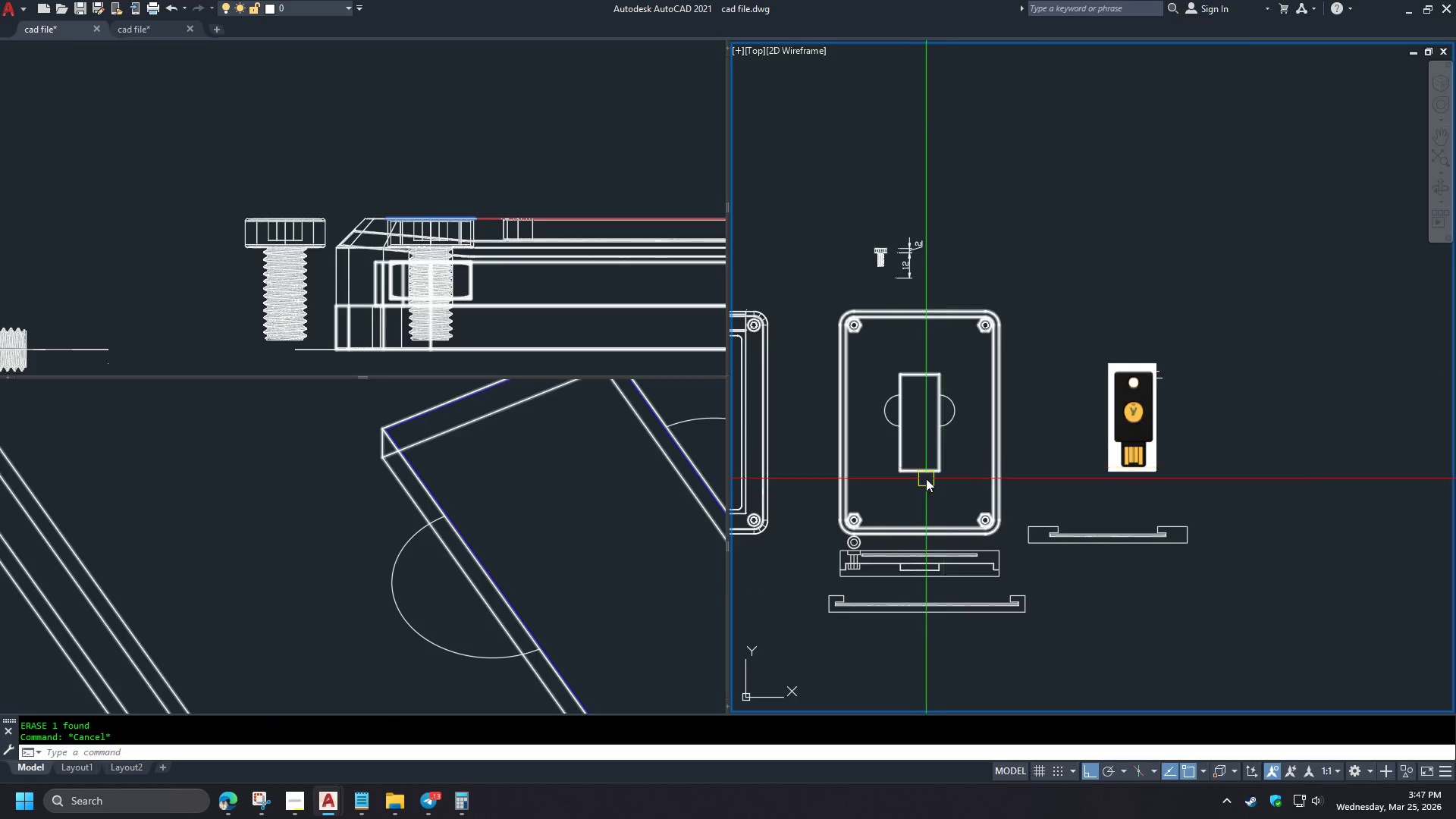 
scroll: coordinate [921, 480], scroll_direction: up, amount: 1.0
 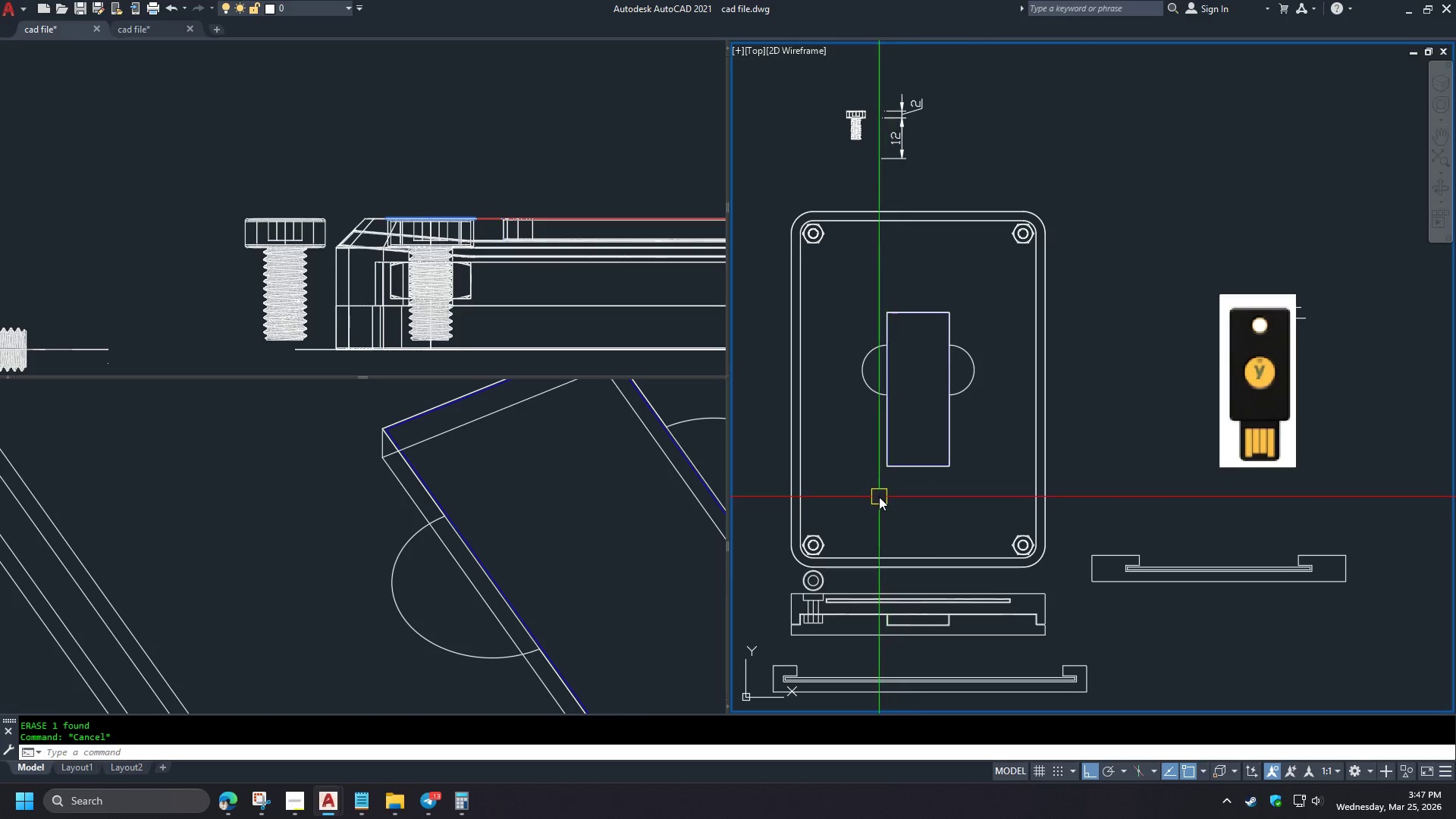 
left_click([877, 655])
 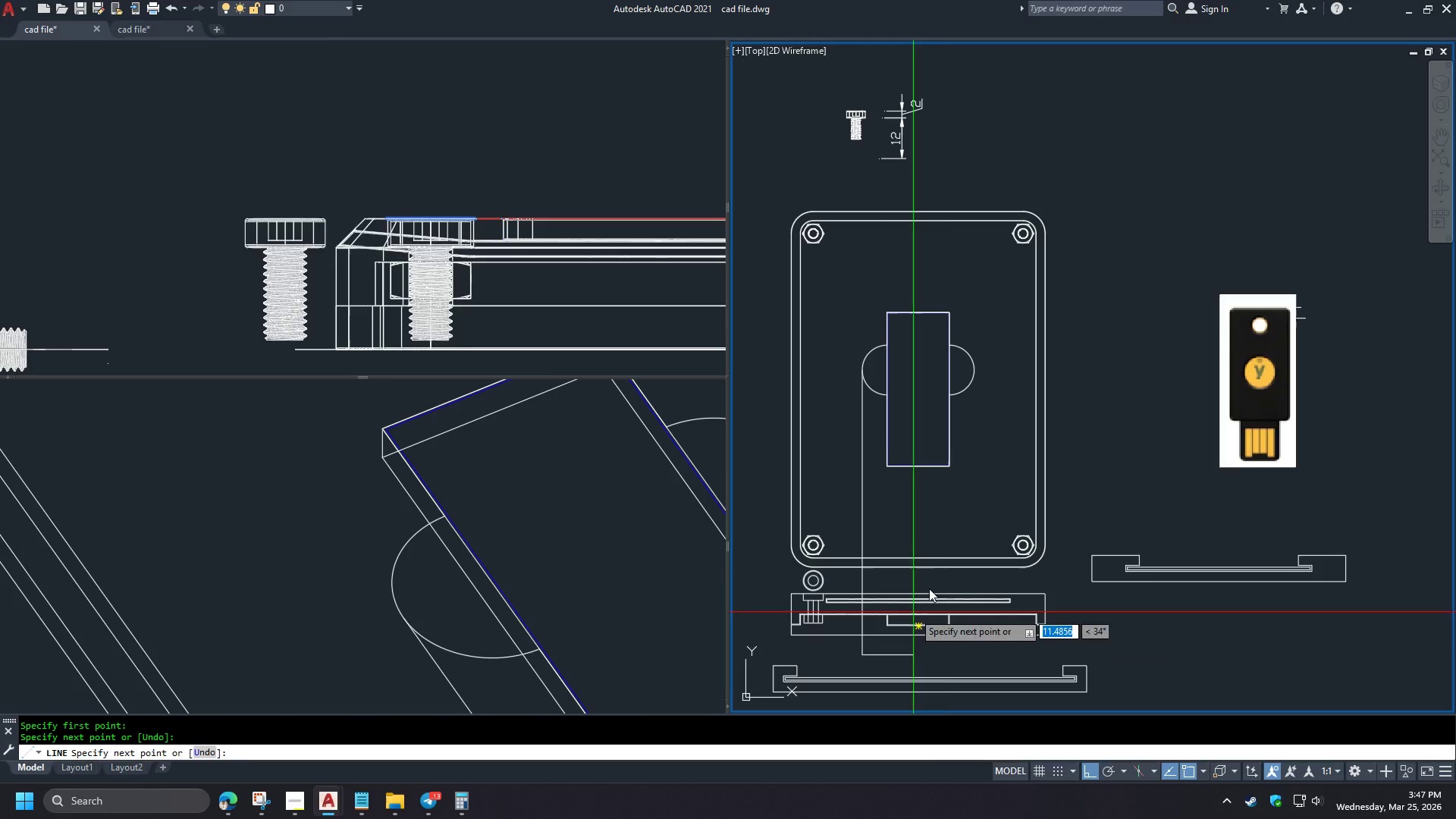 
key(Space)
 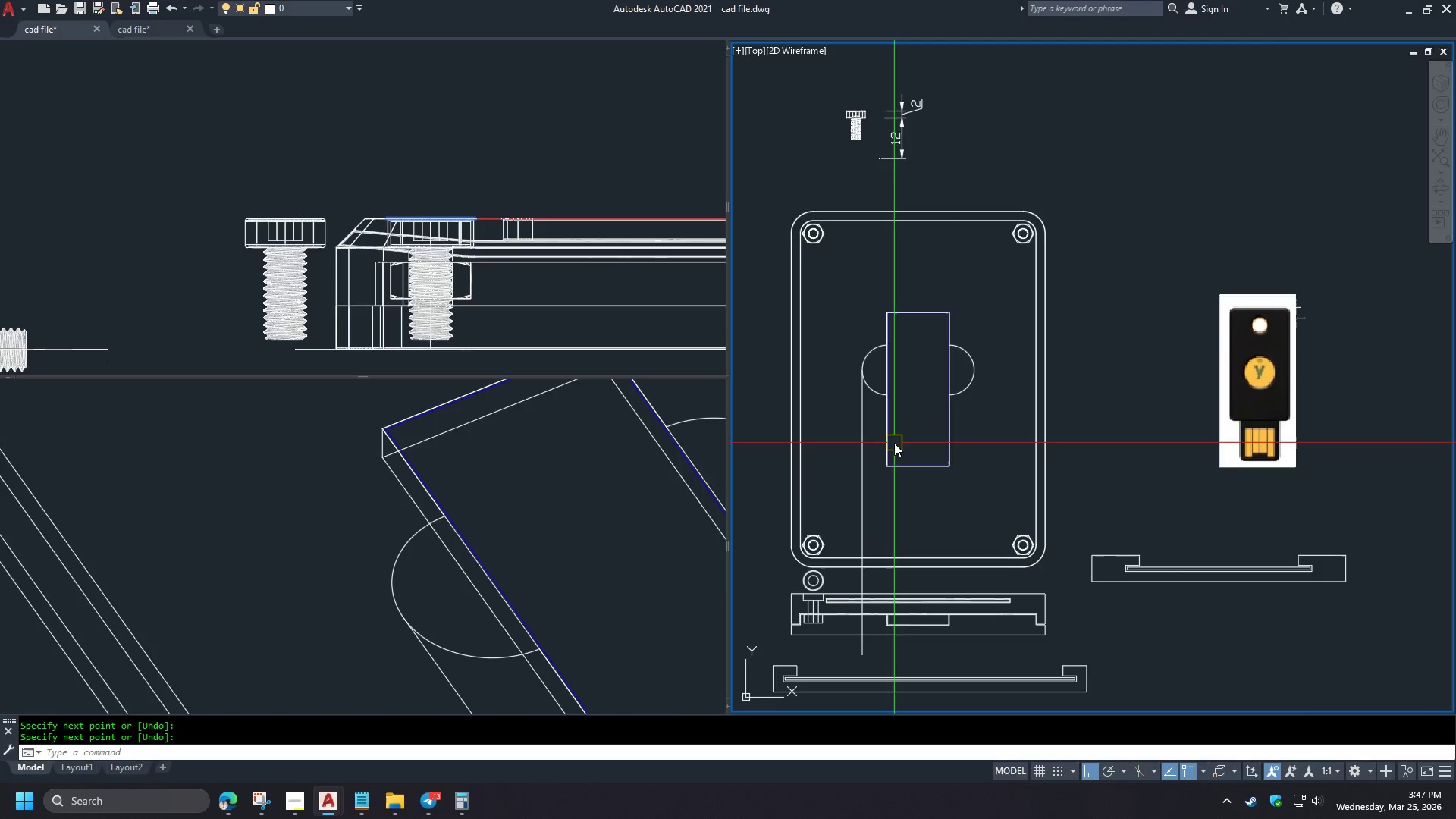 
key(Space)
 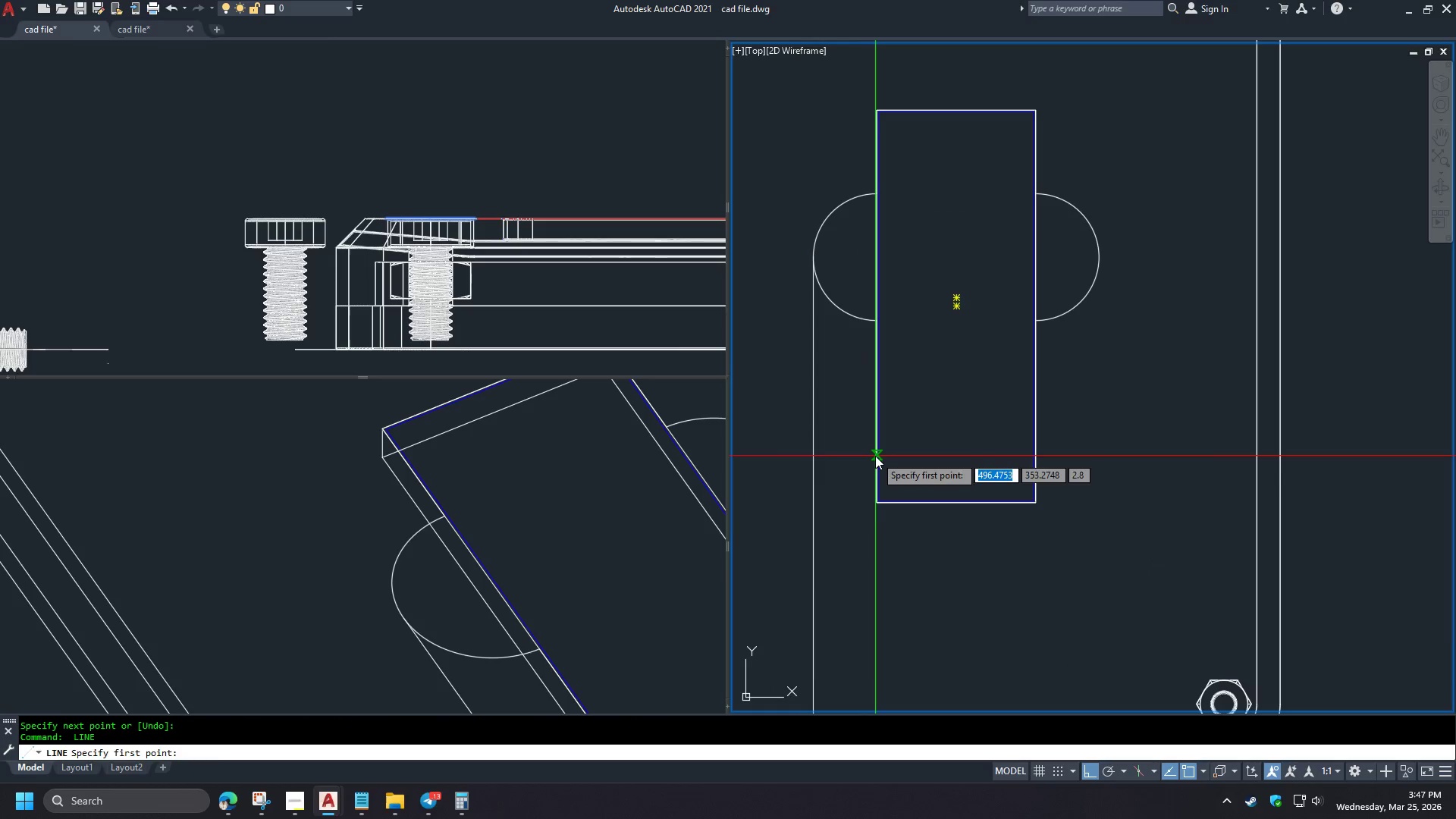 
left_click_drag(start_coordinate=[875, 456], to_coordinate=[875, 465])
 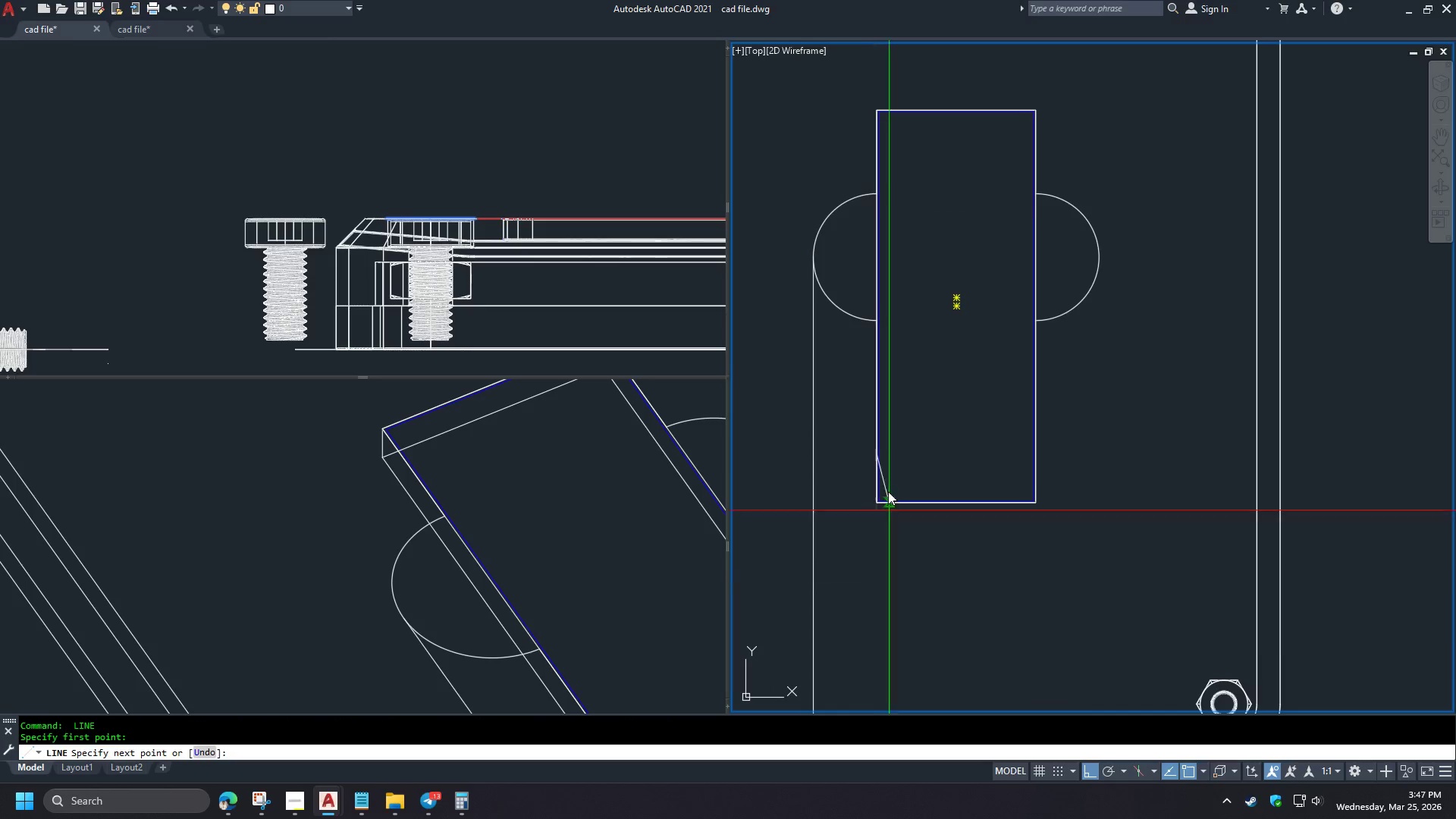 
left_click([890, 485])
 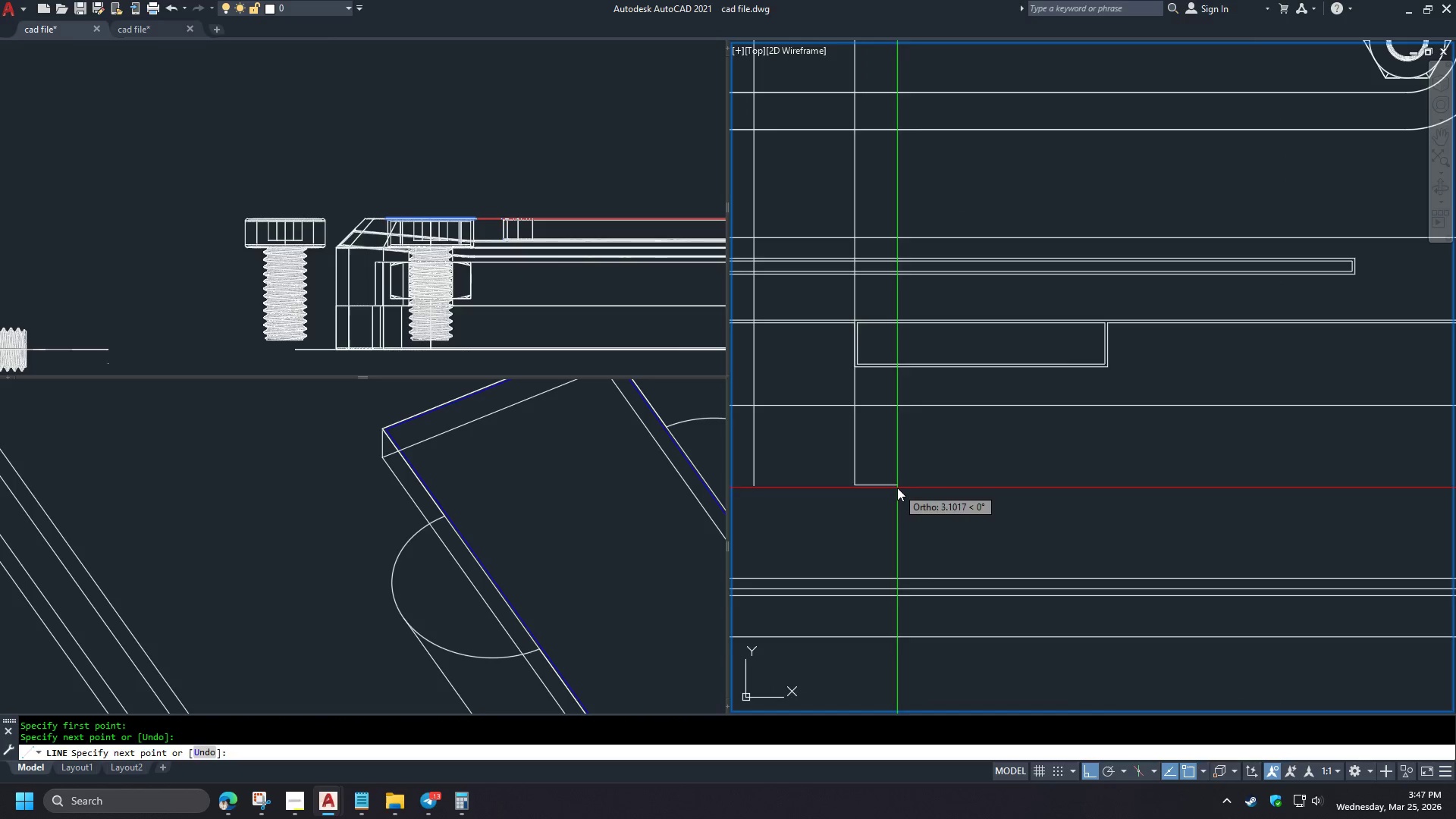 
scroll: coordinate [892, 445], scroll_direction: up, amount: 2.0
 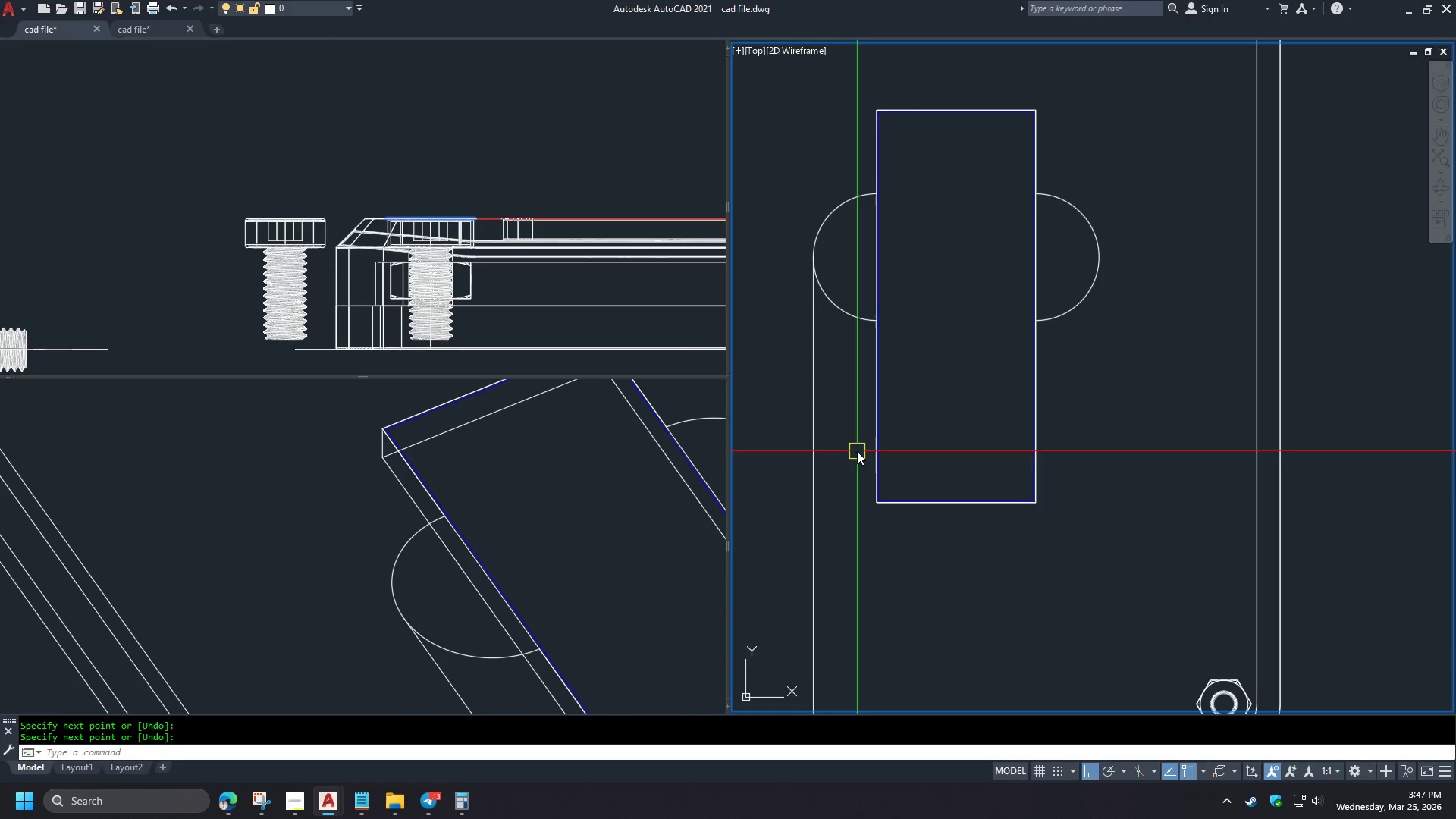 
key(Escape)
 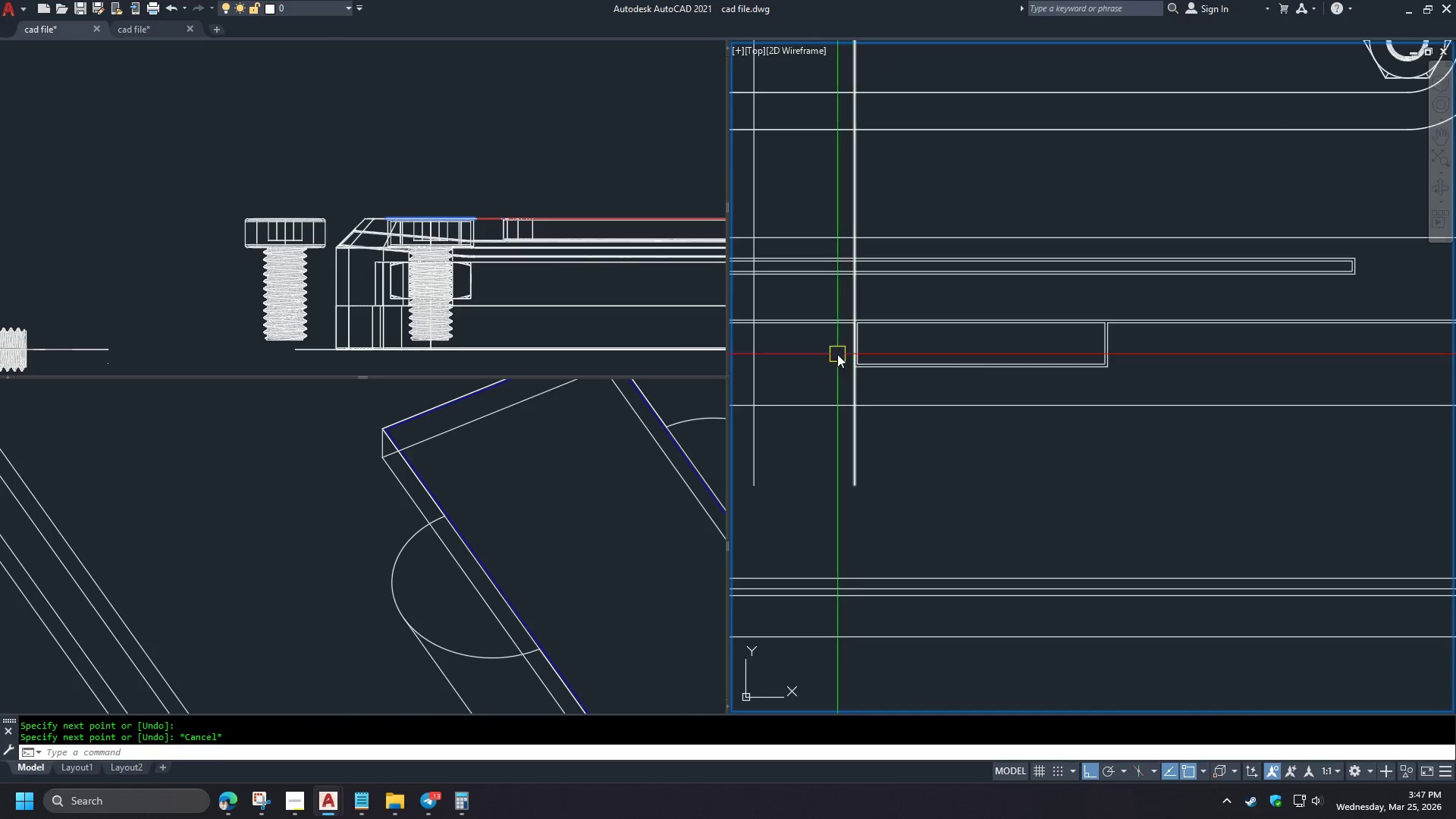 
left_click([921, 469])
 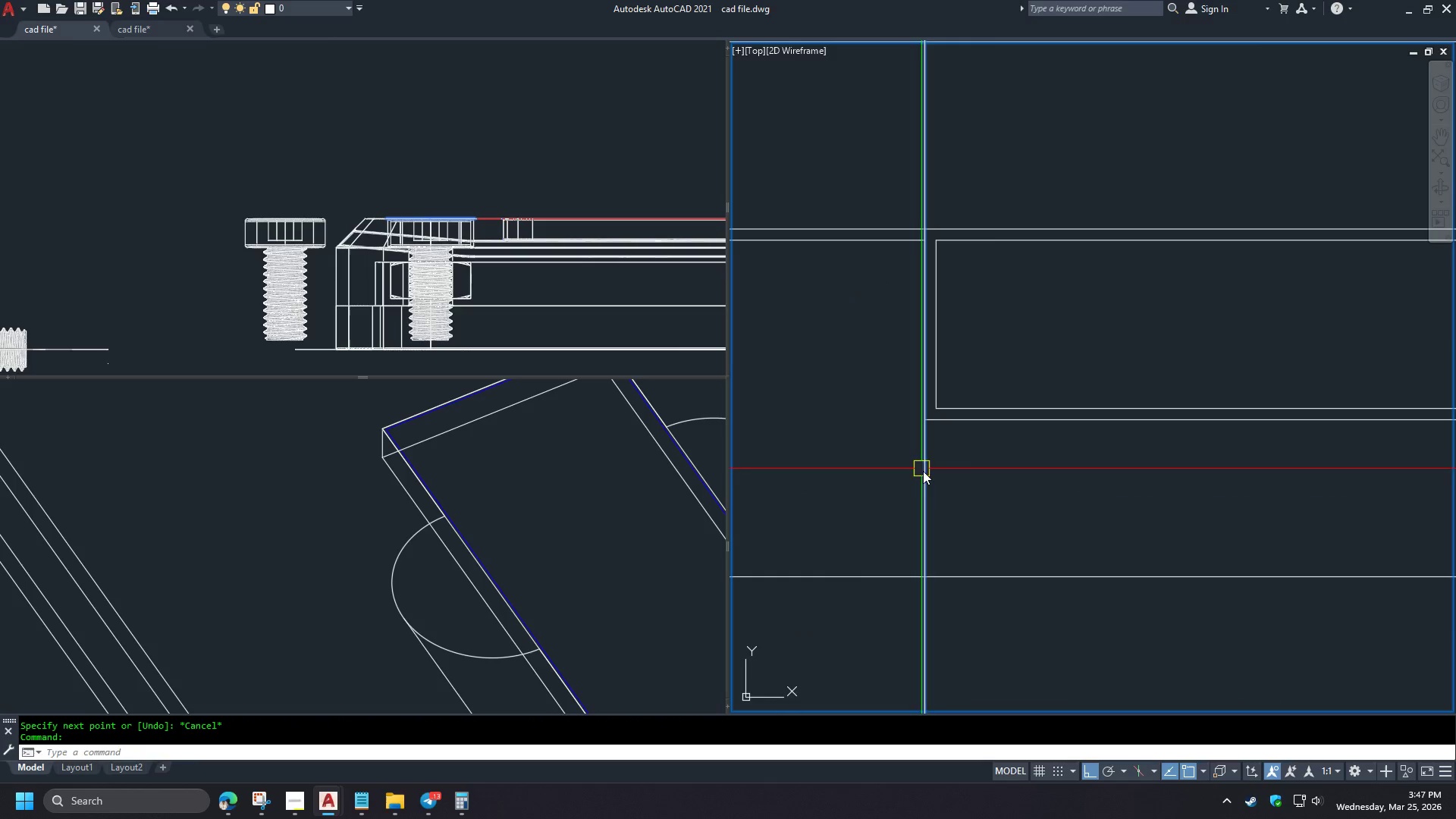 
scroll: coordinate [871, 406], scroll_direction: down, amount: 4.0
 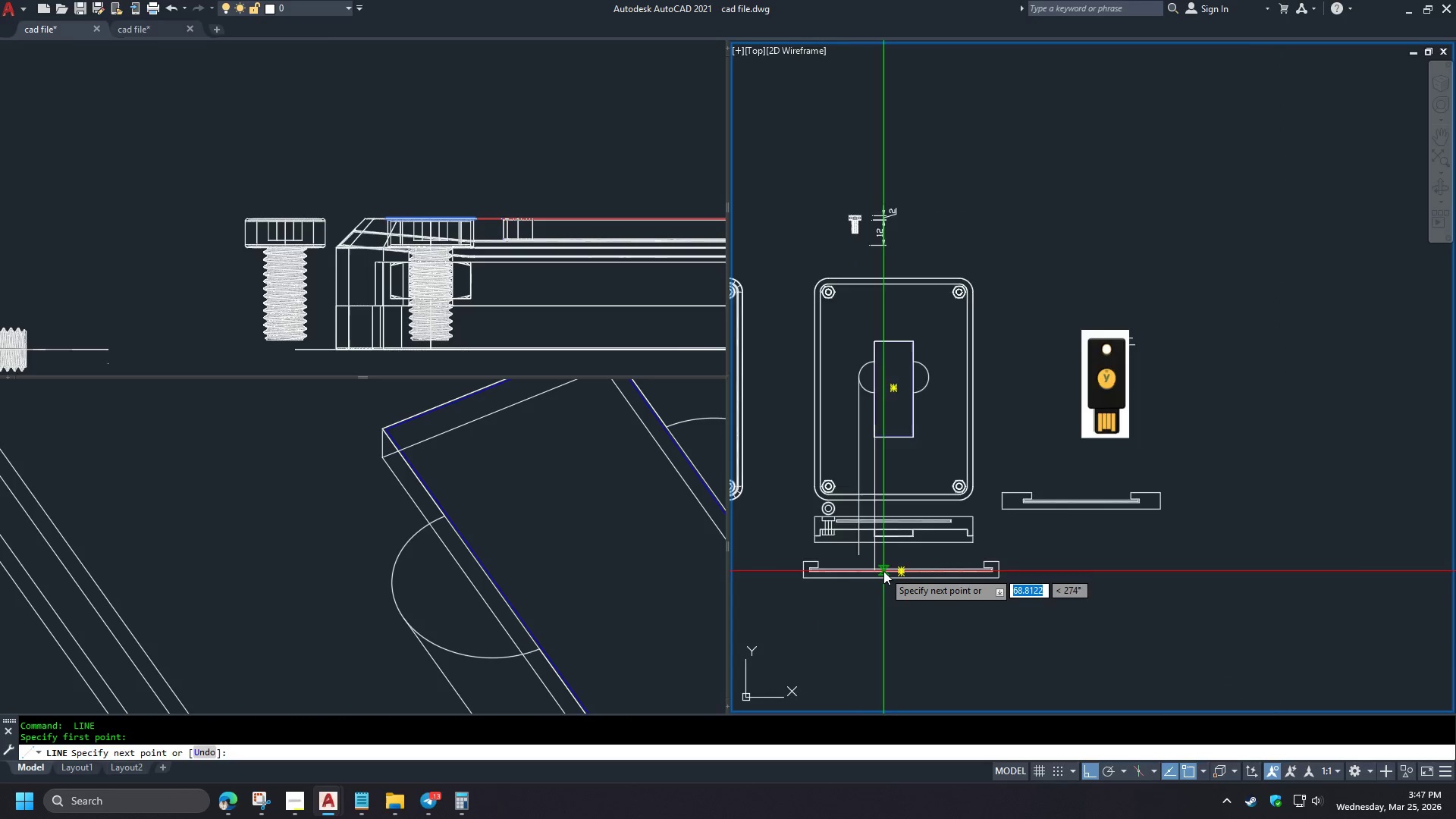 
key(E)
 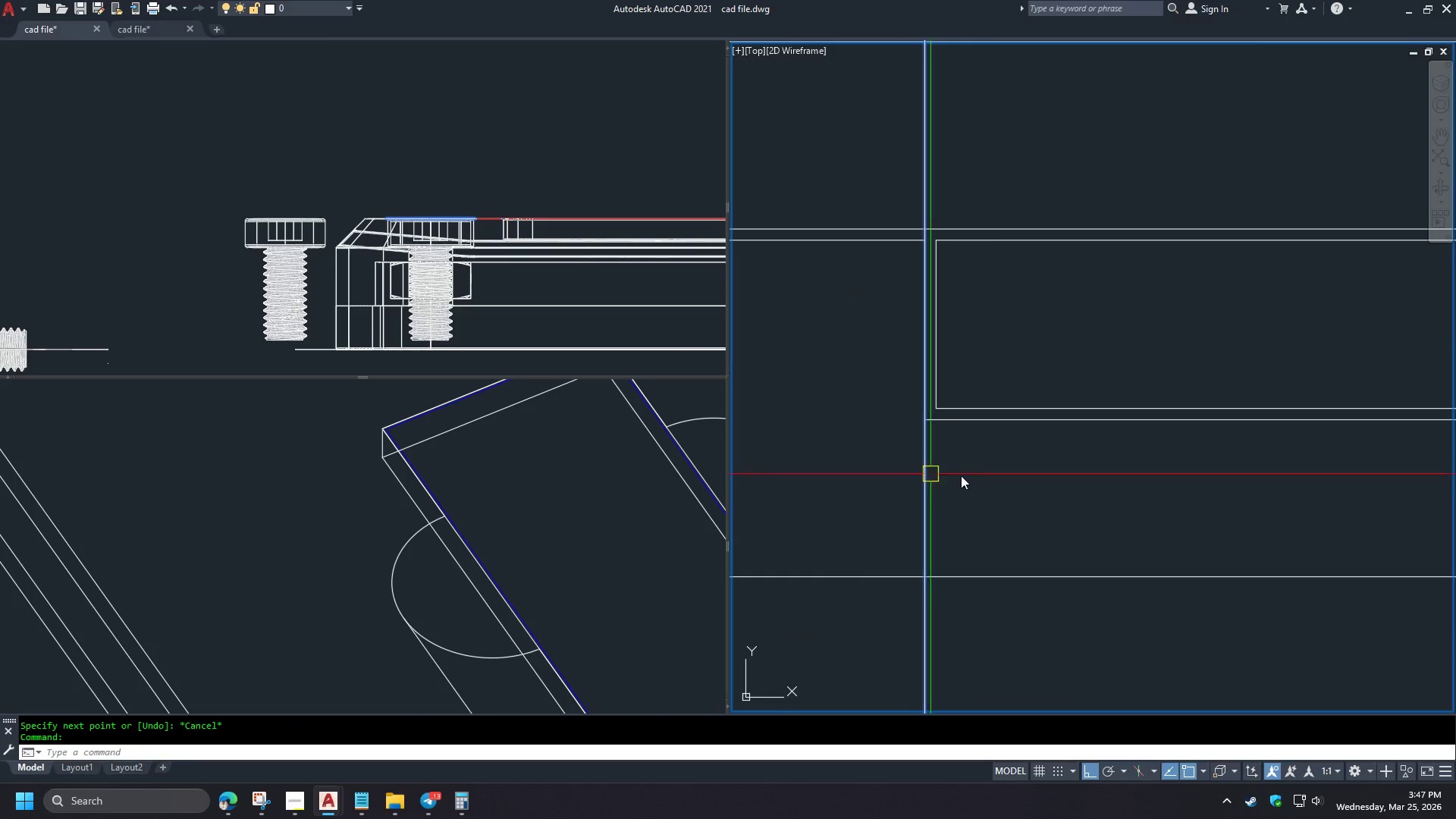 
key(Space)
 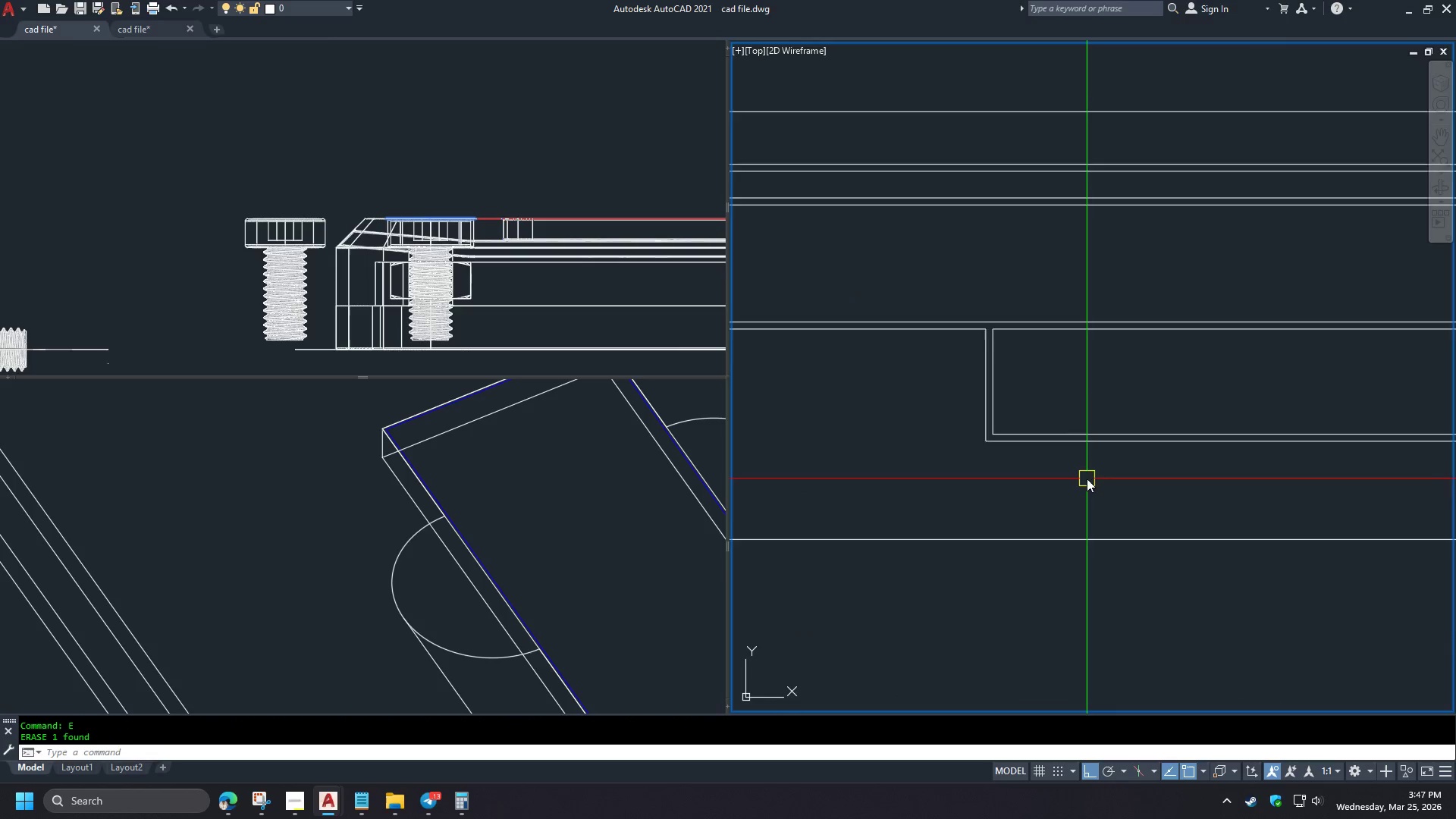 
scroll: coordinate [830, 349], scroll_direction: up, amount: 7.0
 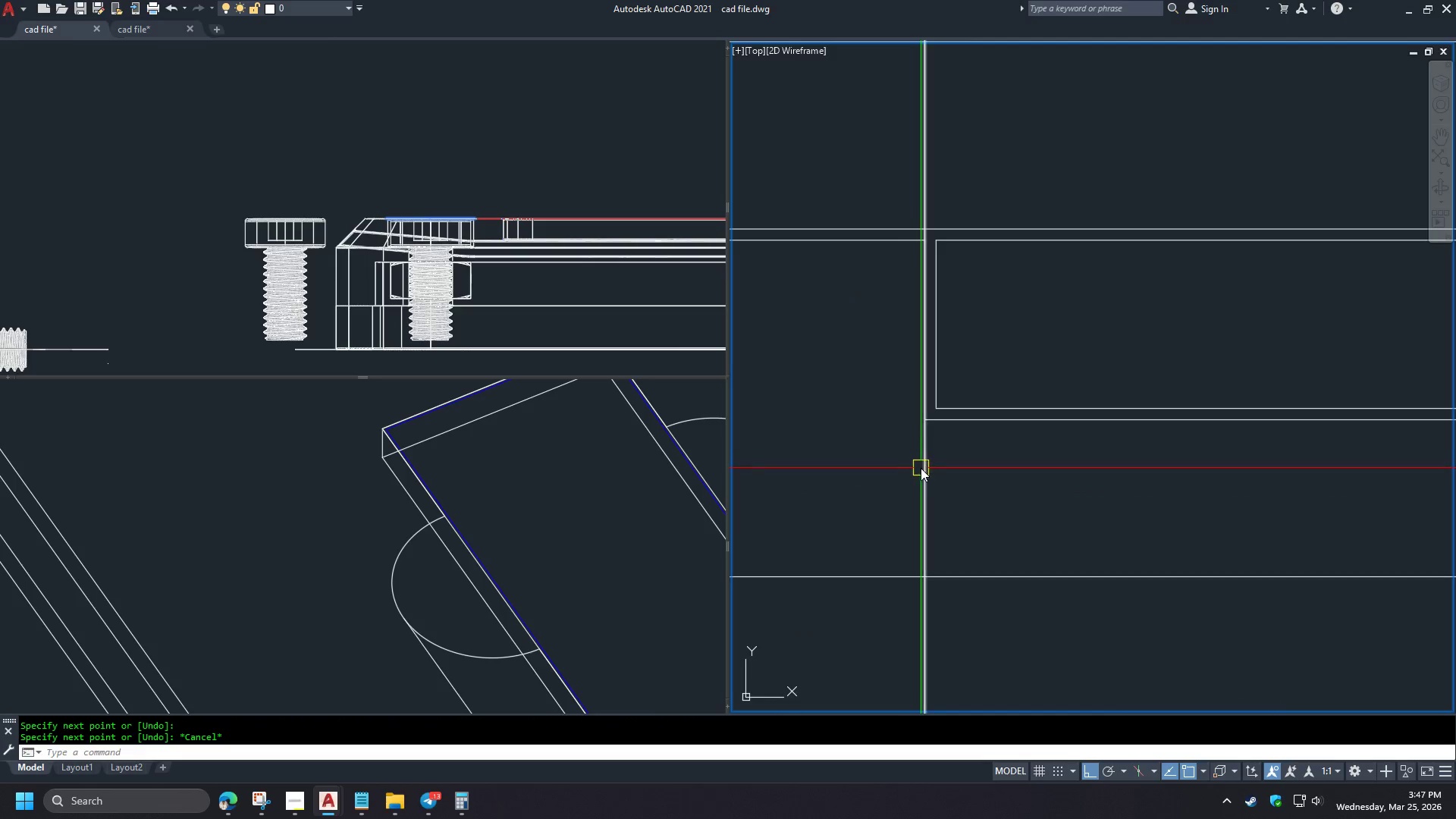 
scroll: coordinate [1087, 479], scroll_direction: down, amount: 2.0
 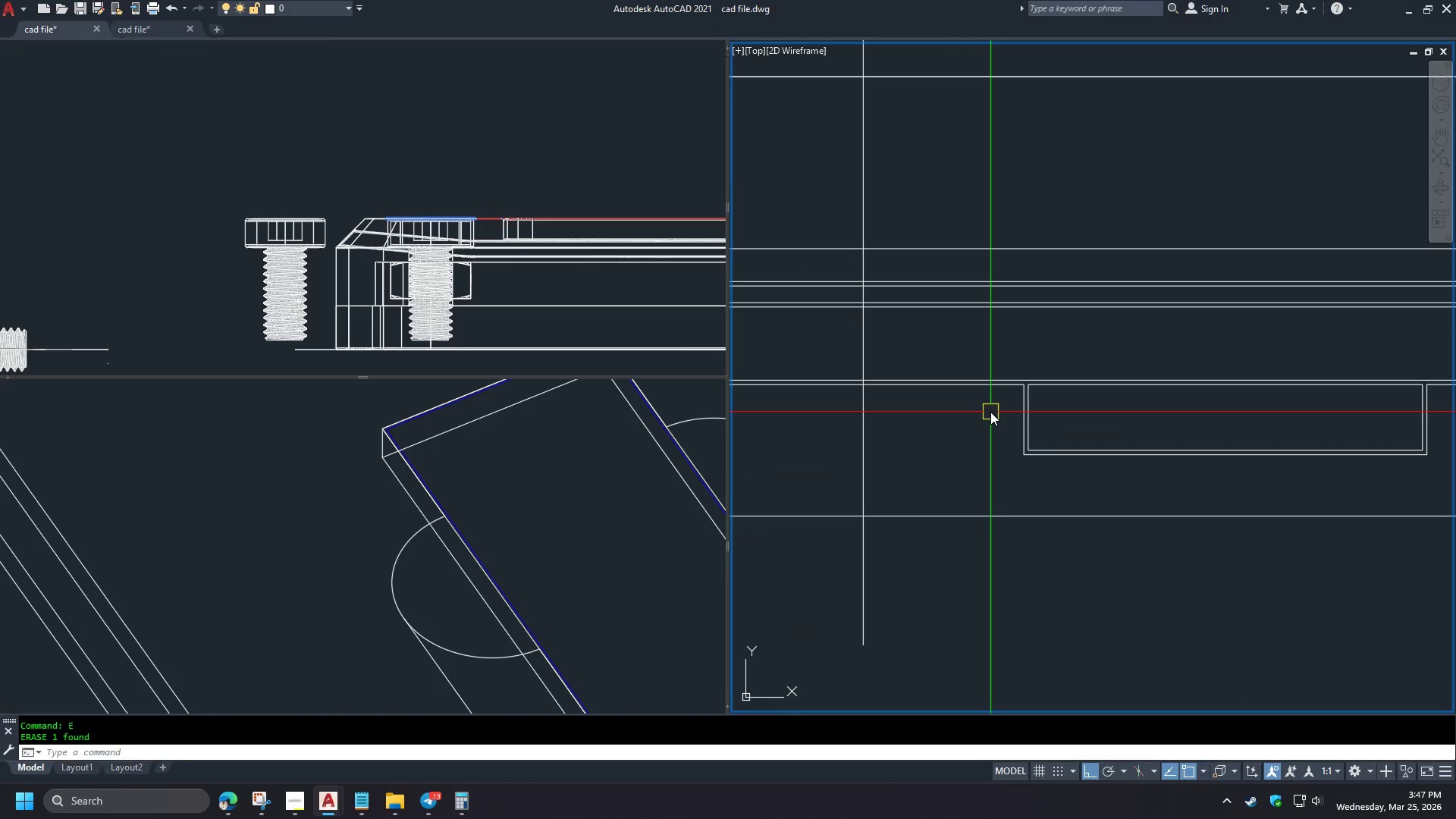 
scroll: coordinate [987, 413], scroll_direction: up, amount: 1.0
 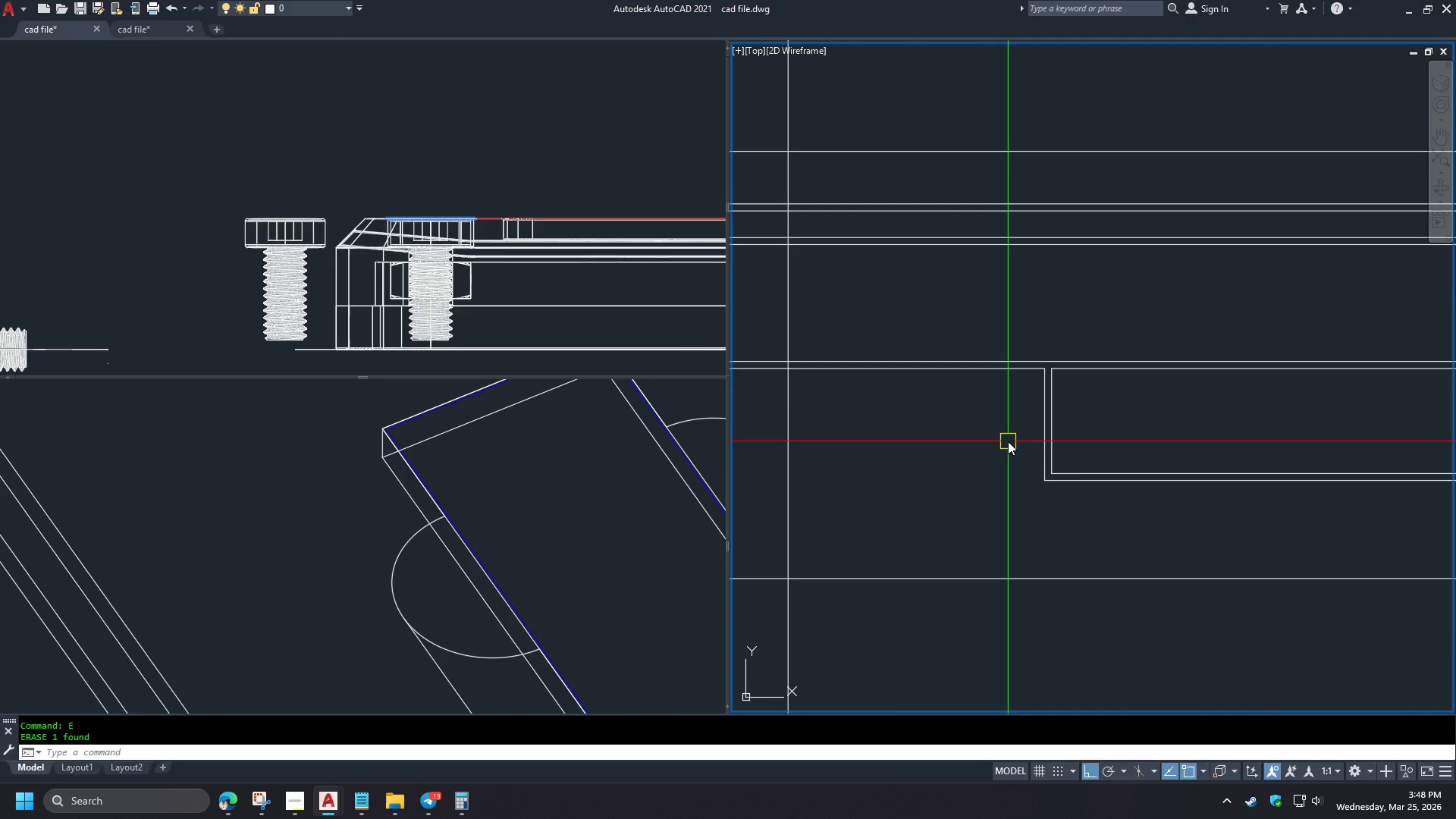 
key(C)
 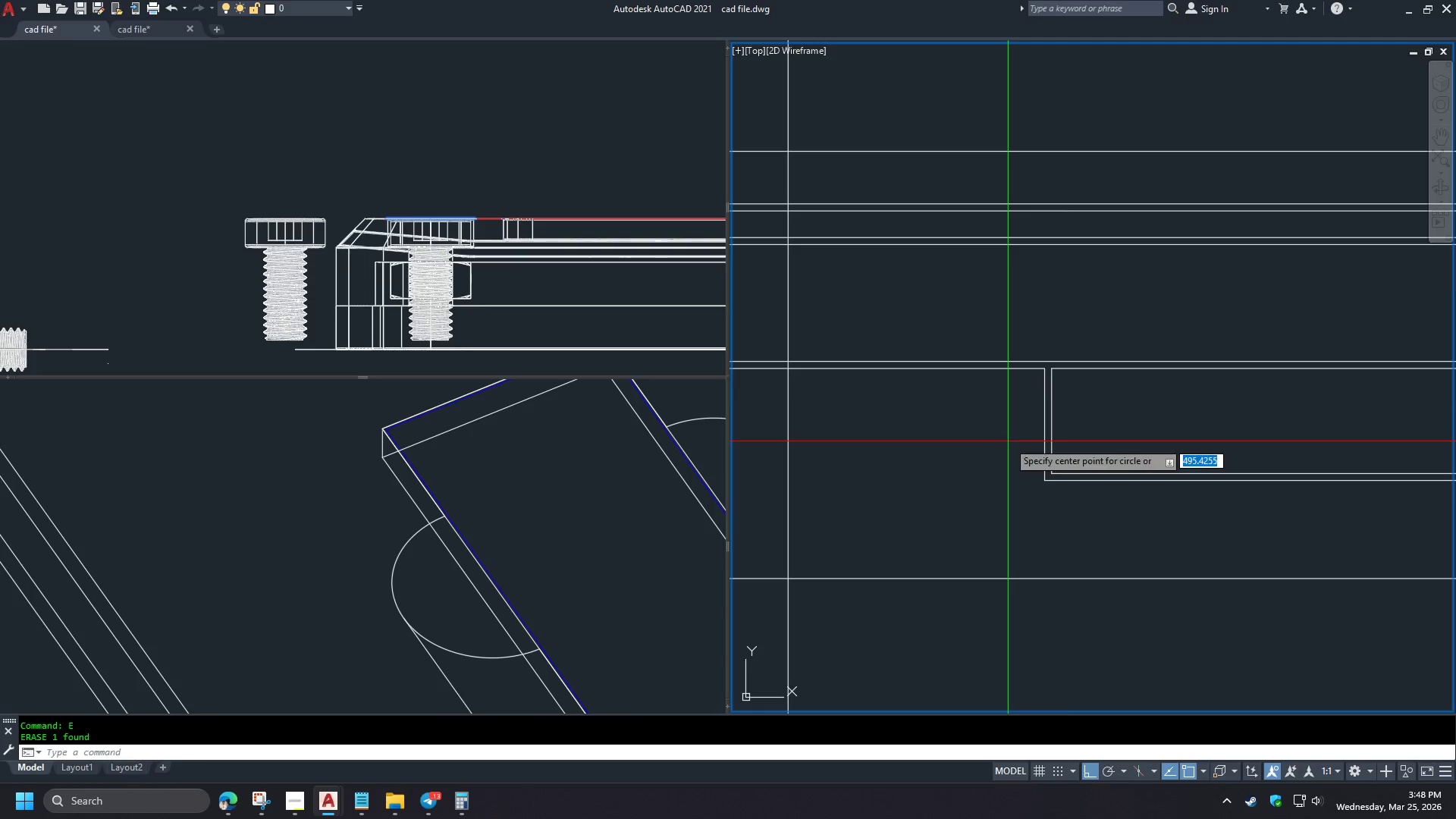 
key(Space)
 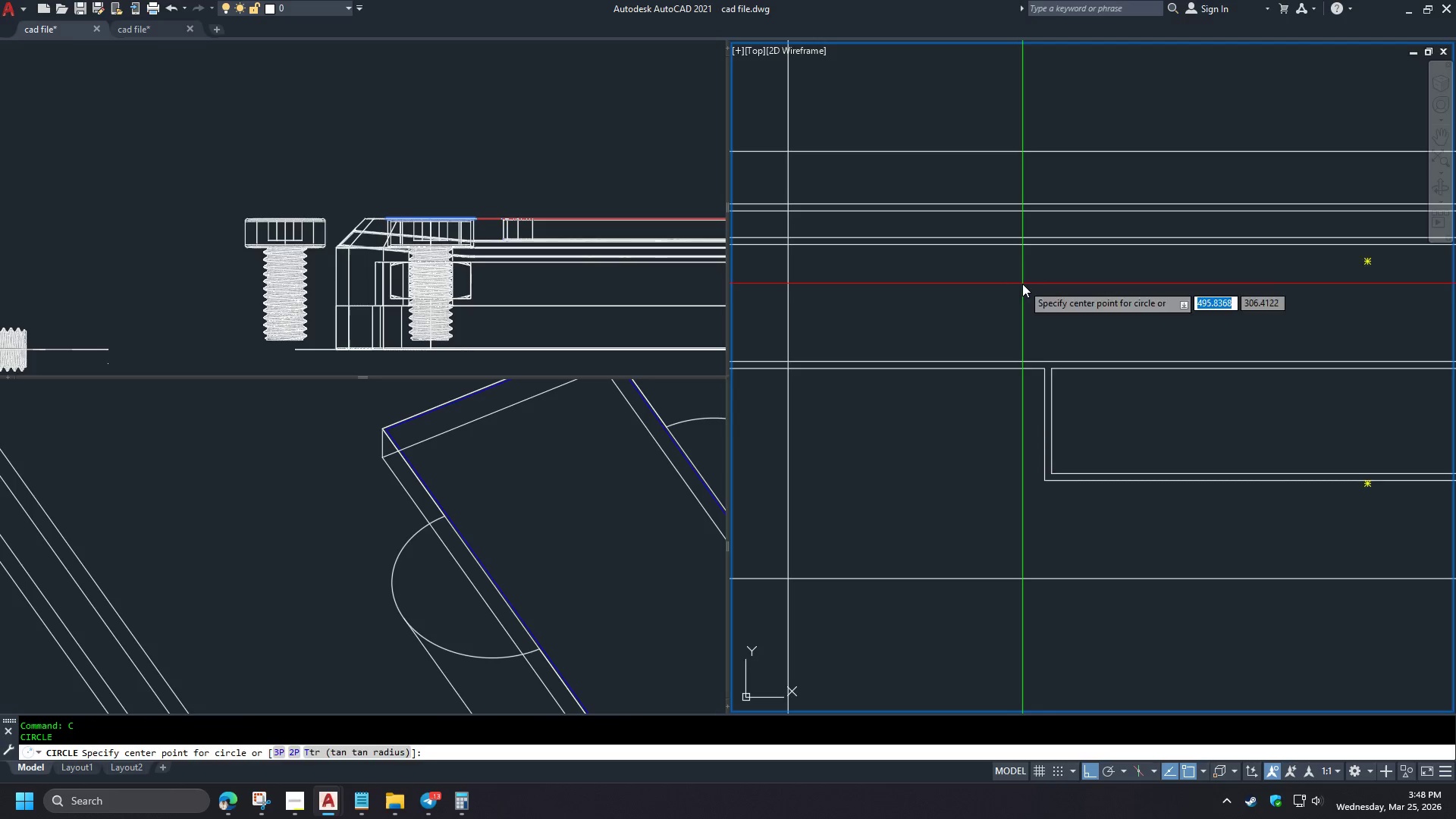 
left_click_drag(start_coordinate=[1022, 284], to_coordinate=[1031, 293])
 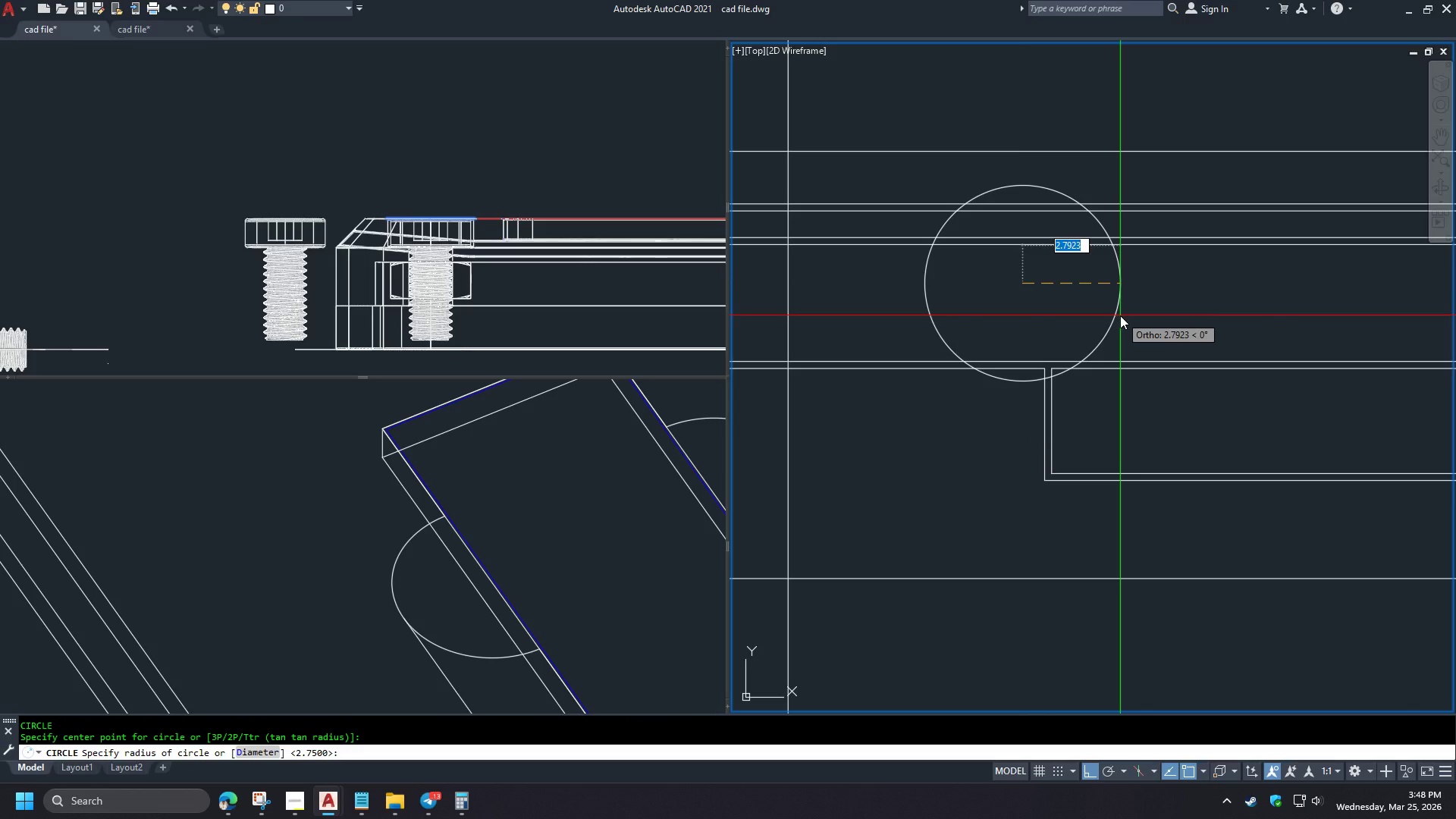 
key(Numpad1)
 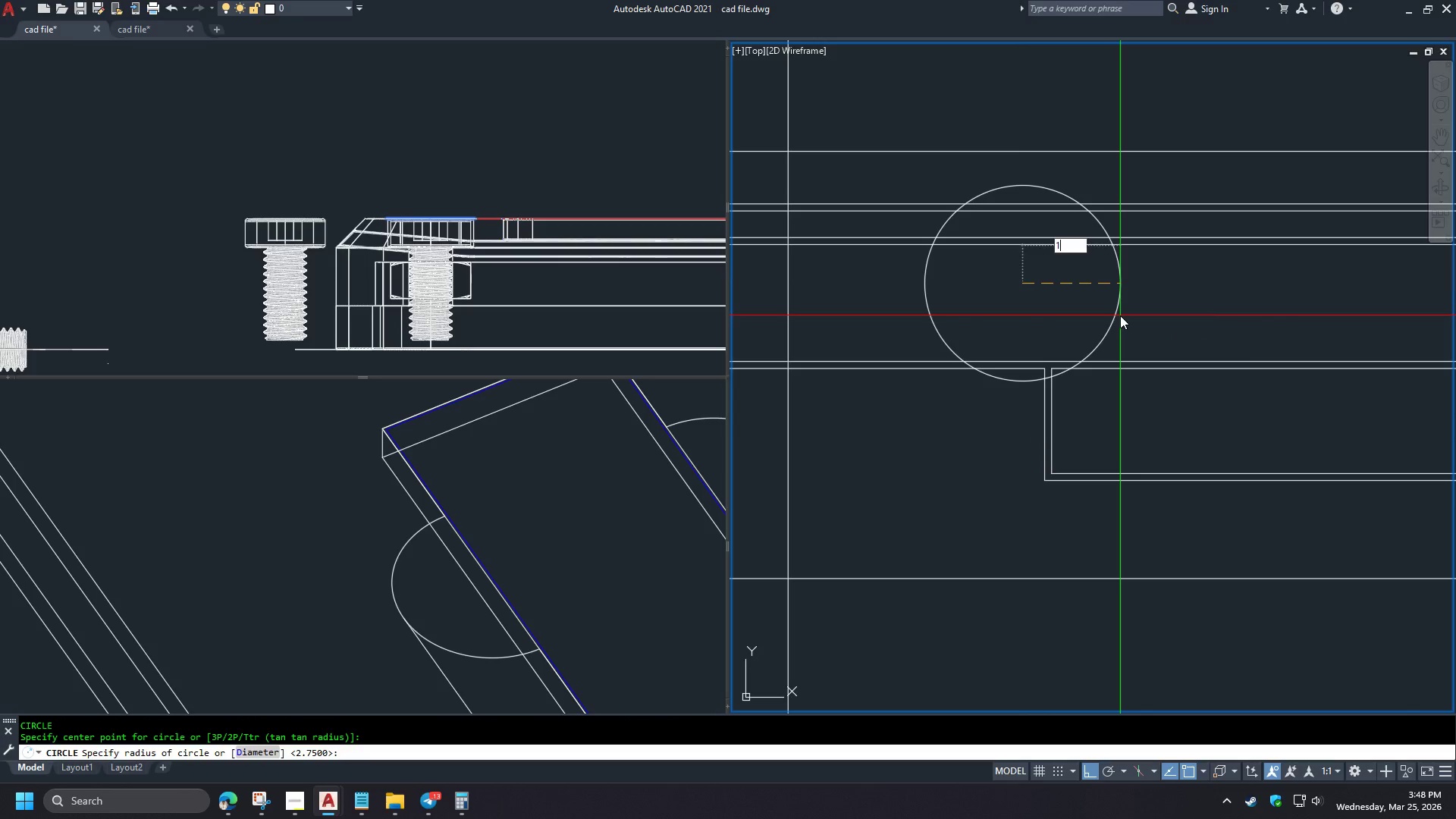 
key(Numpad0)
 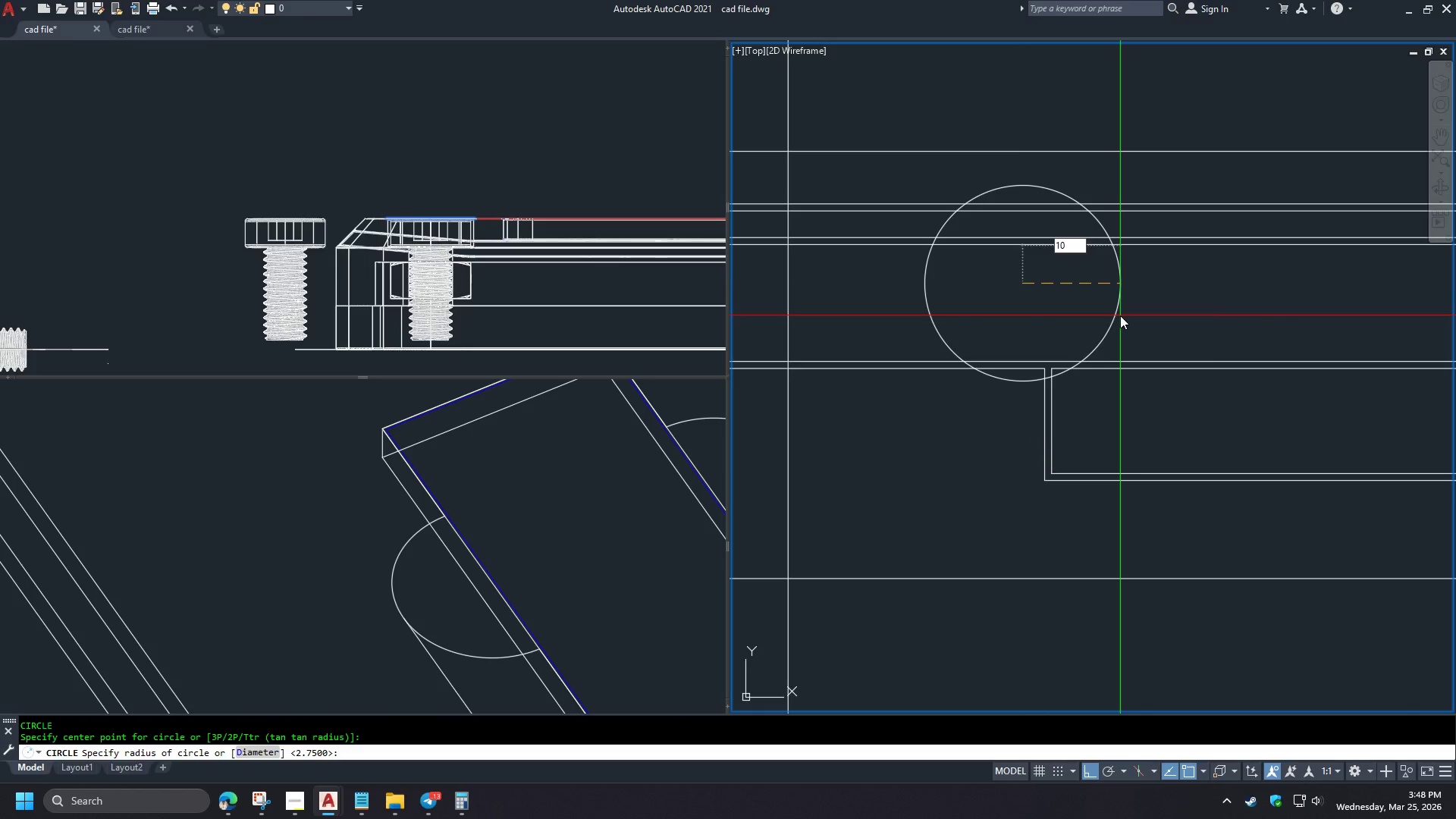 
key(Space)
 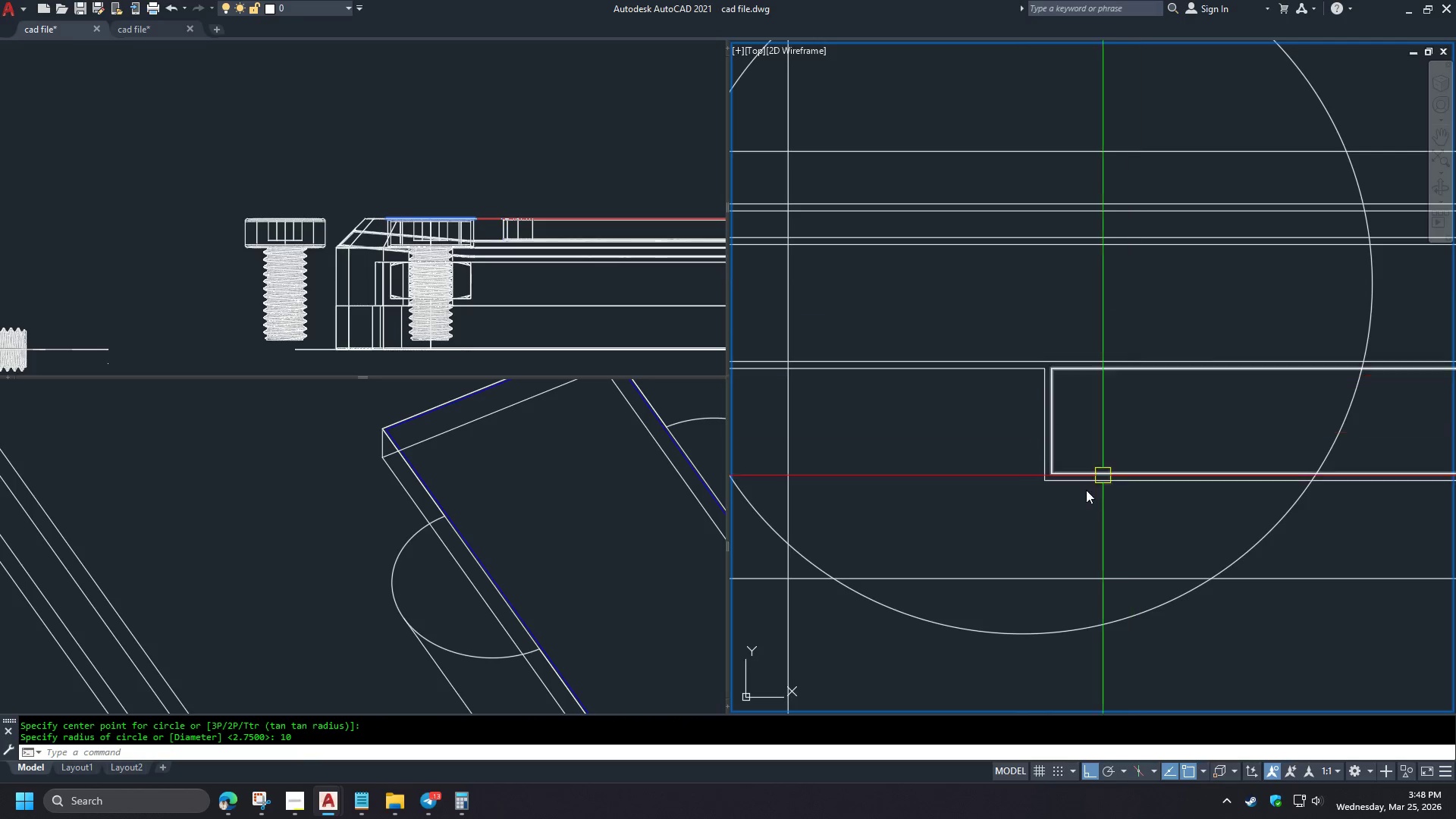 
left_click([1026, 574])
 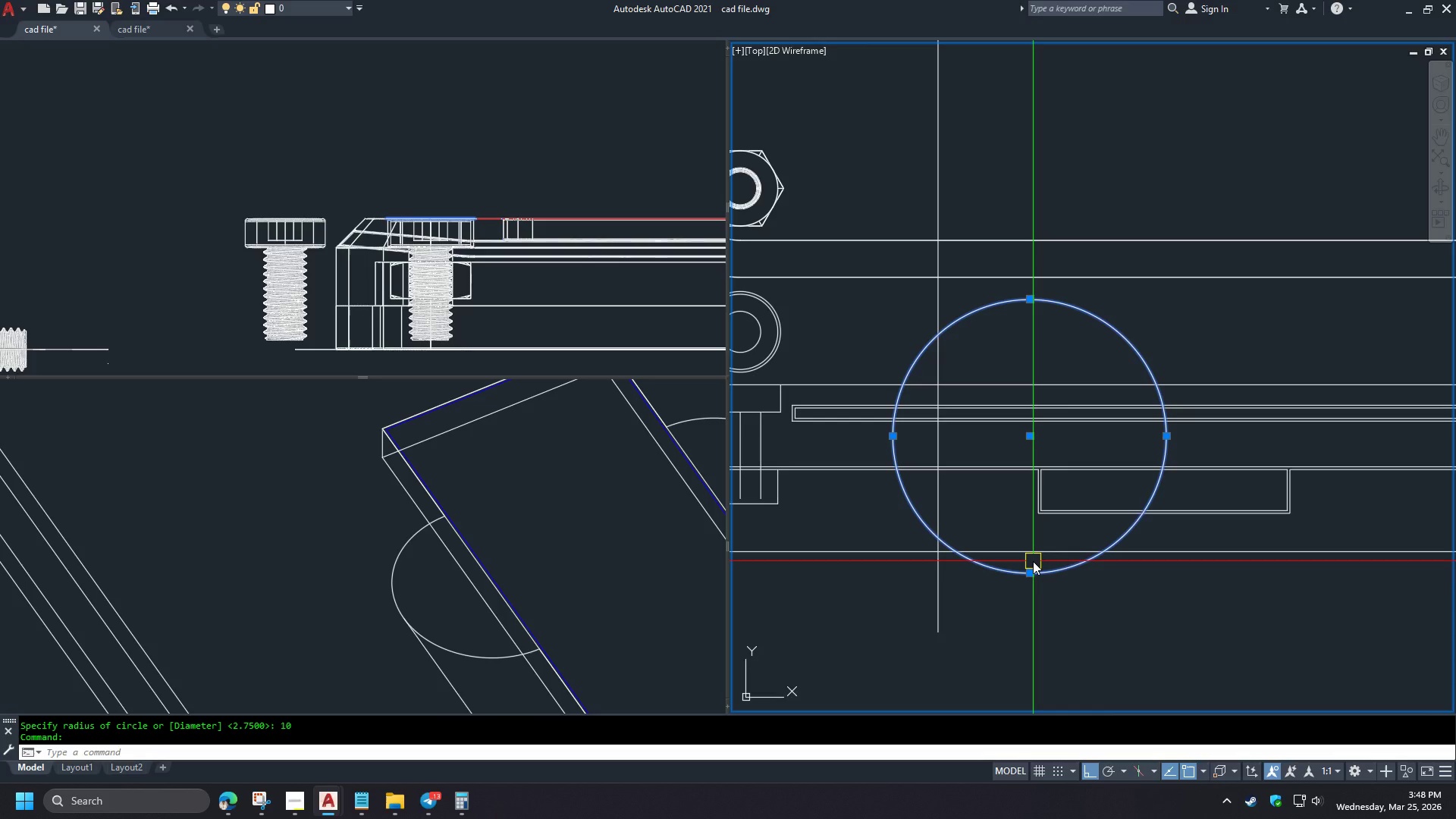 
scroll: coordinate [1033, 536], scroll_direction: down, amount: 2.0
 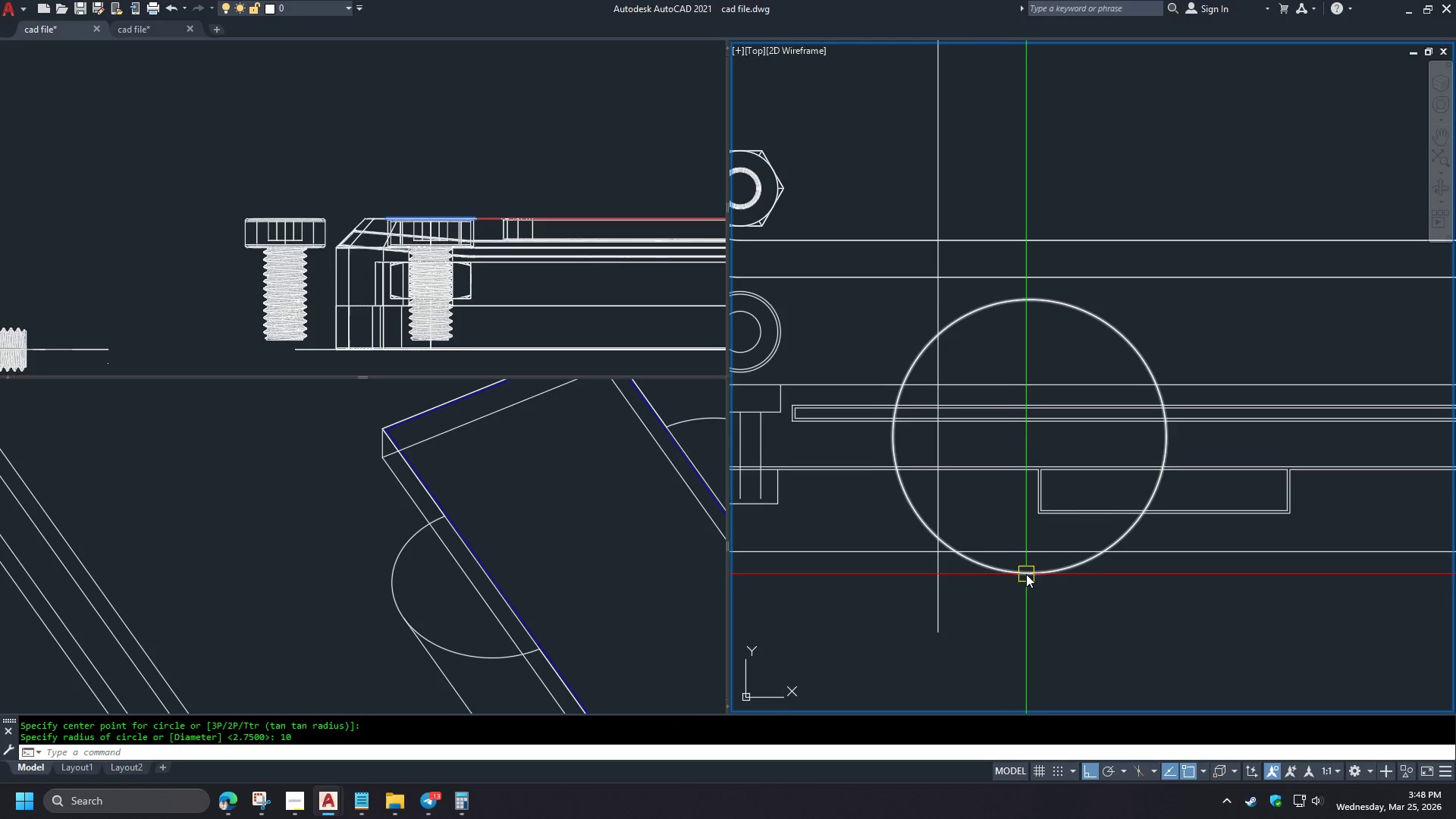 
key(M)
 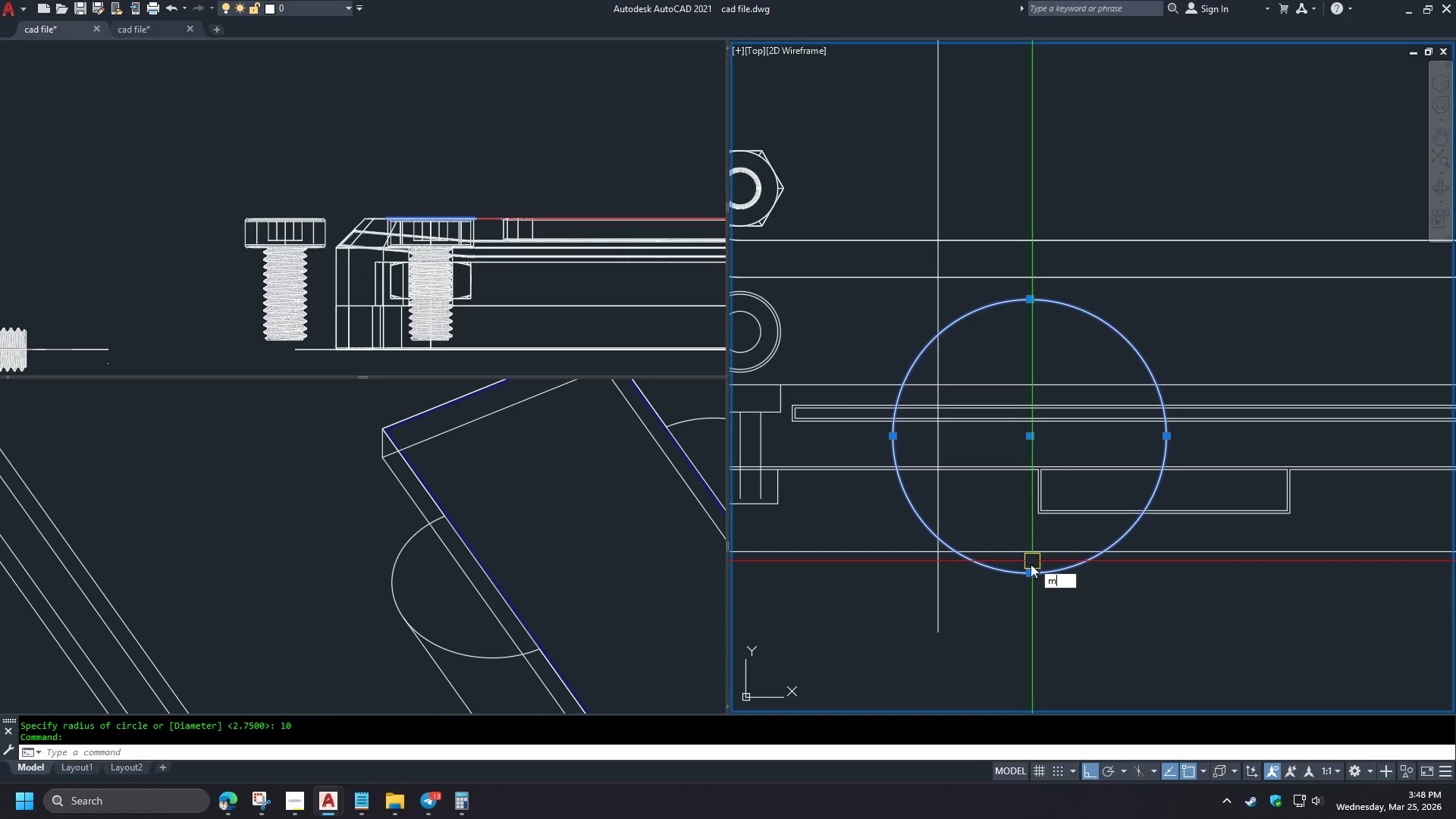 
key(Space)
 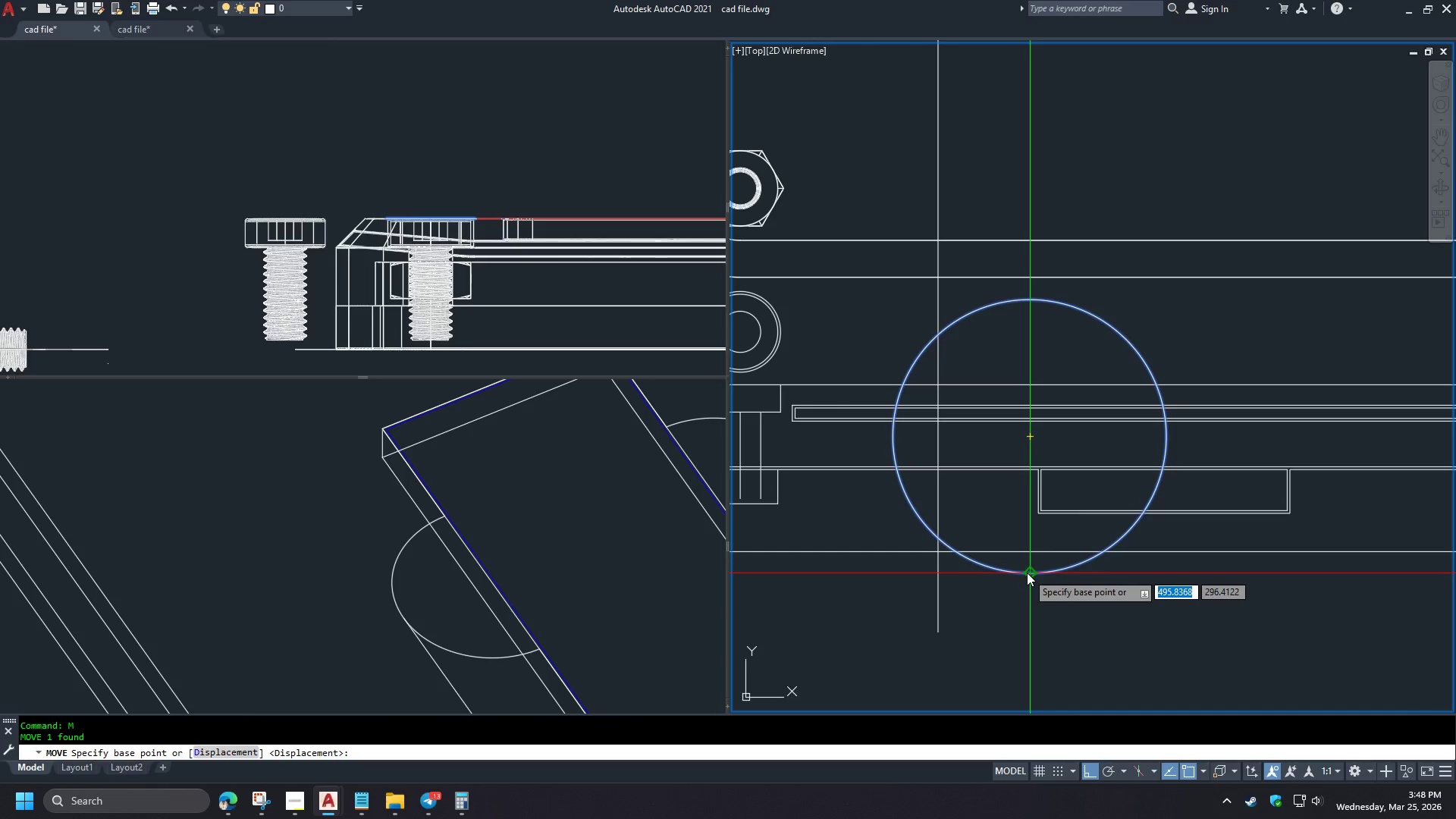 
left_click([1027, 573])
 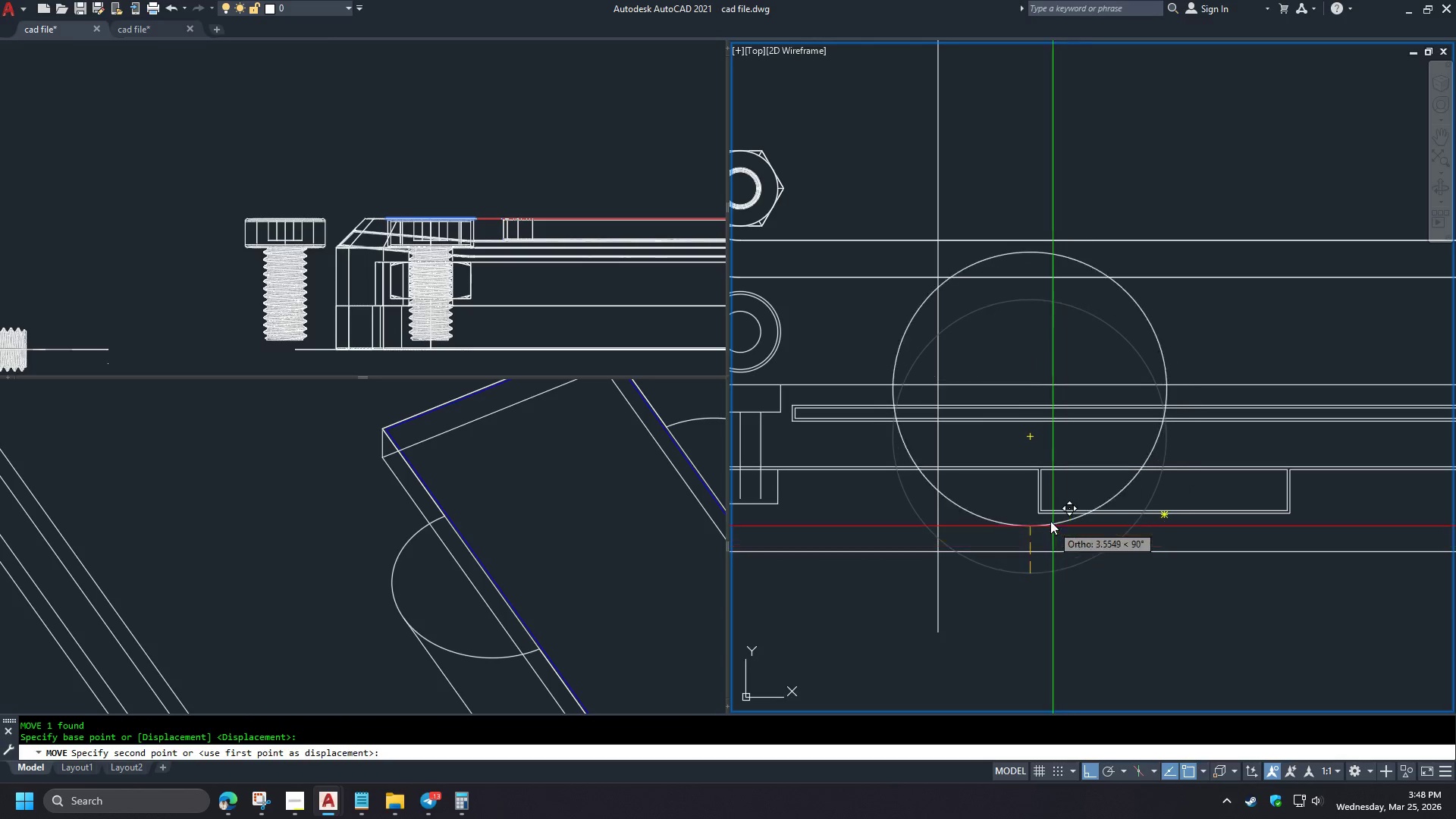 
left_click([1025, 516])
 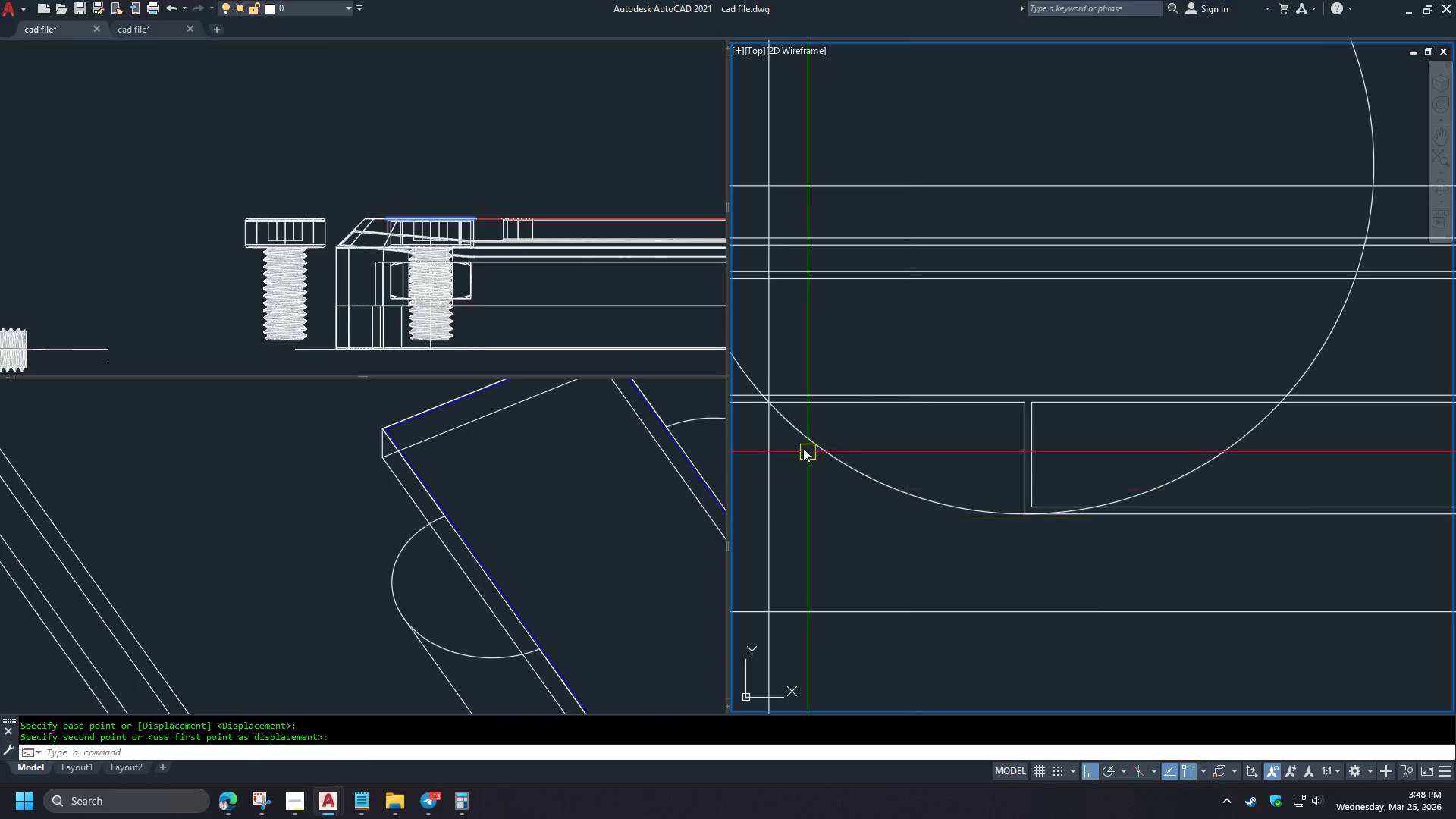 
scroll: coordinate [872, 483], scroll_direction: up, amount: 10.0
 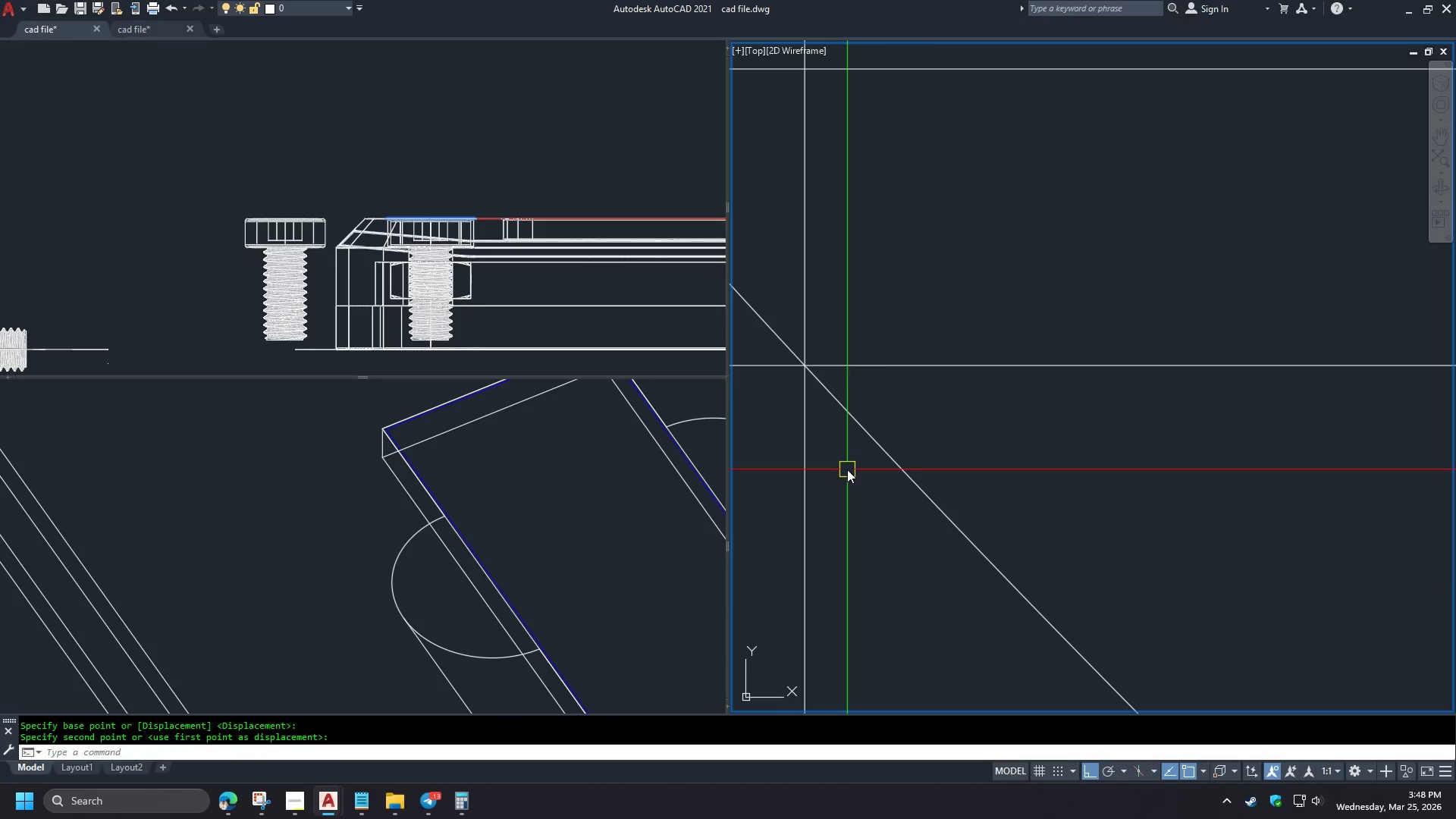 
scroll: coordinate [886, 497], scroll_direction: down, amount: 9.0
 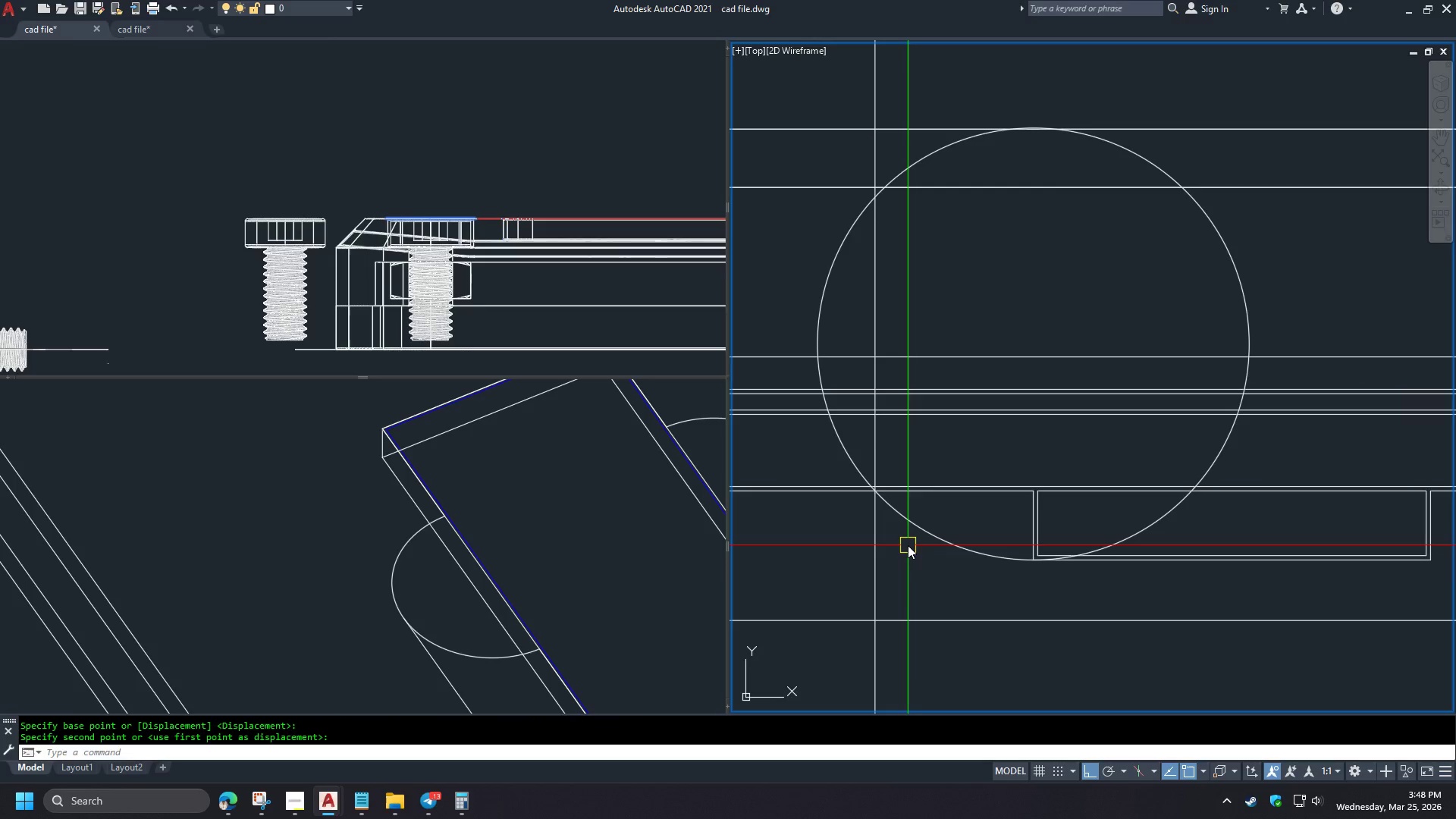 
wait(9.7)
 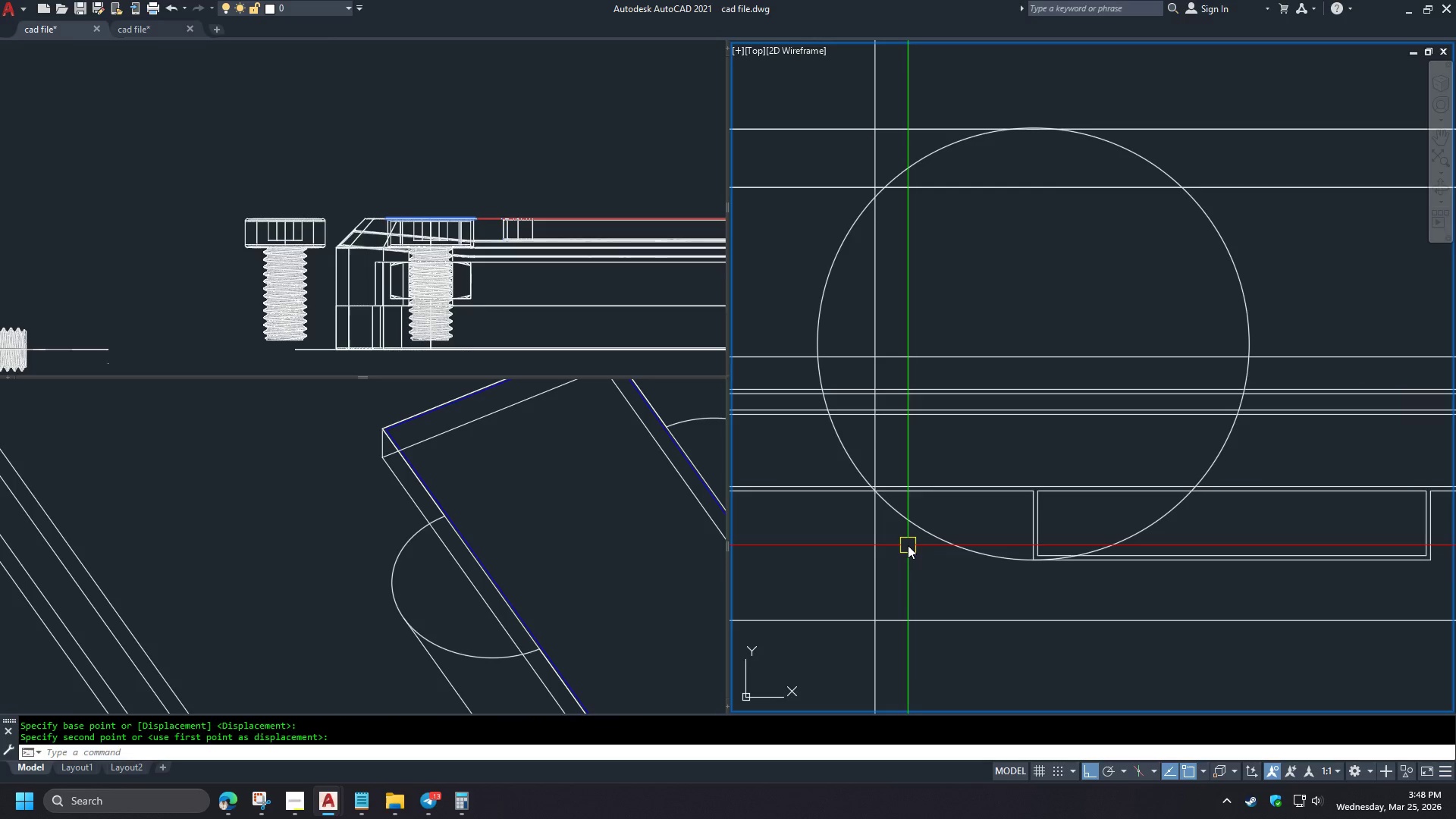 
left_click([582, 548])
 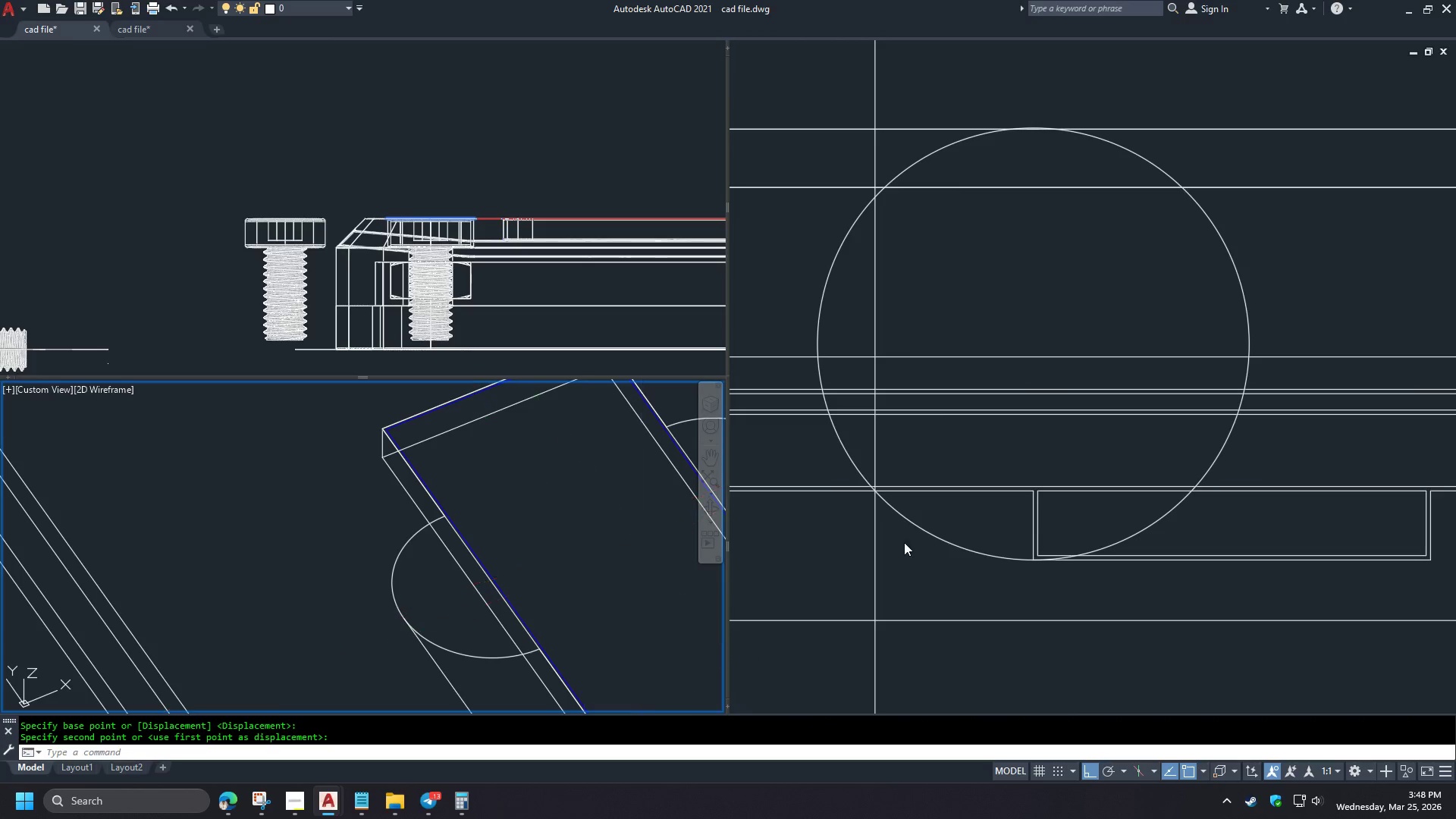 
left_click([971, 576])
 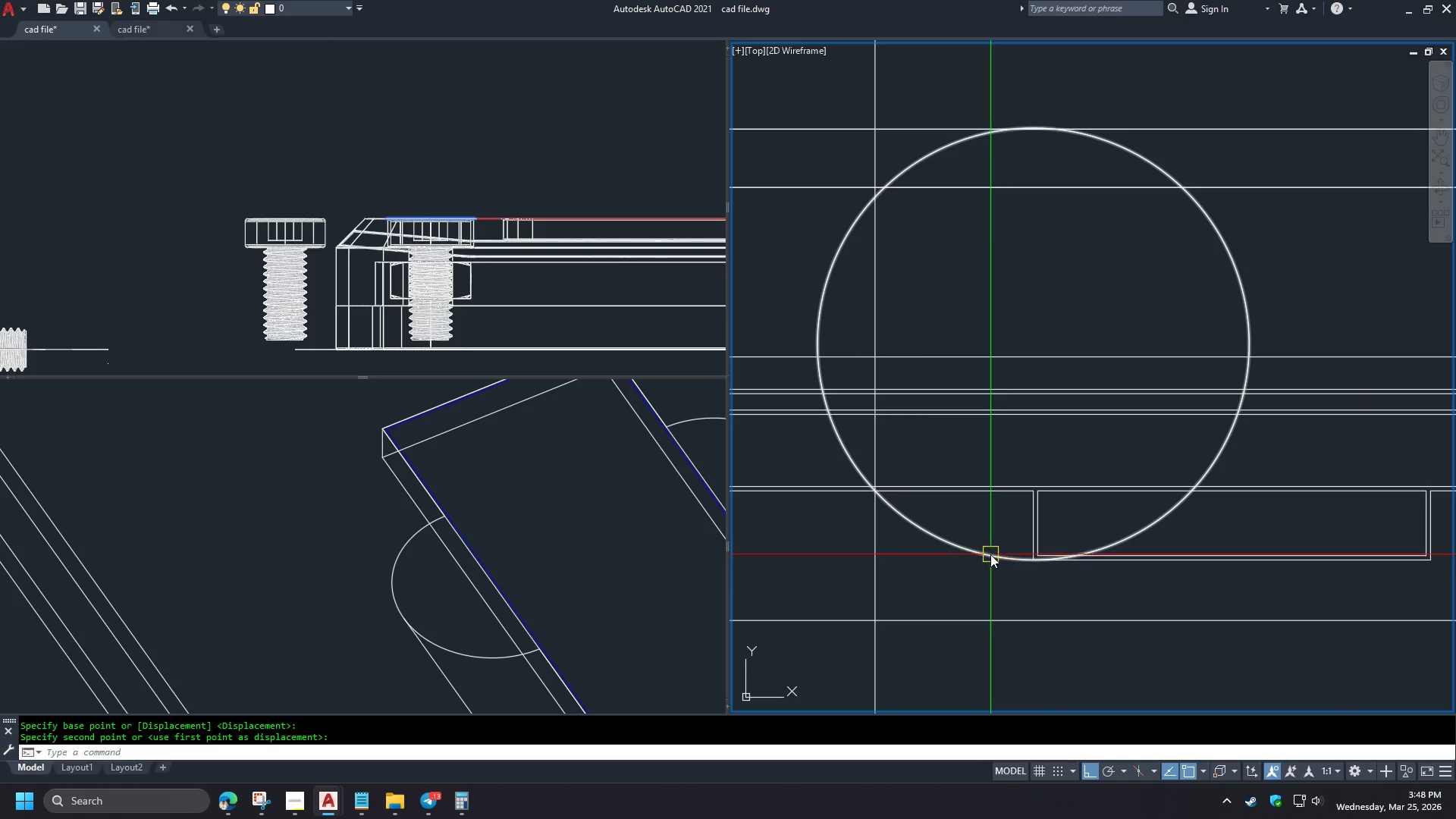 
left_click_drag(start_coordinate=[990, 554], to_coordinate=[1000, 554])
 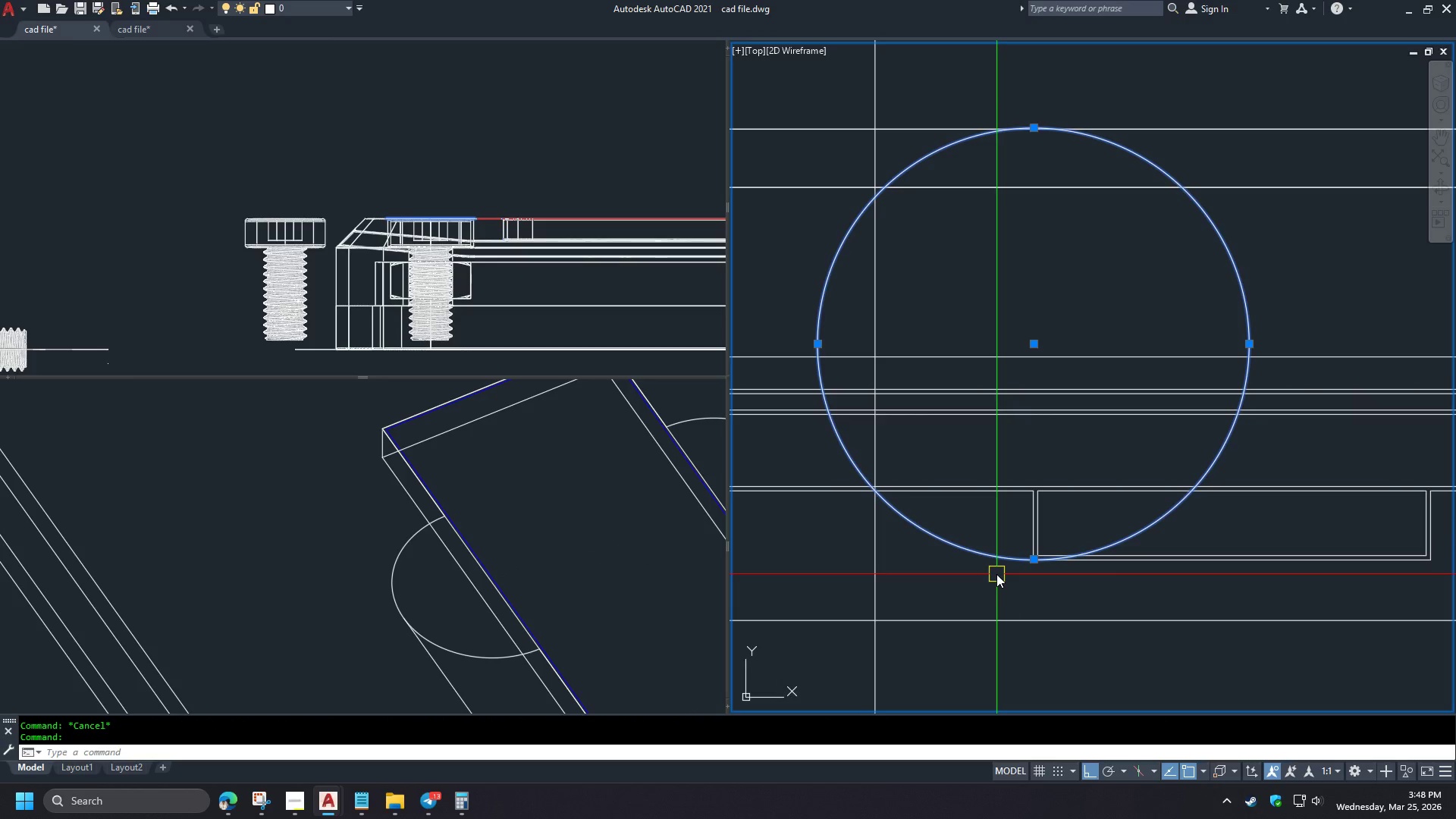 
hold_key(key=ShiftLeft, duration=1.5)
 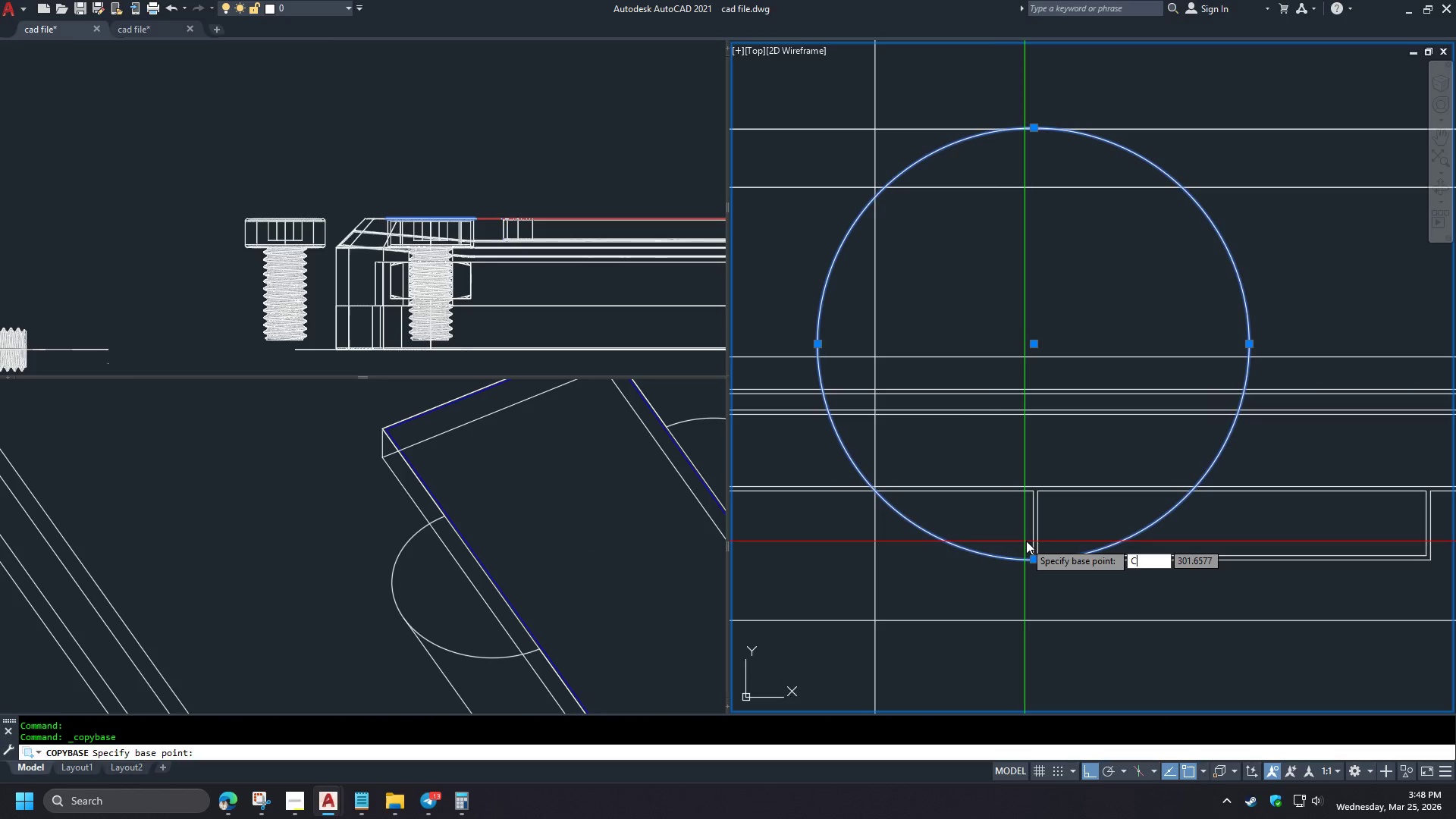 
key(Control+Shift+C)
 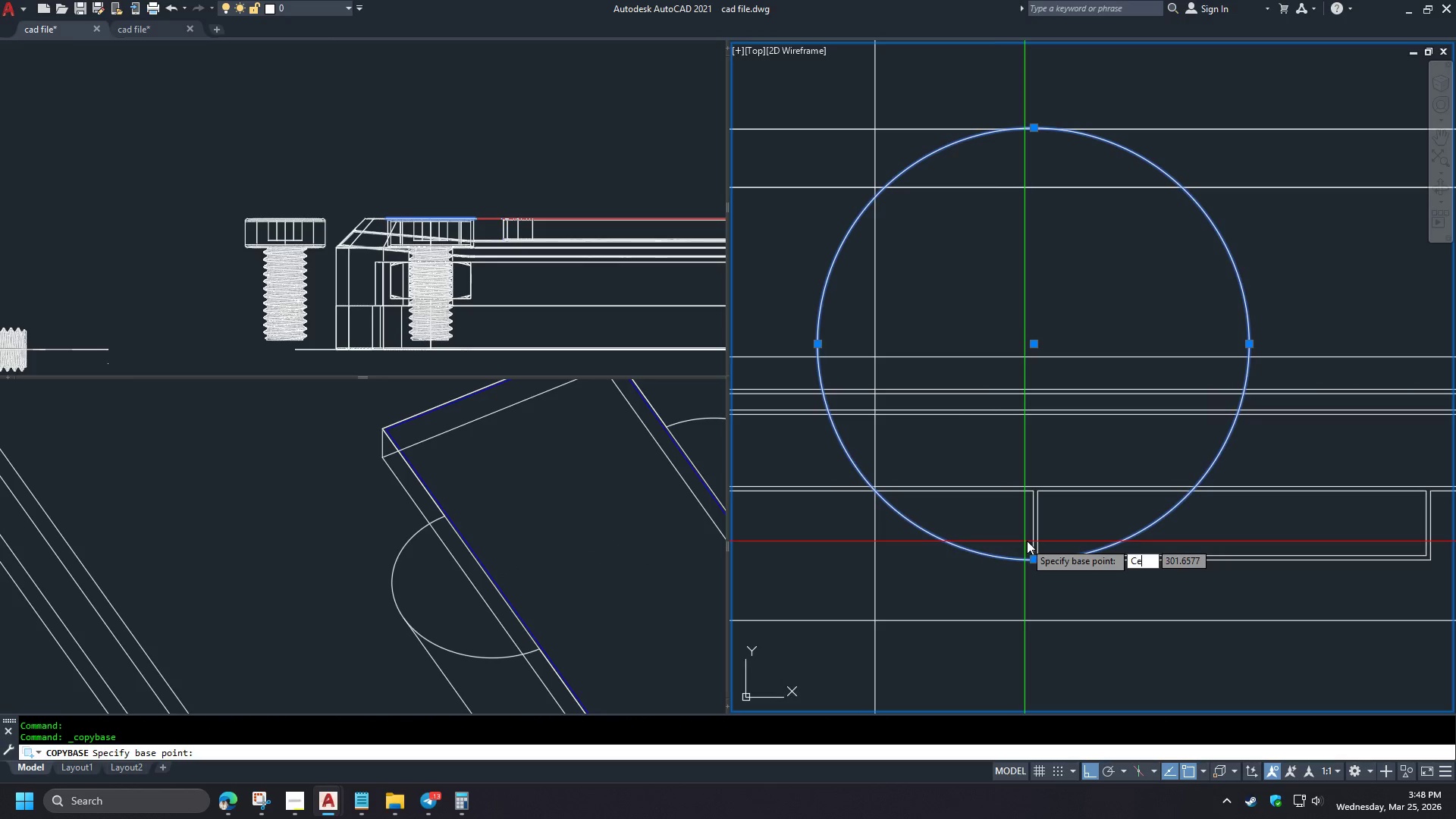 
type(en)
 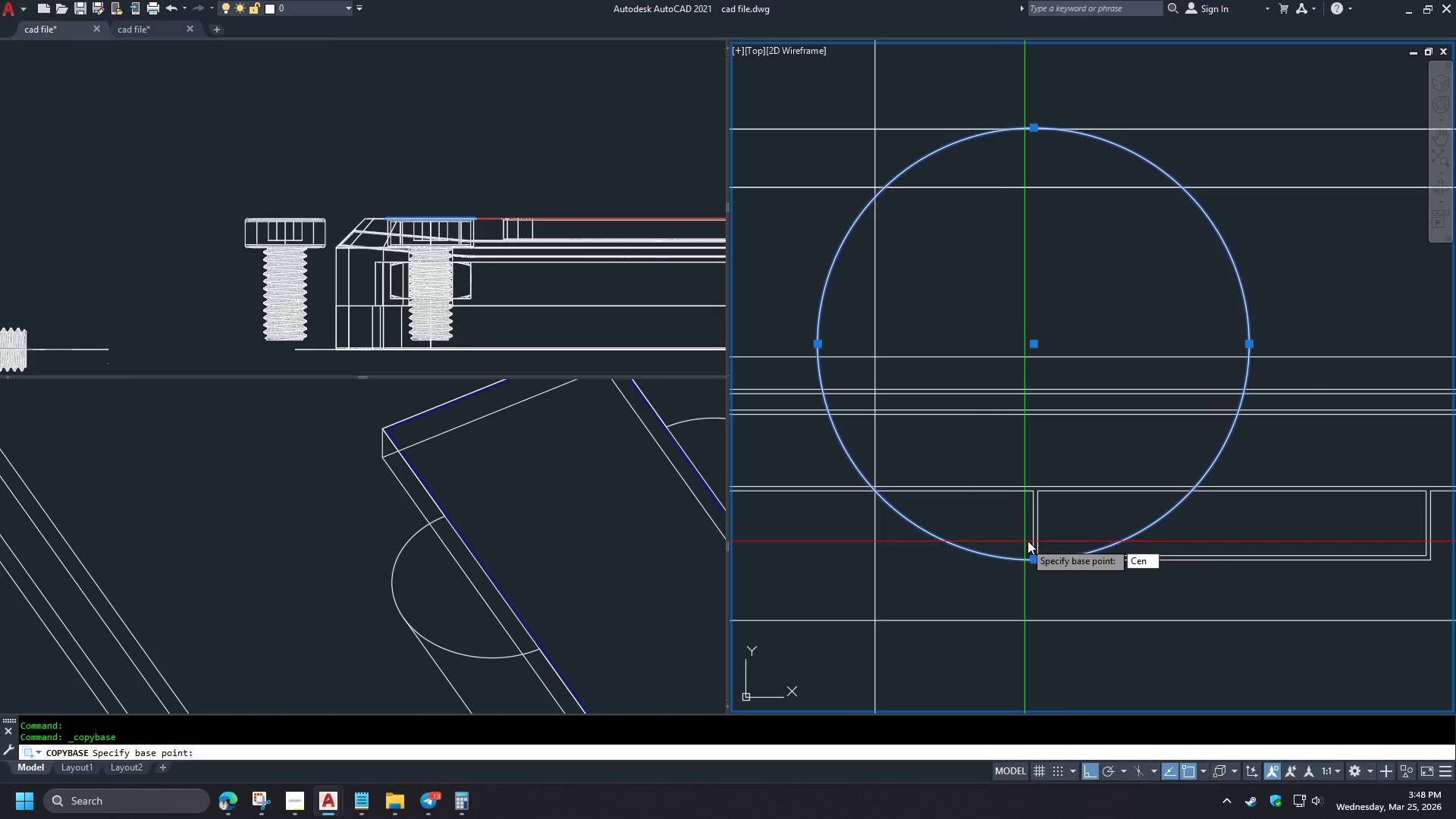 
key(Escape)
 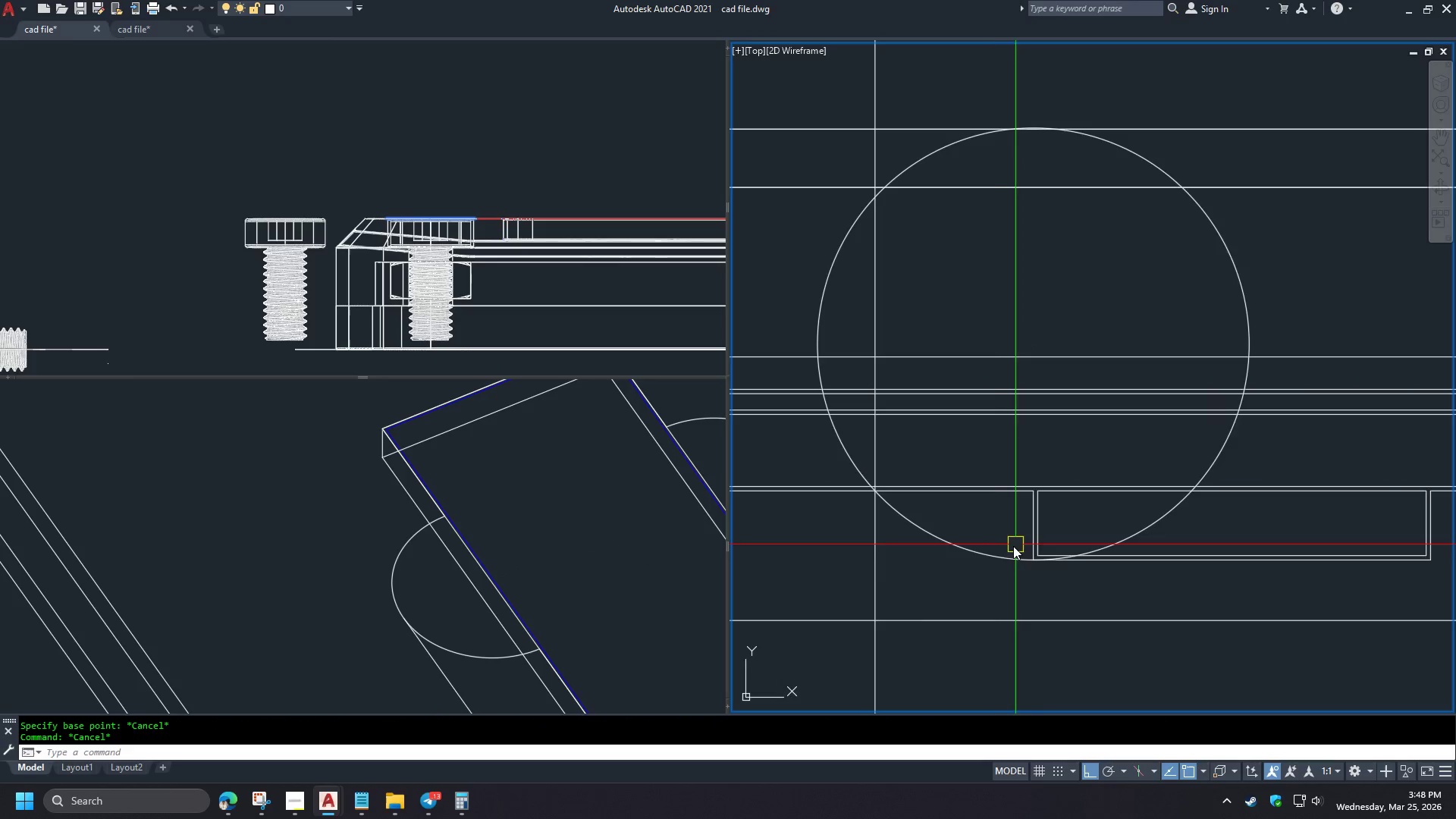 
key(Escape)
 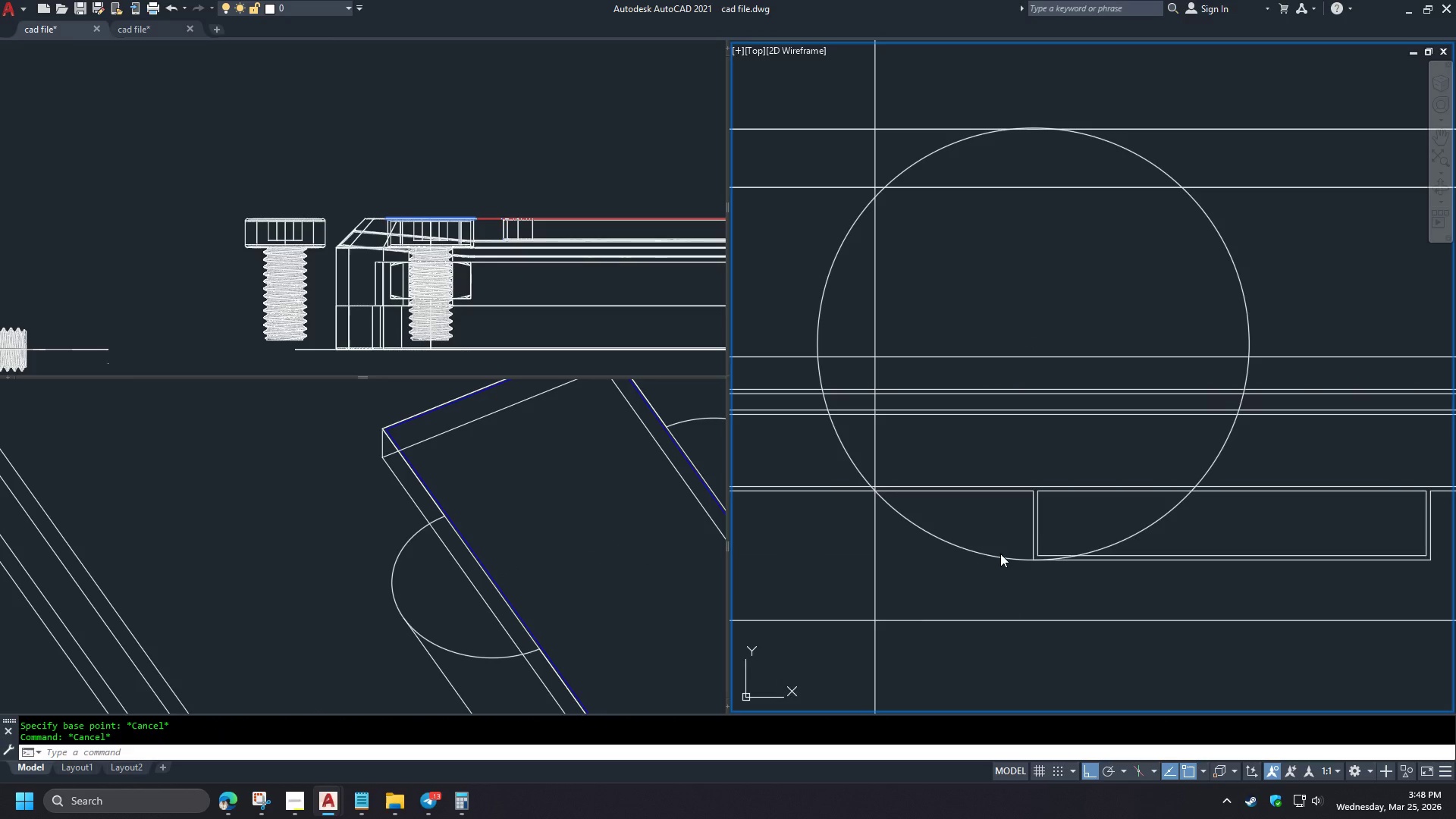 
left_click([1000, 554])
 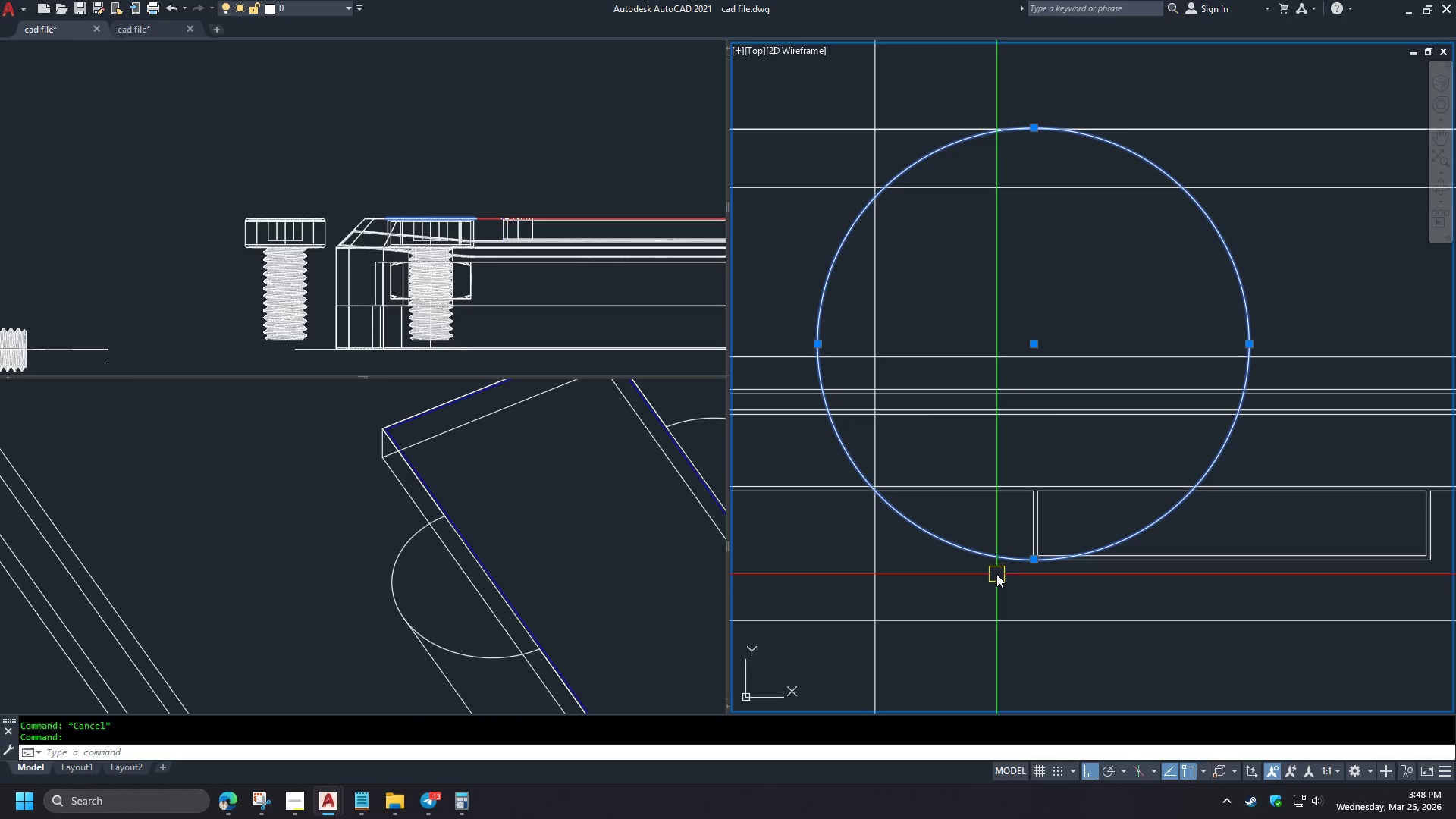 
key(Control+Shift+C)
 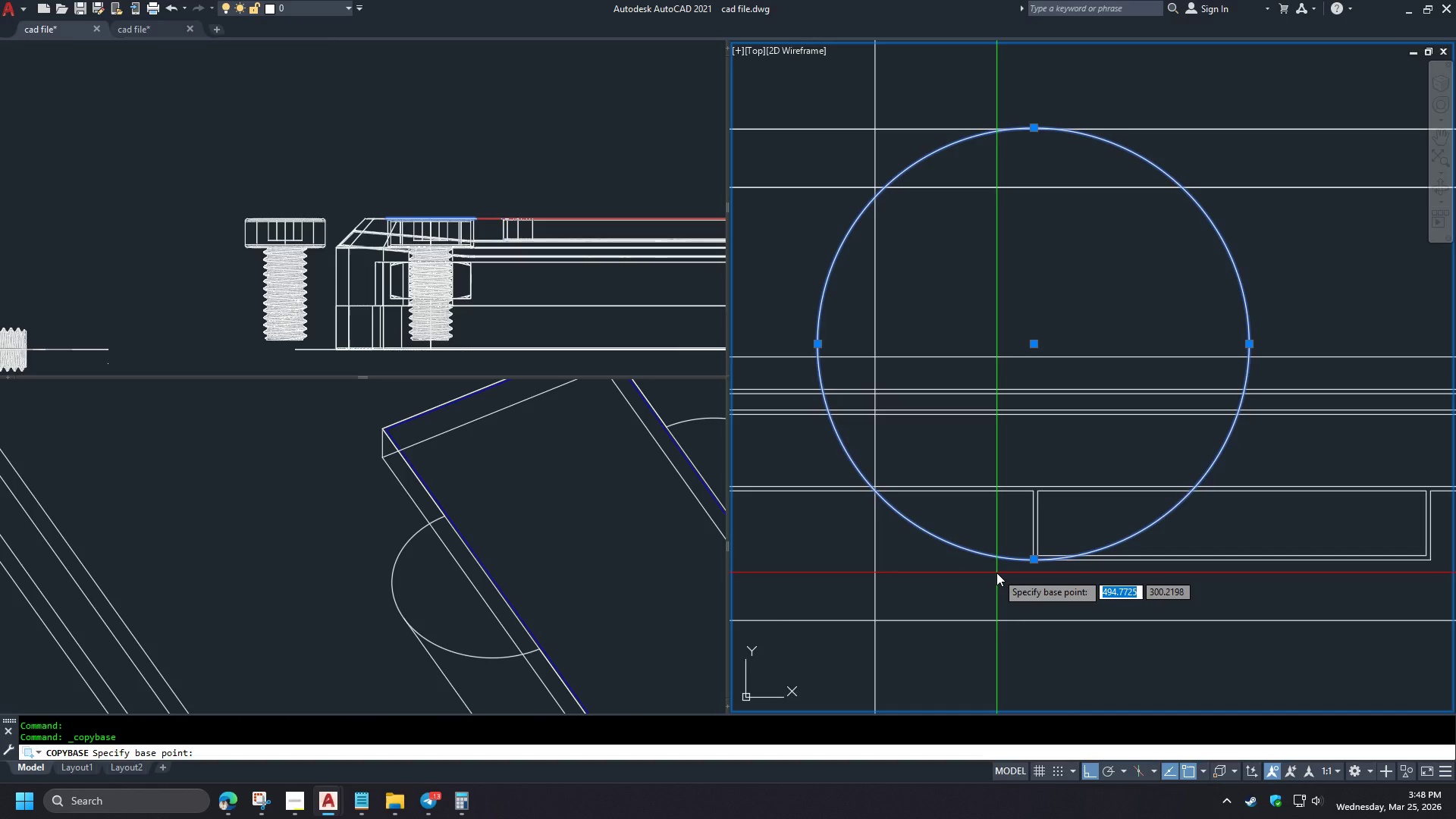 
type(end )
 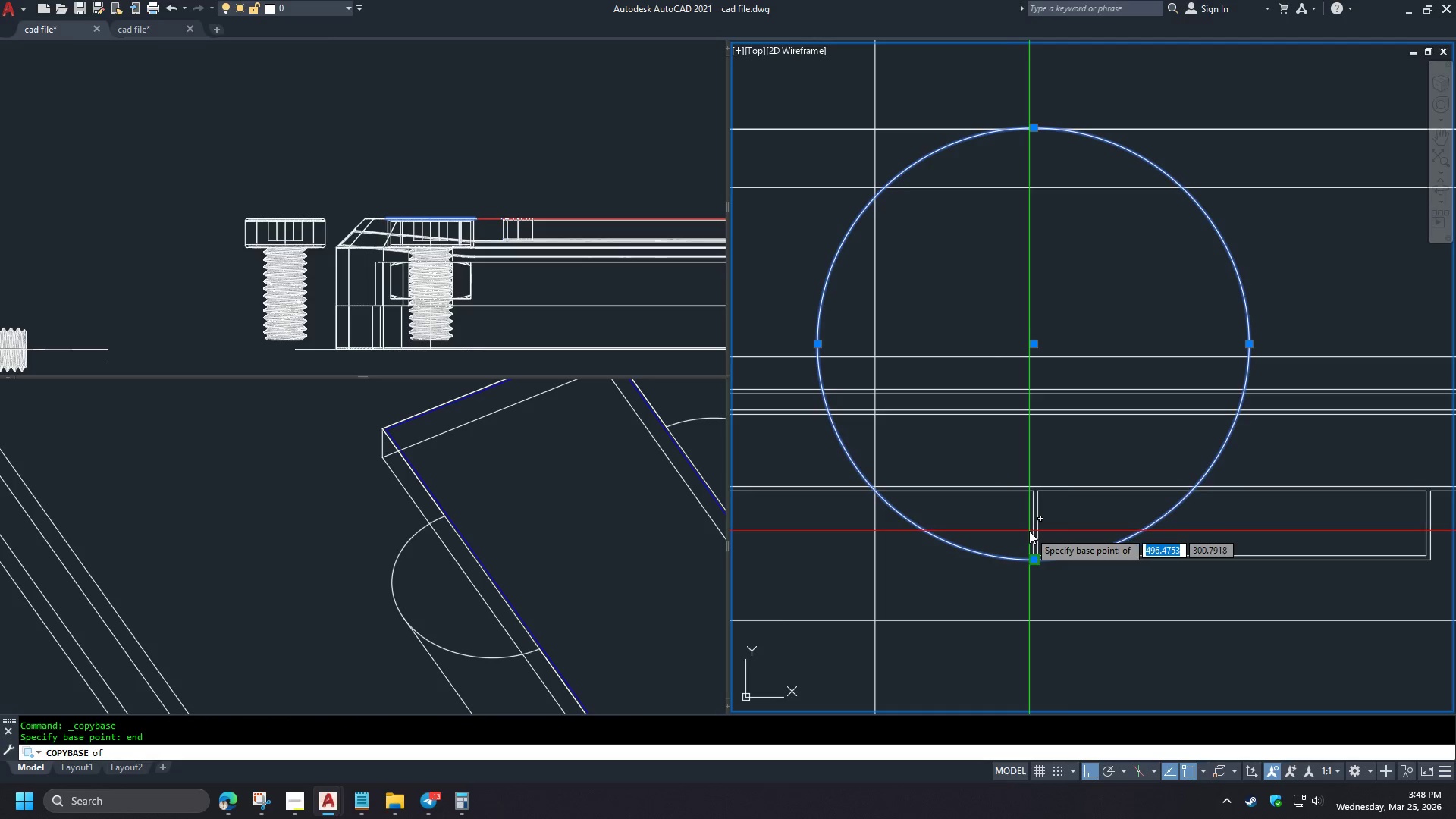 
left_click([1029, 531])
 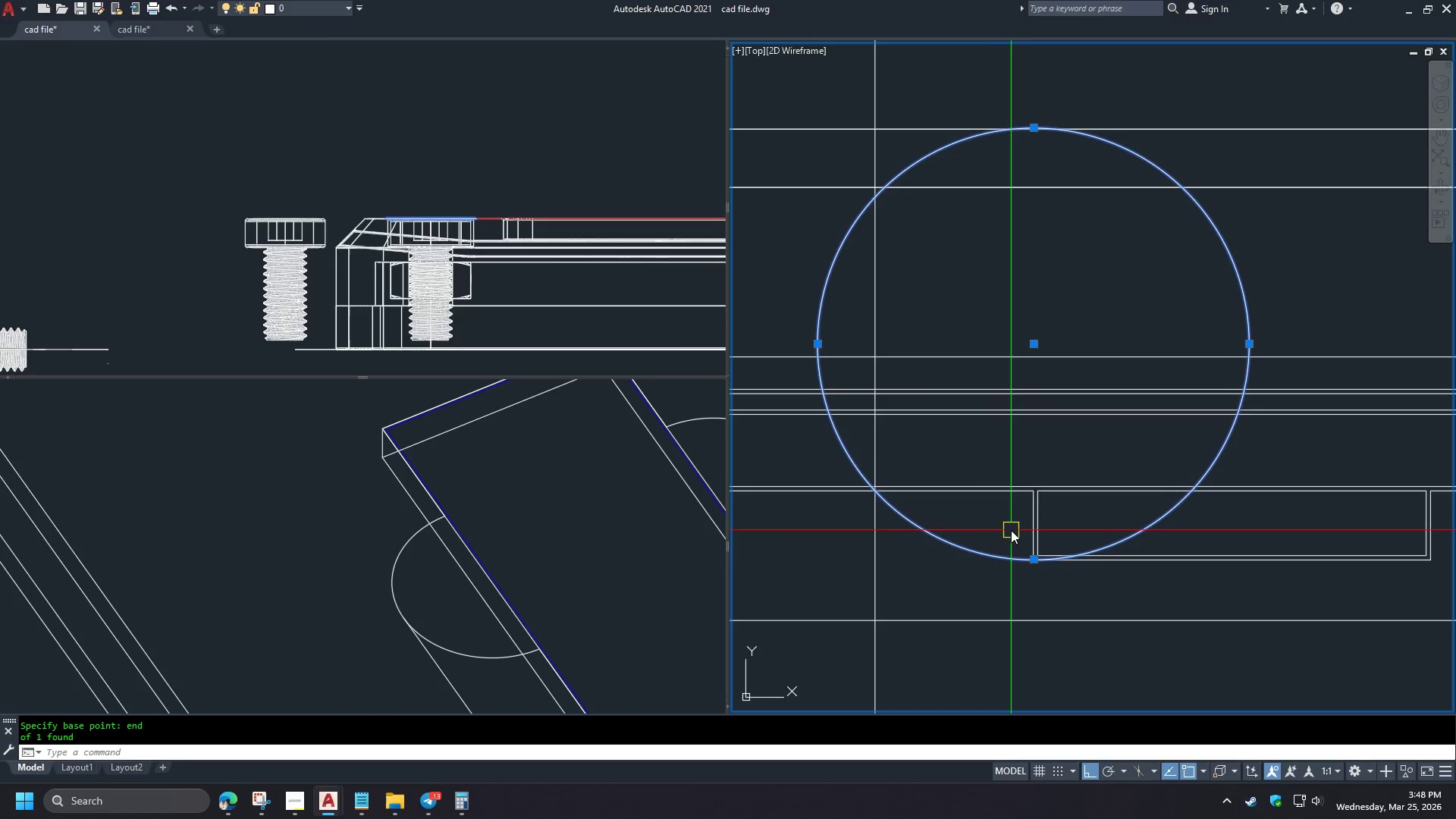 
key(Escape)
 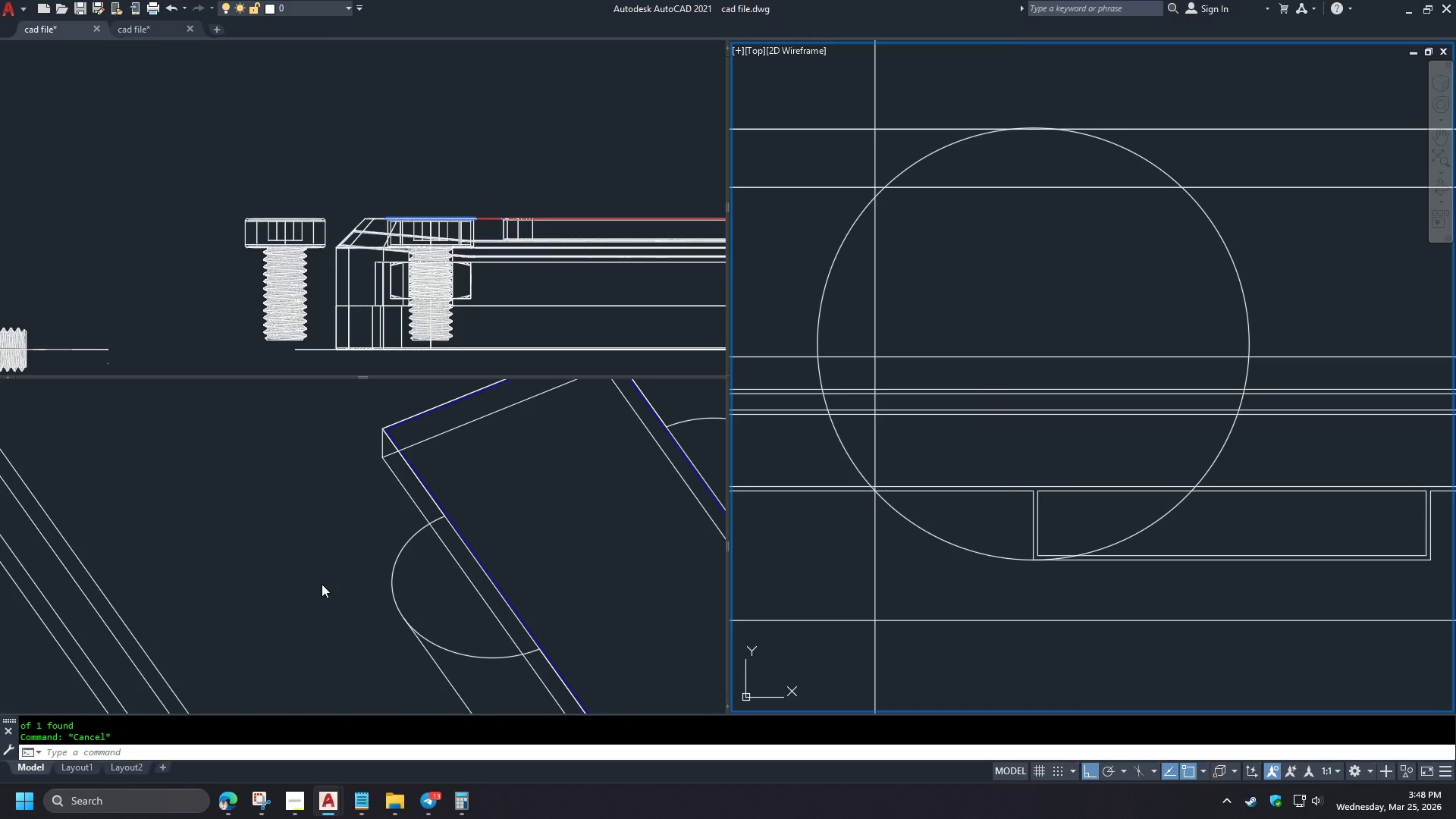 
left_click([325, 587])
 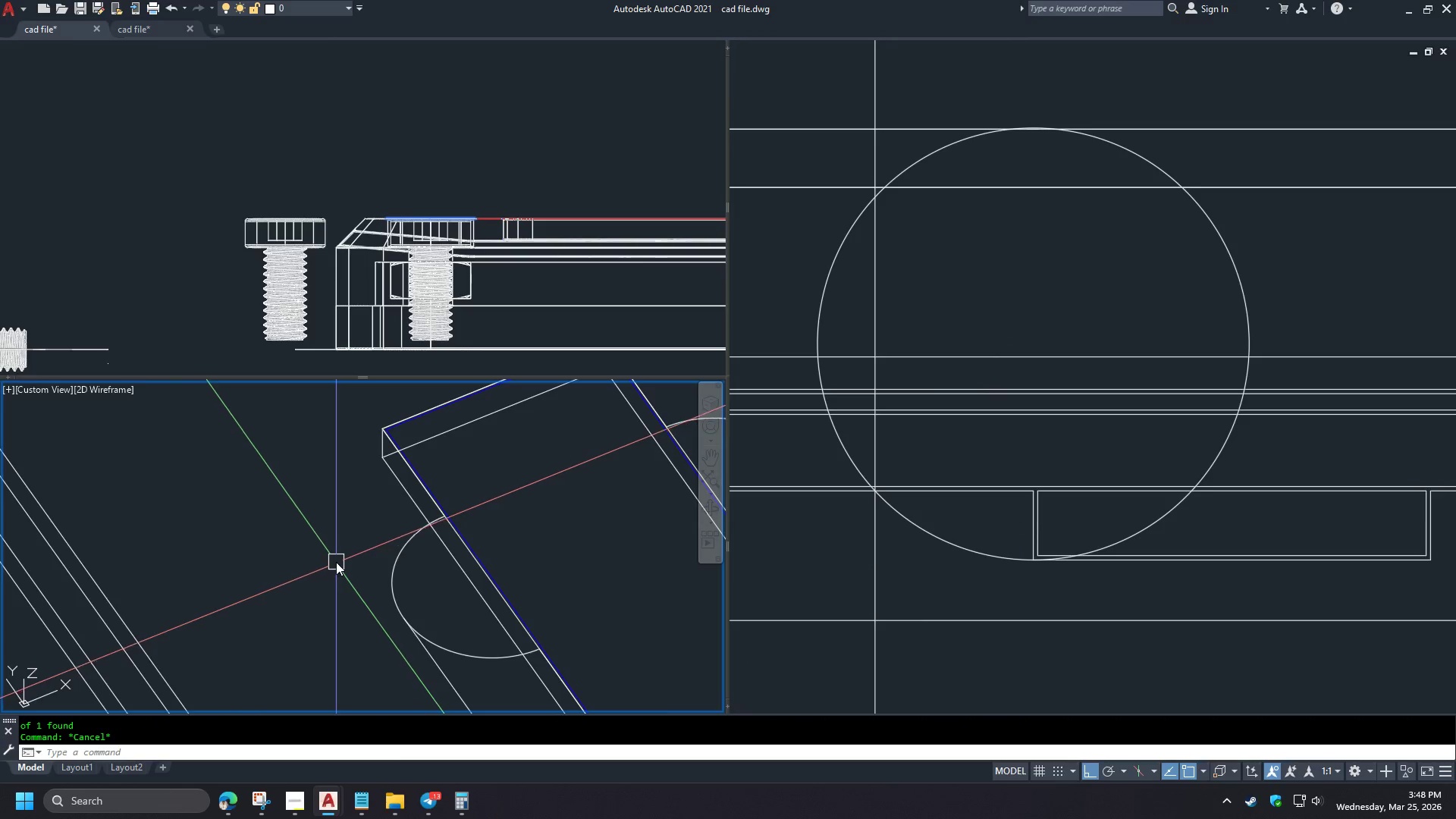 
left_click([557, 331])
 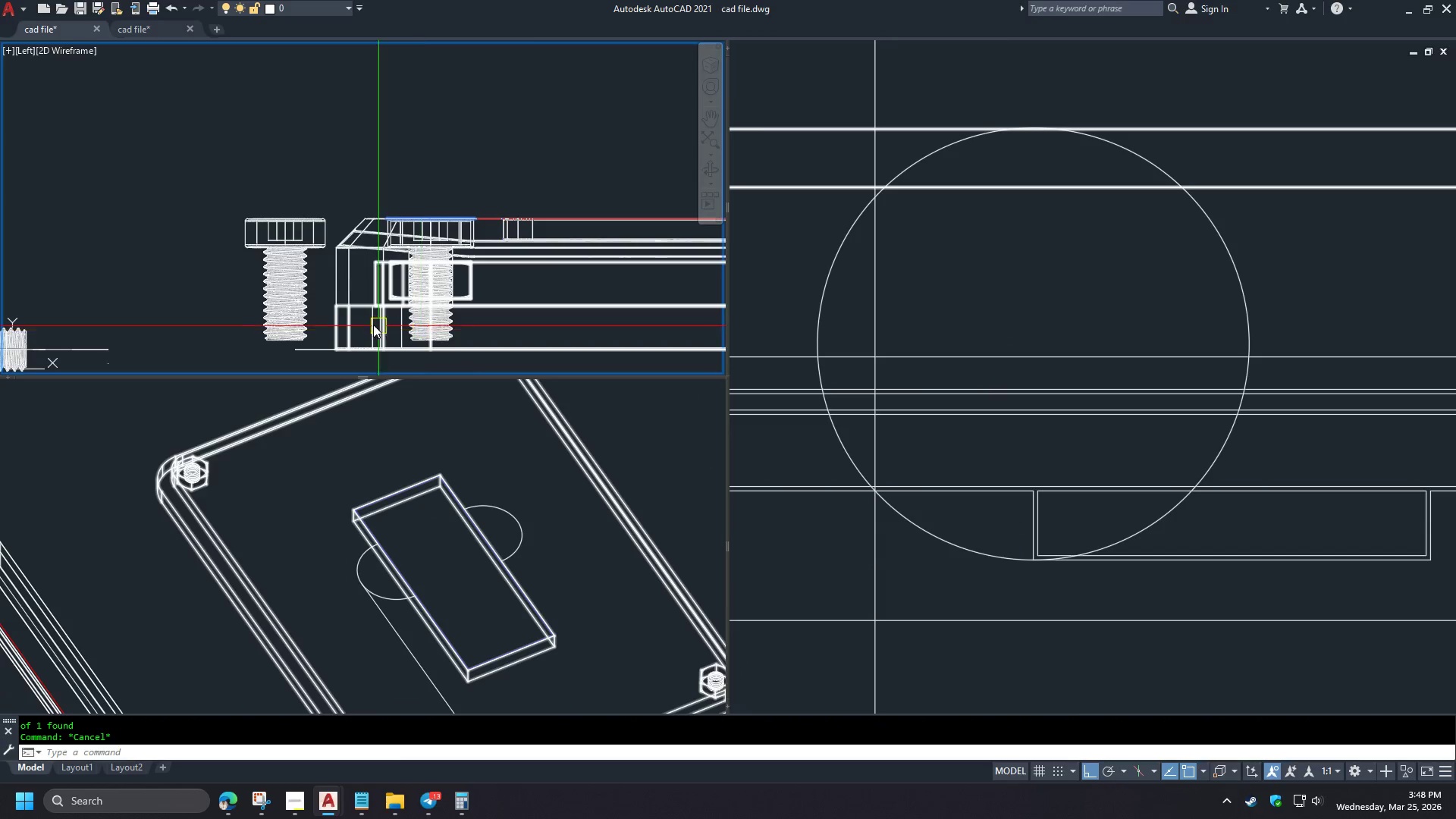 
scroll: coordinate [336, 562], scroll_direction: down, amount: 2.0
 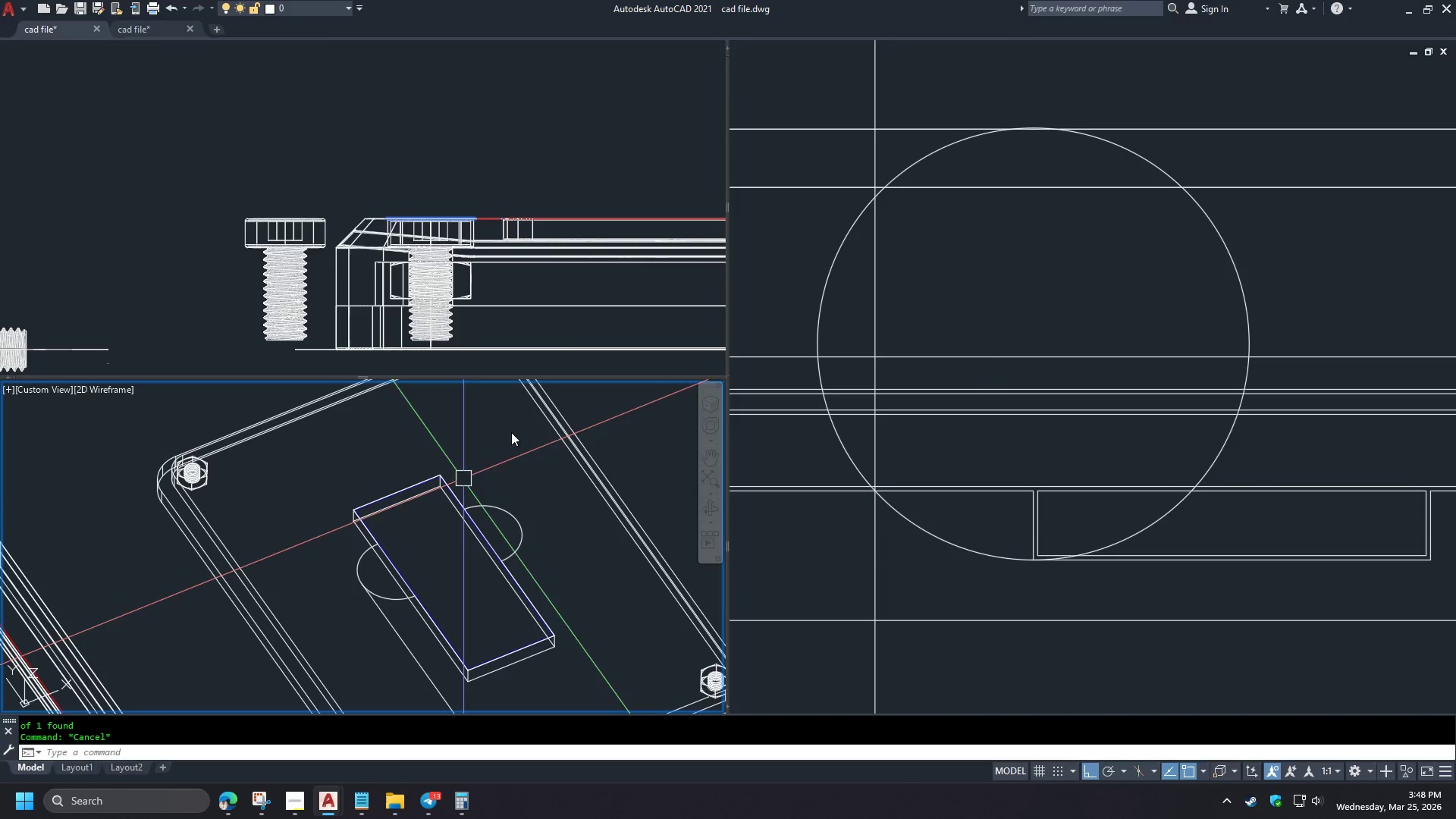 
key(Minus)
 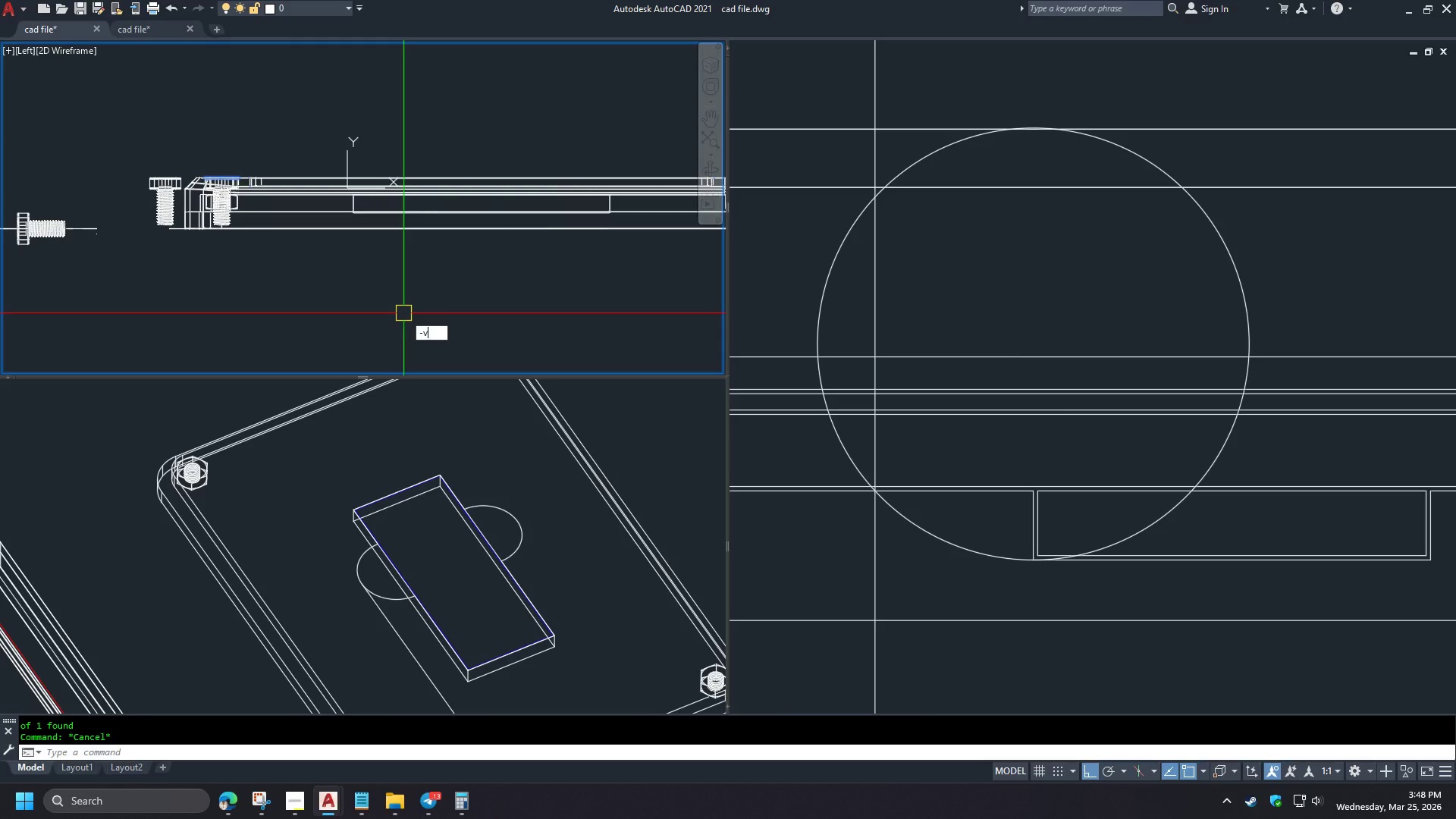 
key(V)
 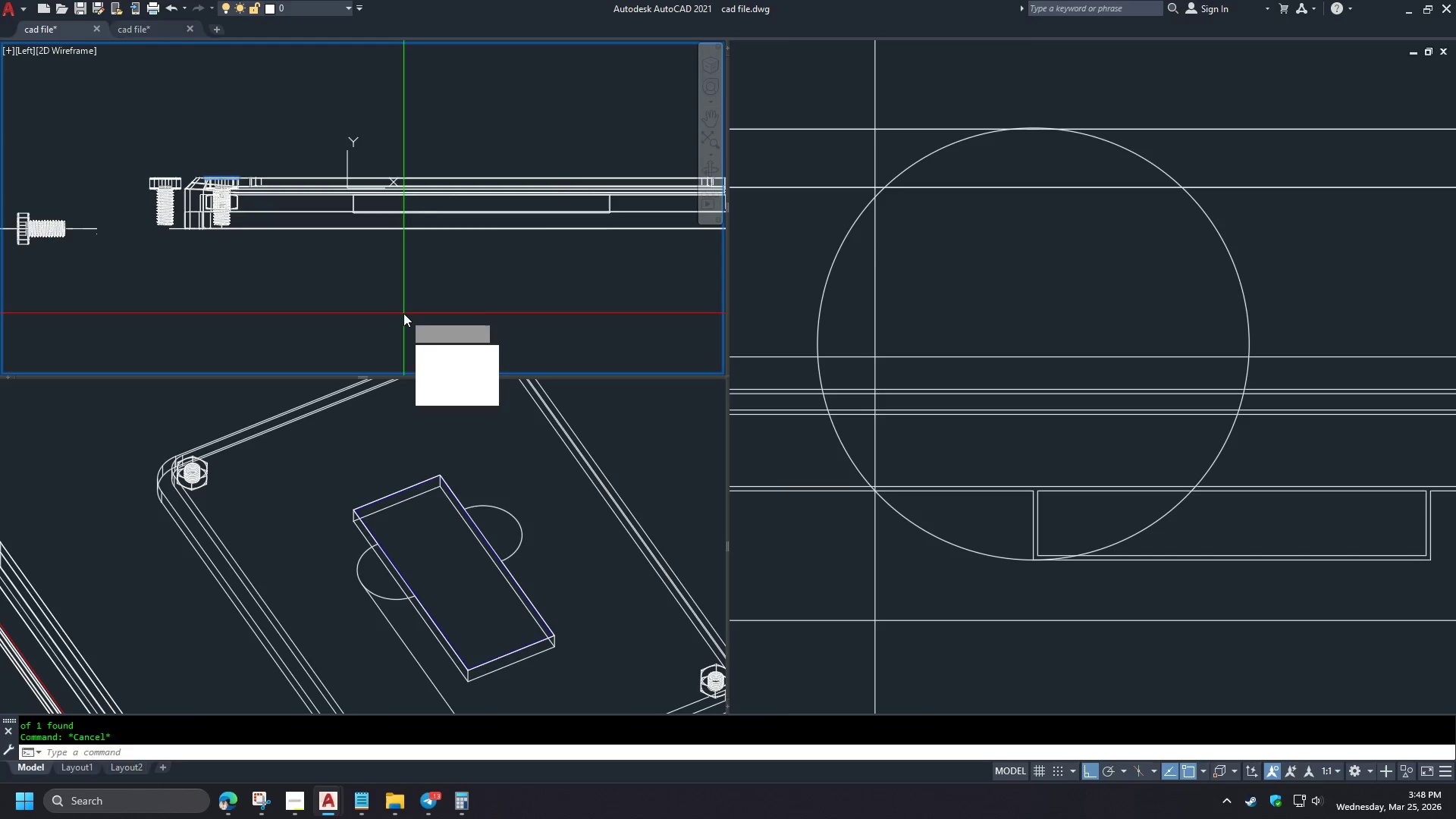 
key(Space)
 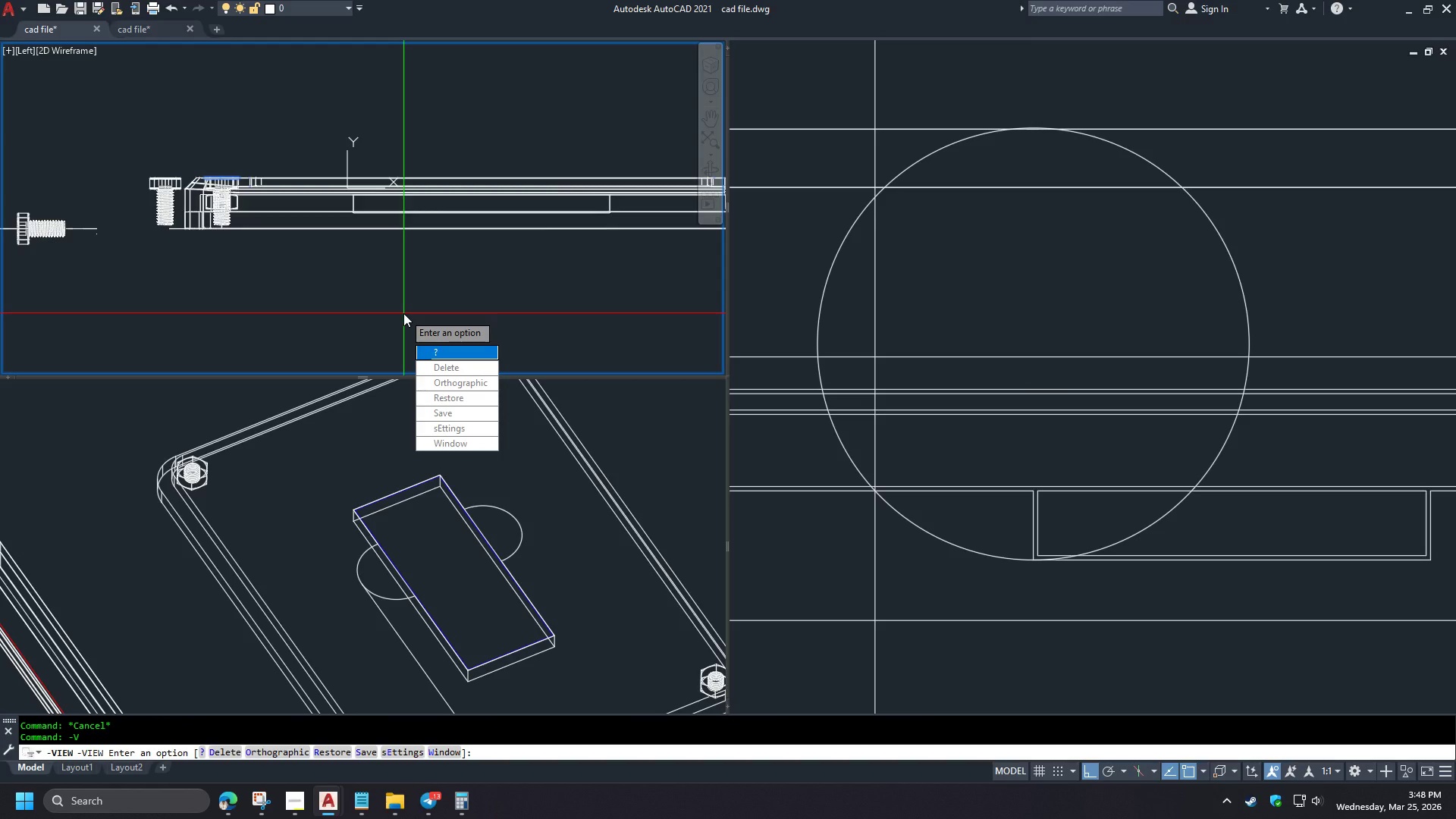 
scroll: coordinate [324, 251], scroll_direction: down, amount: 4.0
 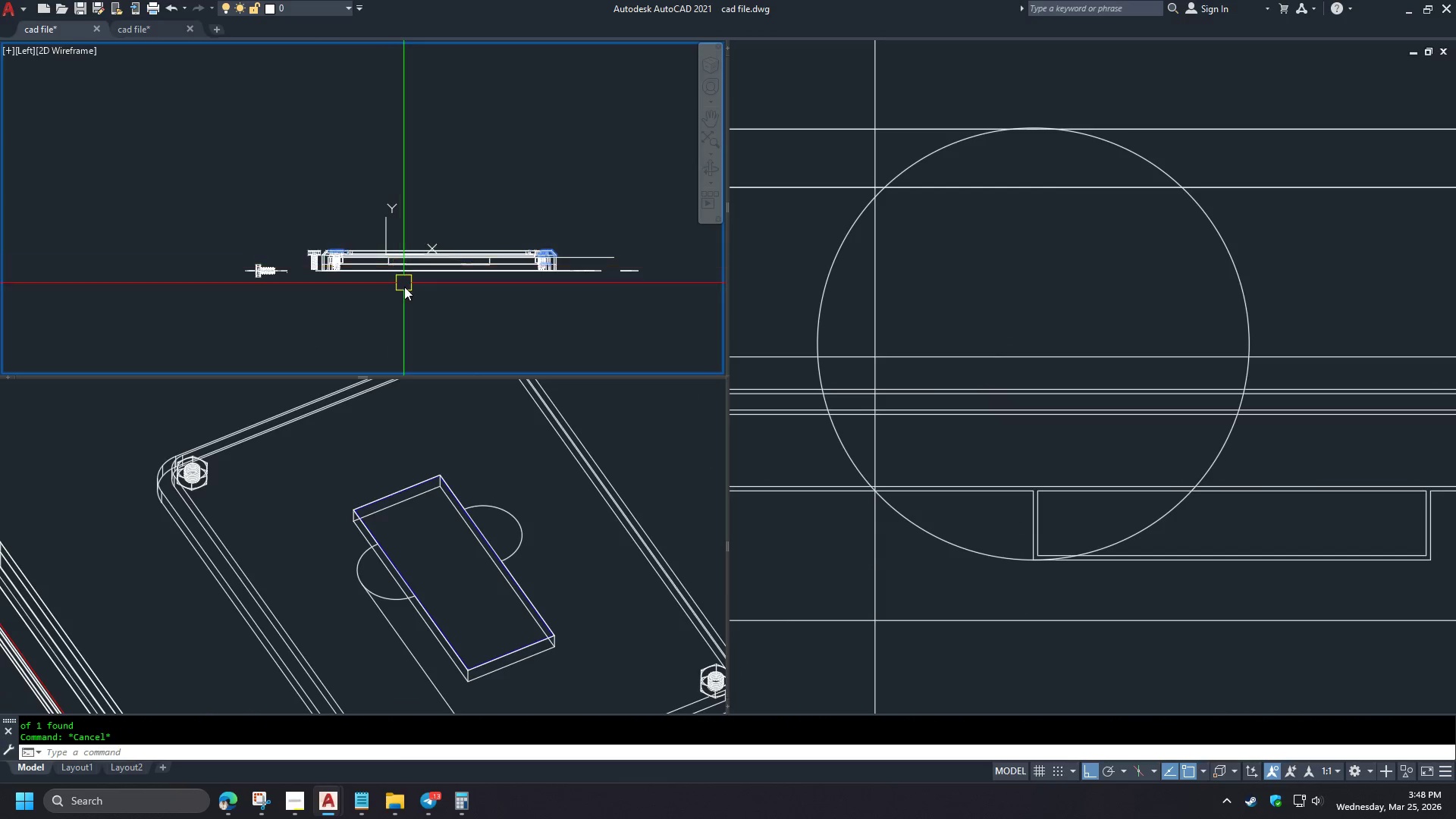 
scroll: coordinate [412, 302], scroll_direction: up, amount: 2.0
 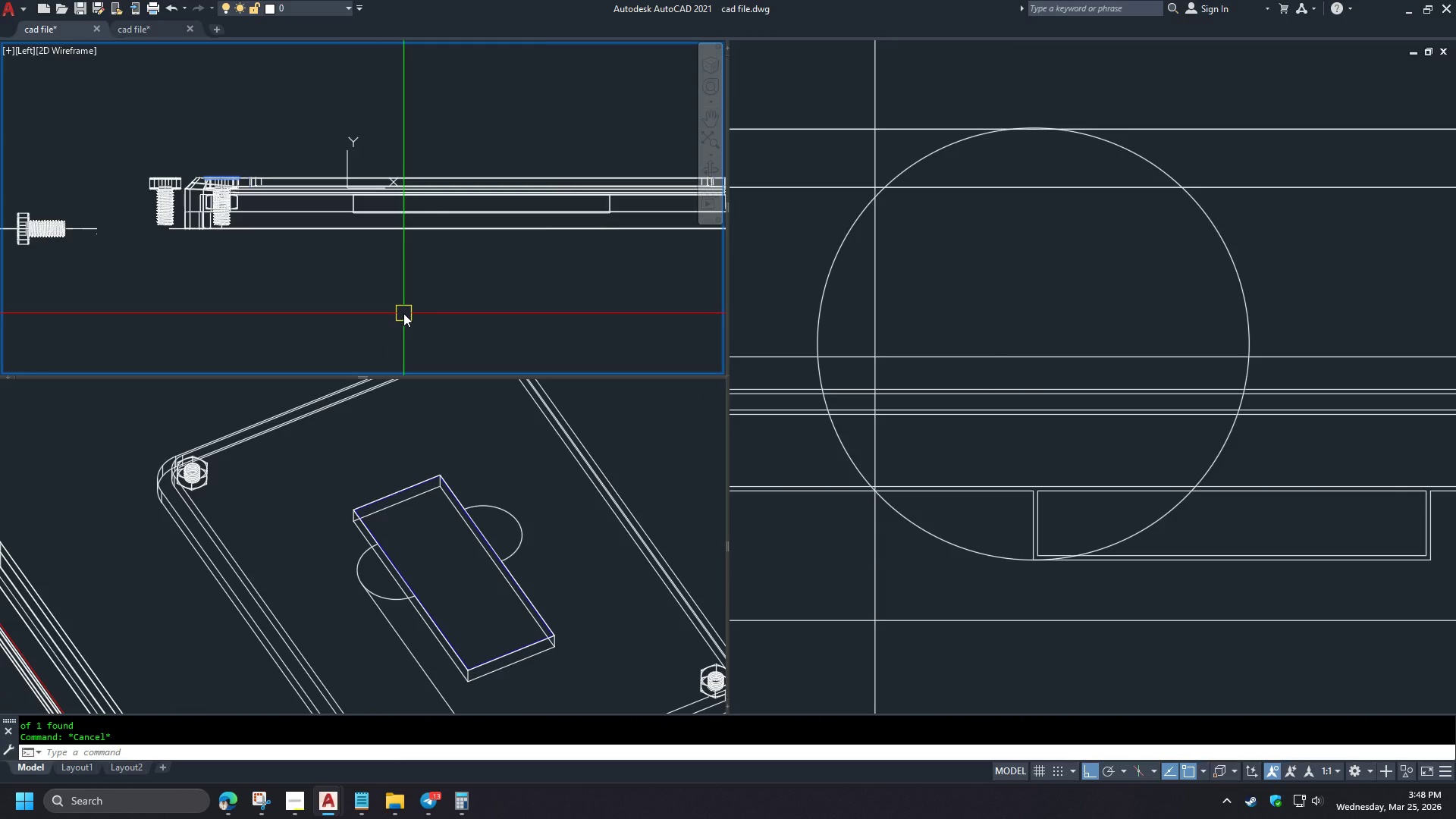 
type(fr )
 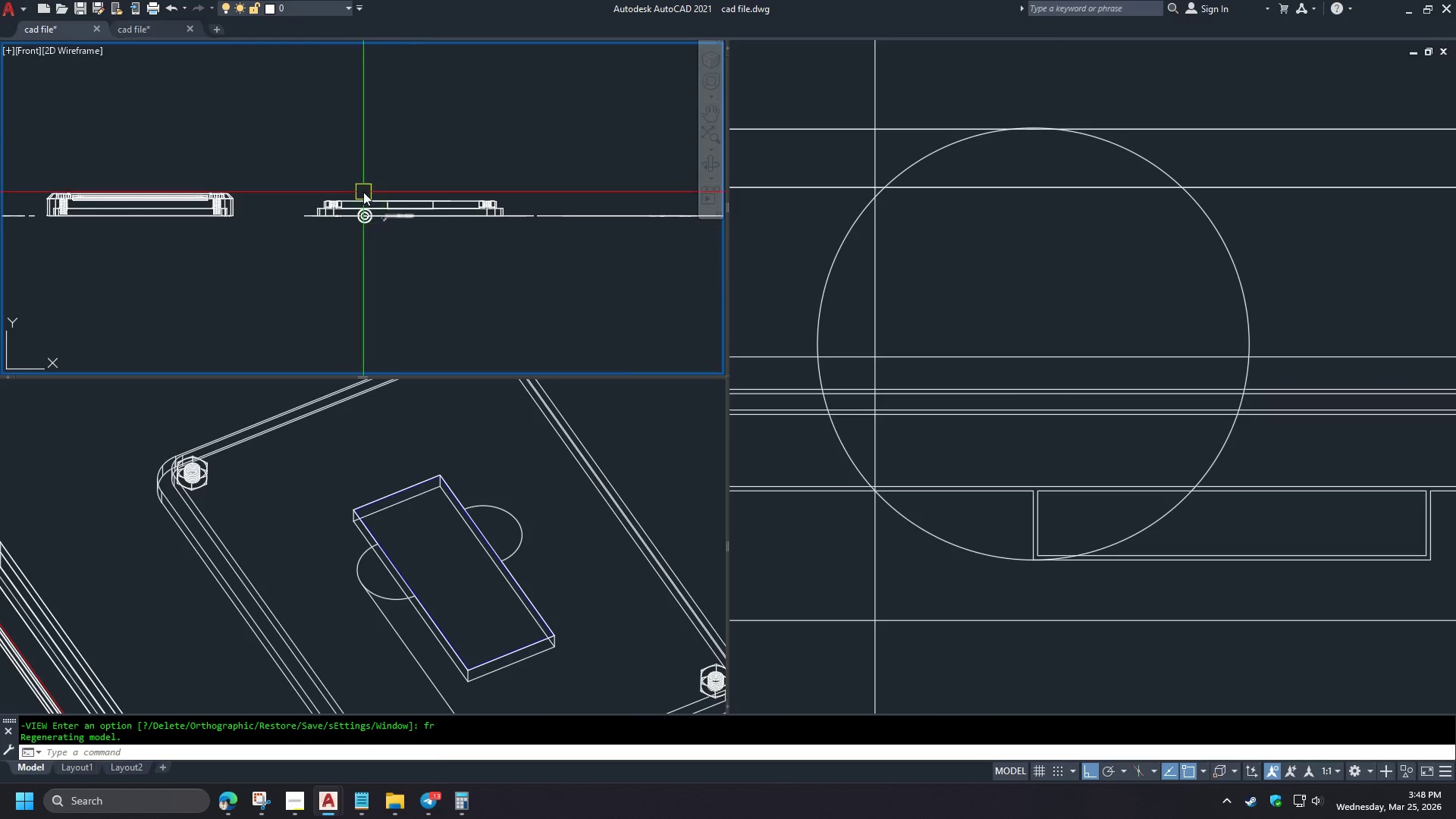 
scroll: coordinate [325, 210], scroll_direction: up, amount: 4.0
 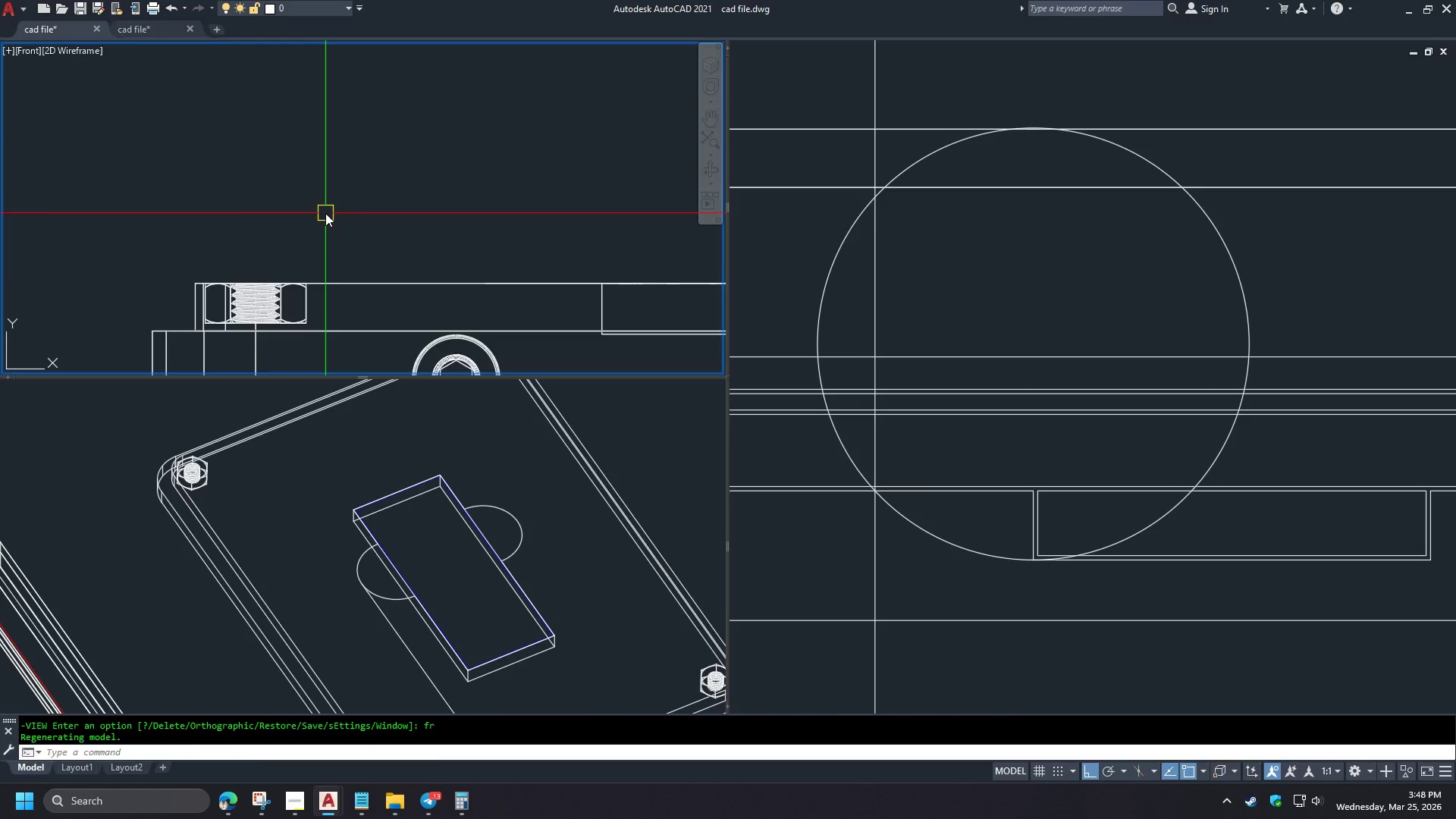 
scroll: coordinate [325, 213], scroll_direction: down, amount: 2.0
 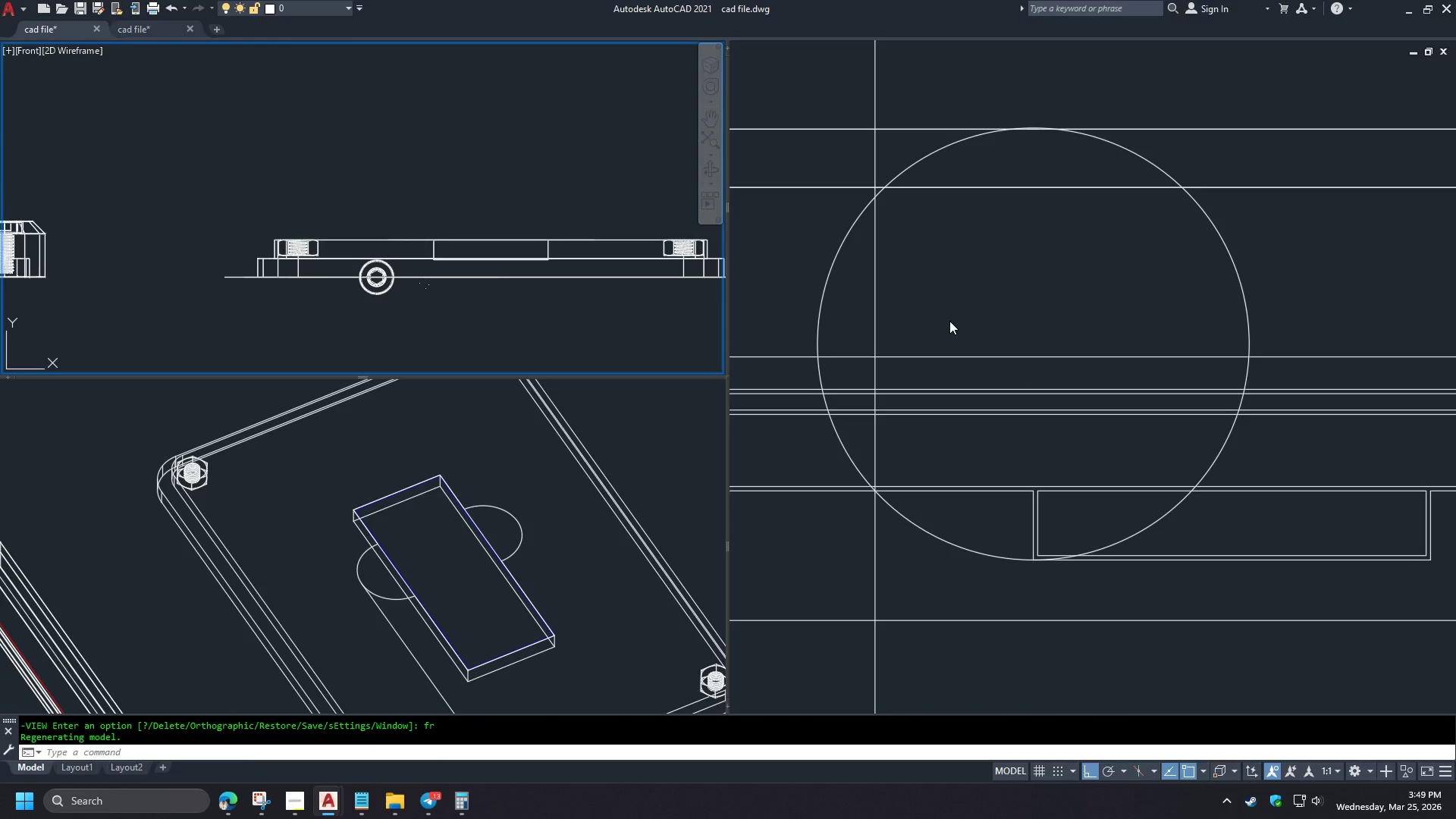 
left_click([949, 321])
 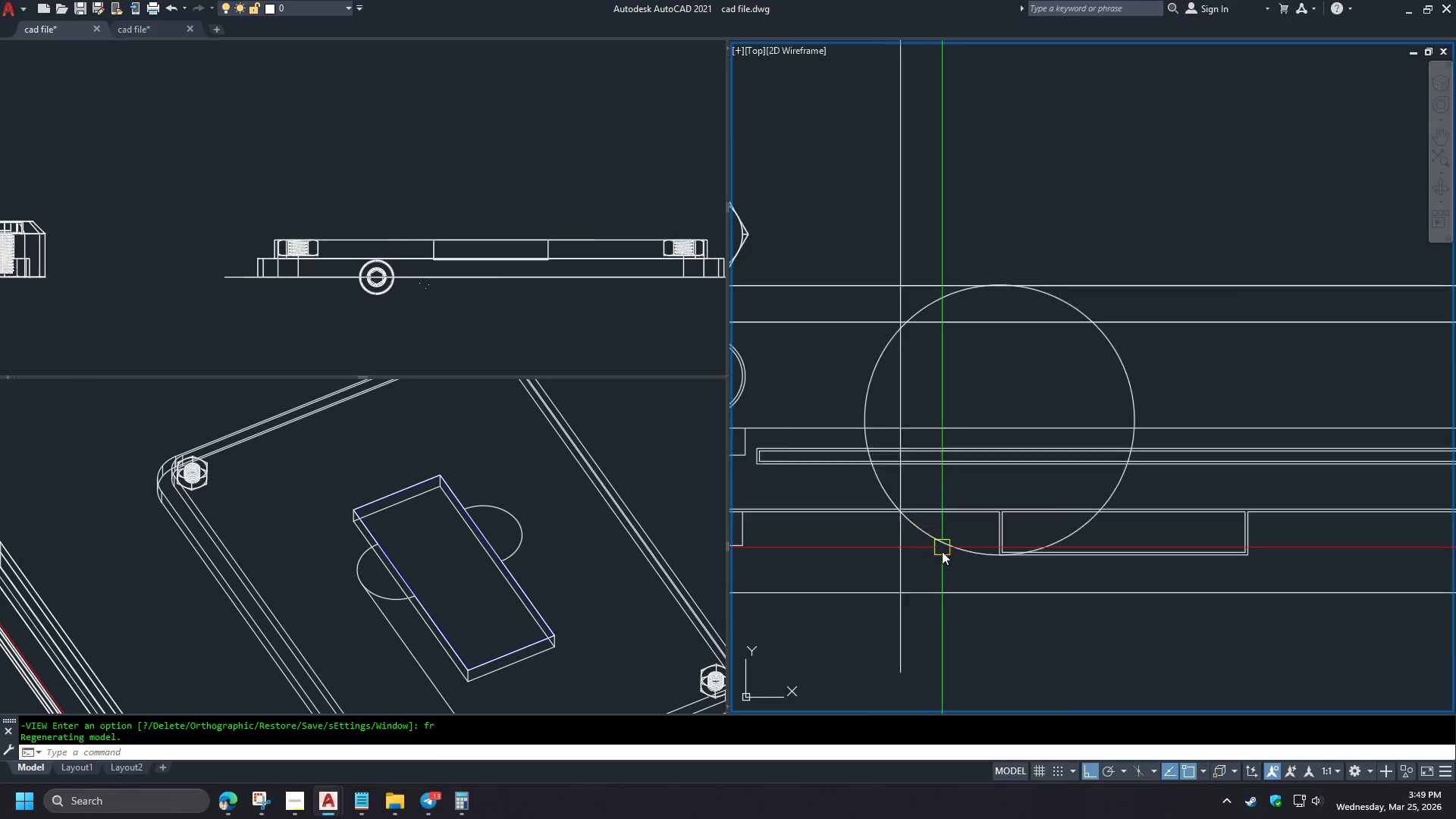 
left_click([493, 320])
 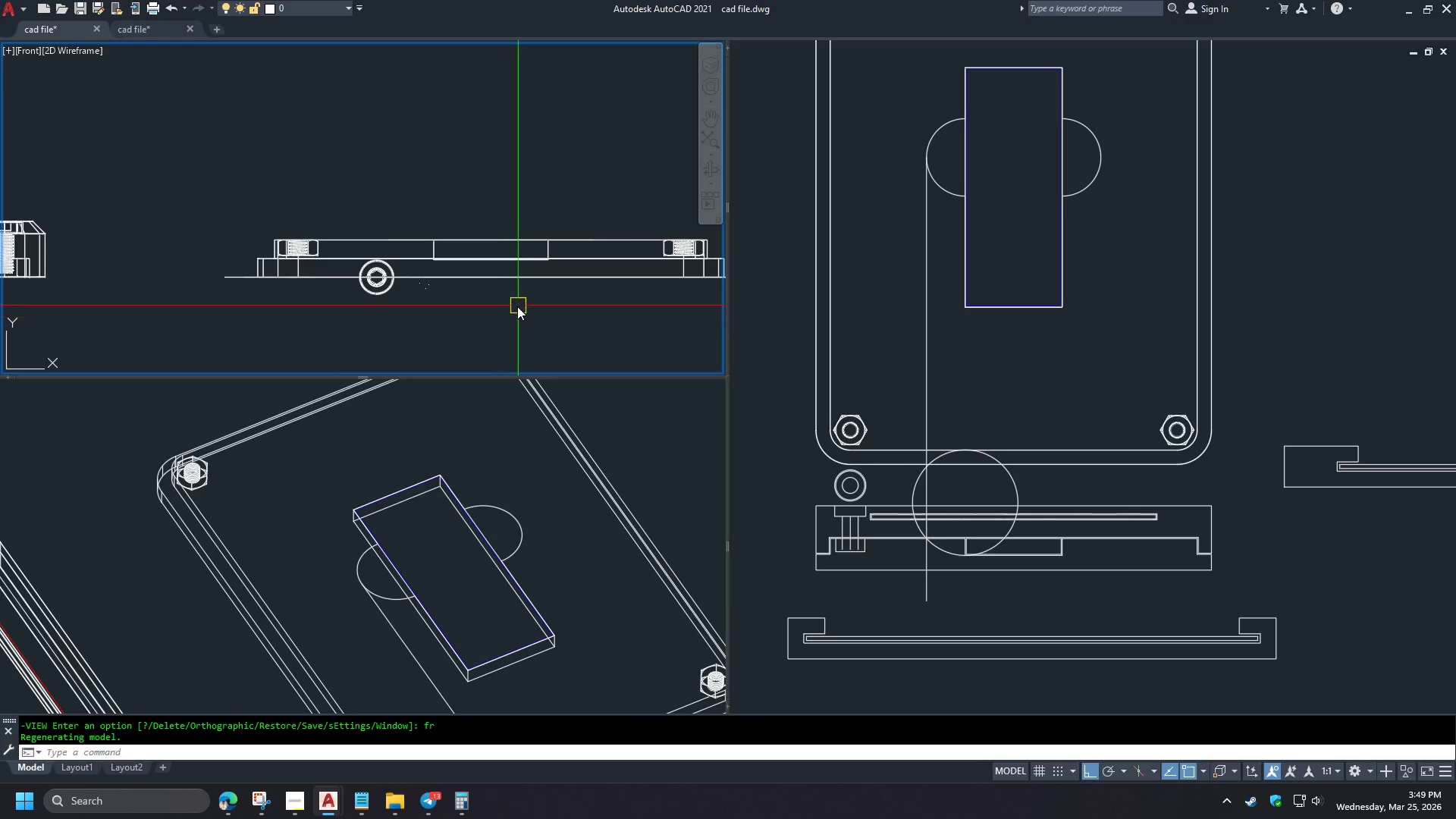 
key(Control+V)
 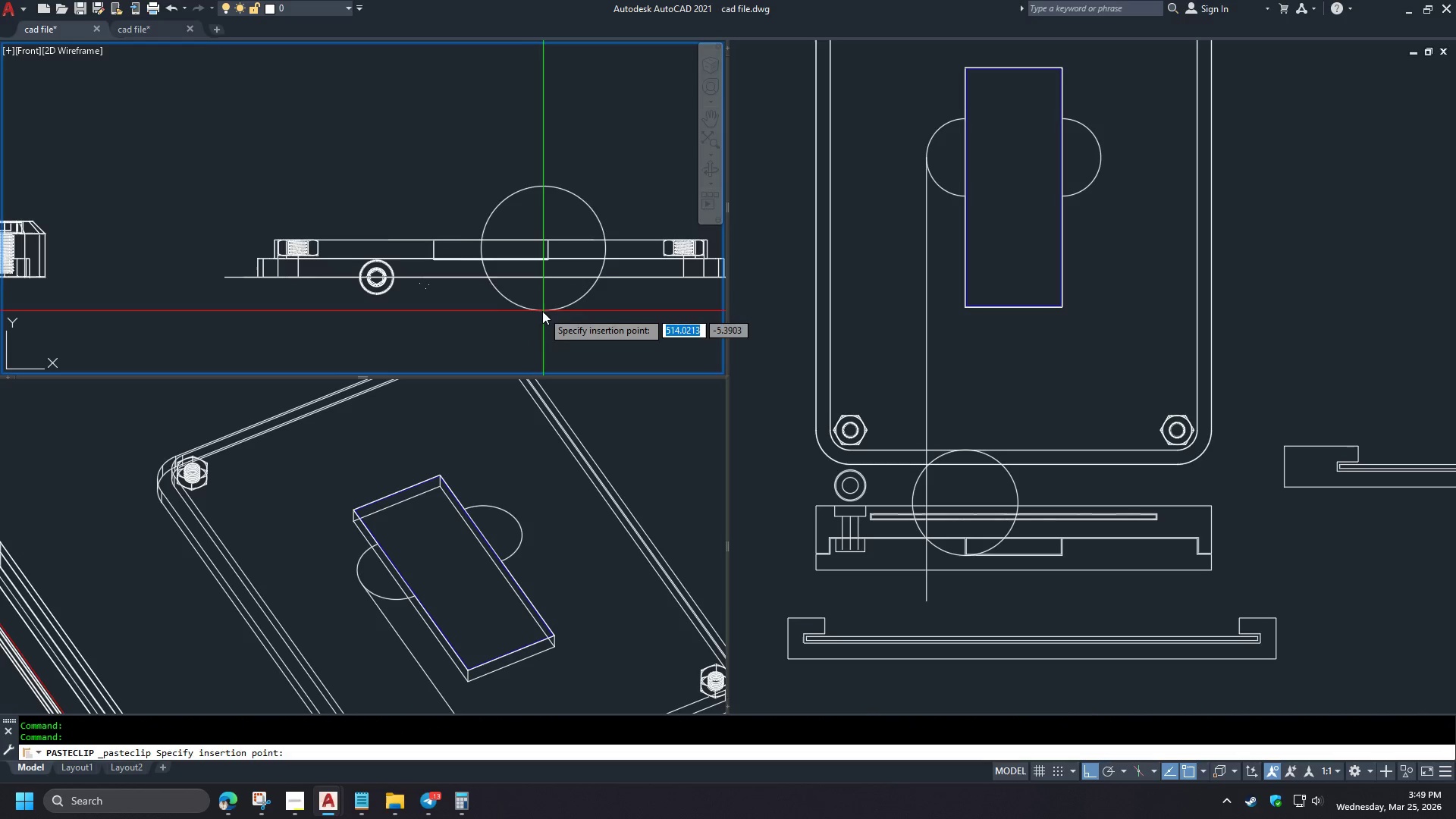 
scroll: coordinate [942, 559], scroll_direction: down, amount: 3.0
 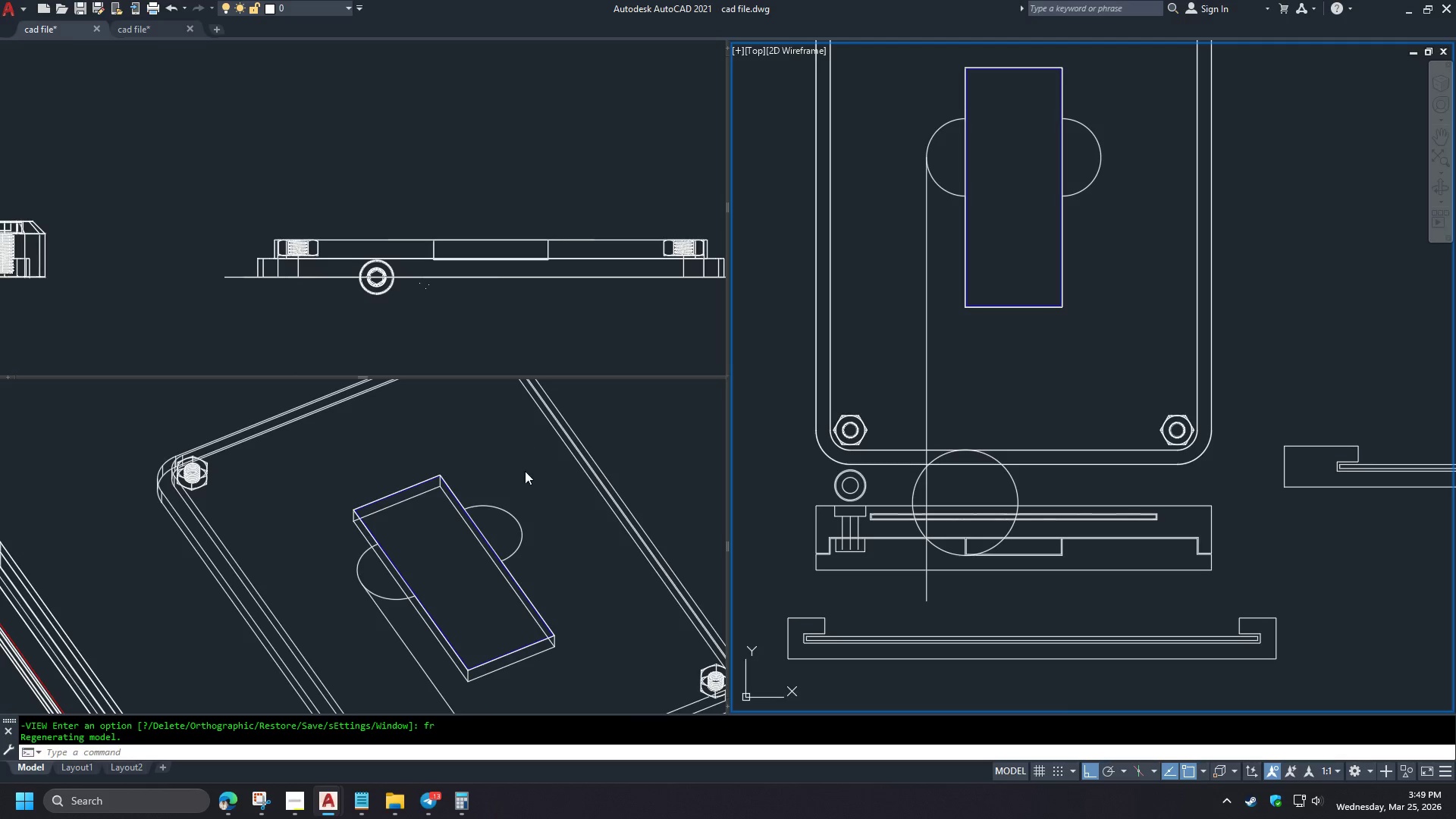 
left_click([875, 315])
 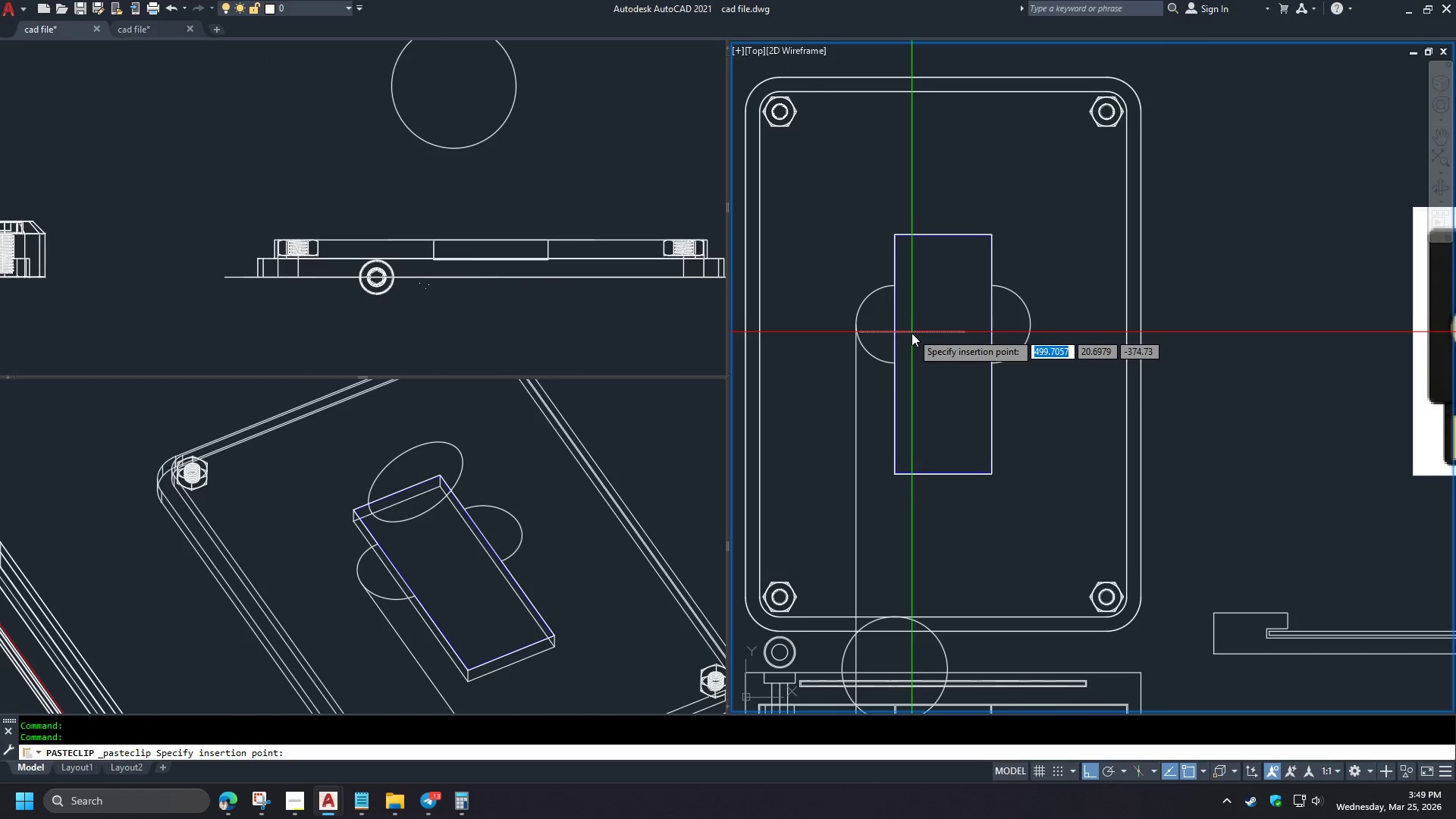 
type(end )
 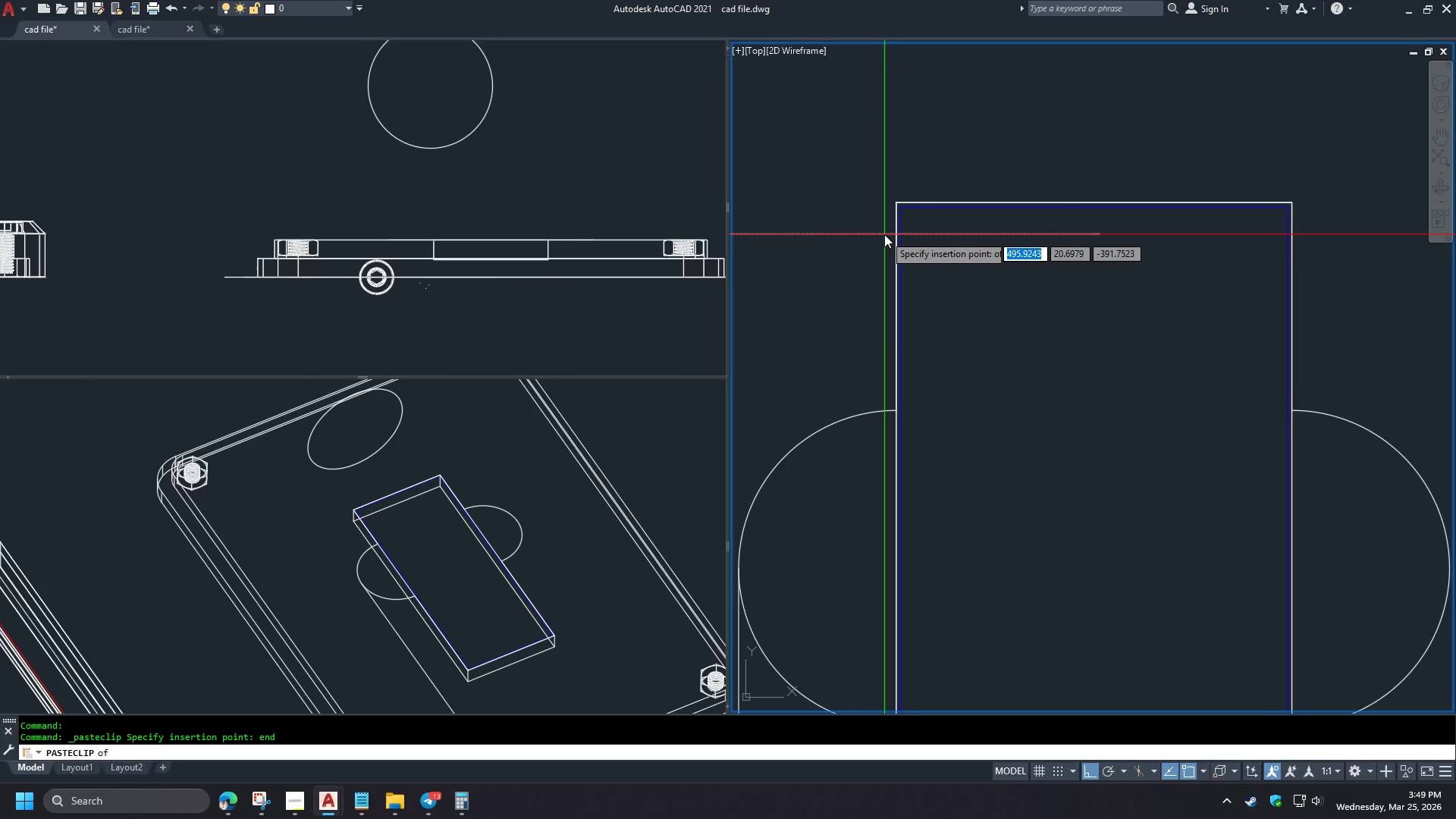 
left_click([892, 236])
 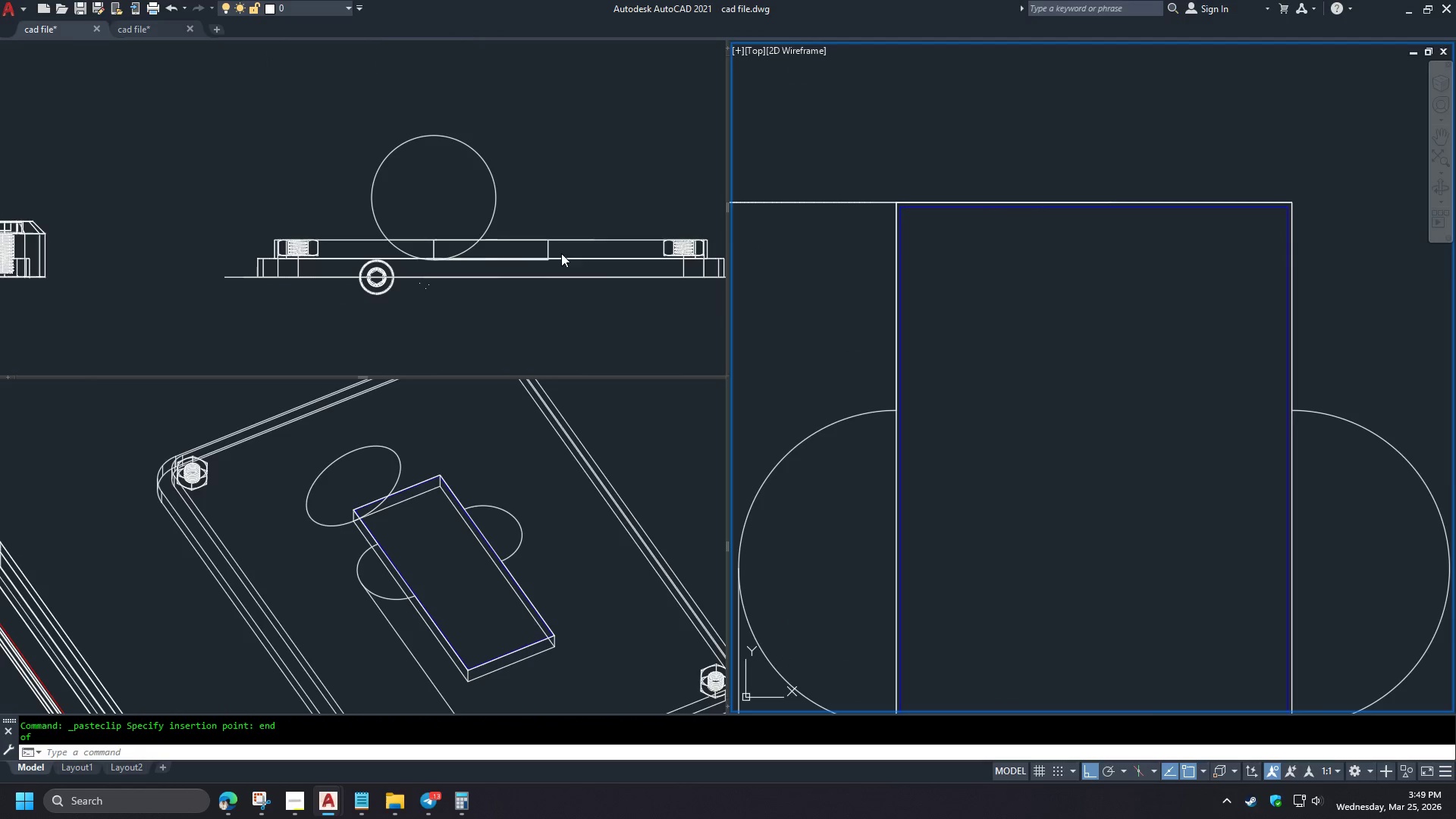 
scroll: coordinate [884, 234], scroll_direction: up, amount: 3.0
 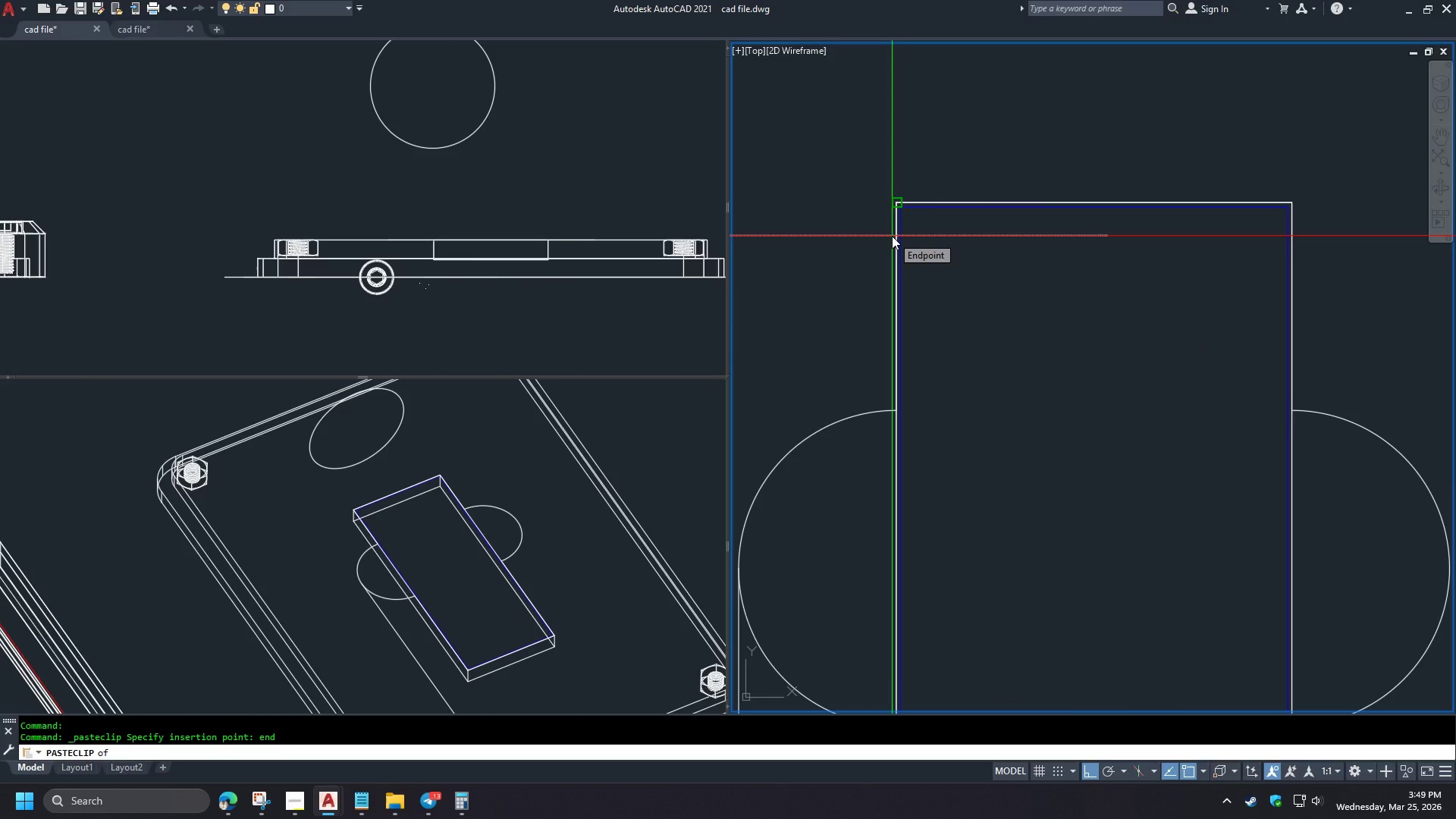 
left_click([500, 309])
 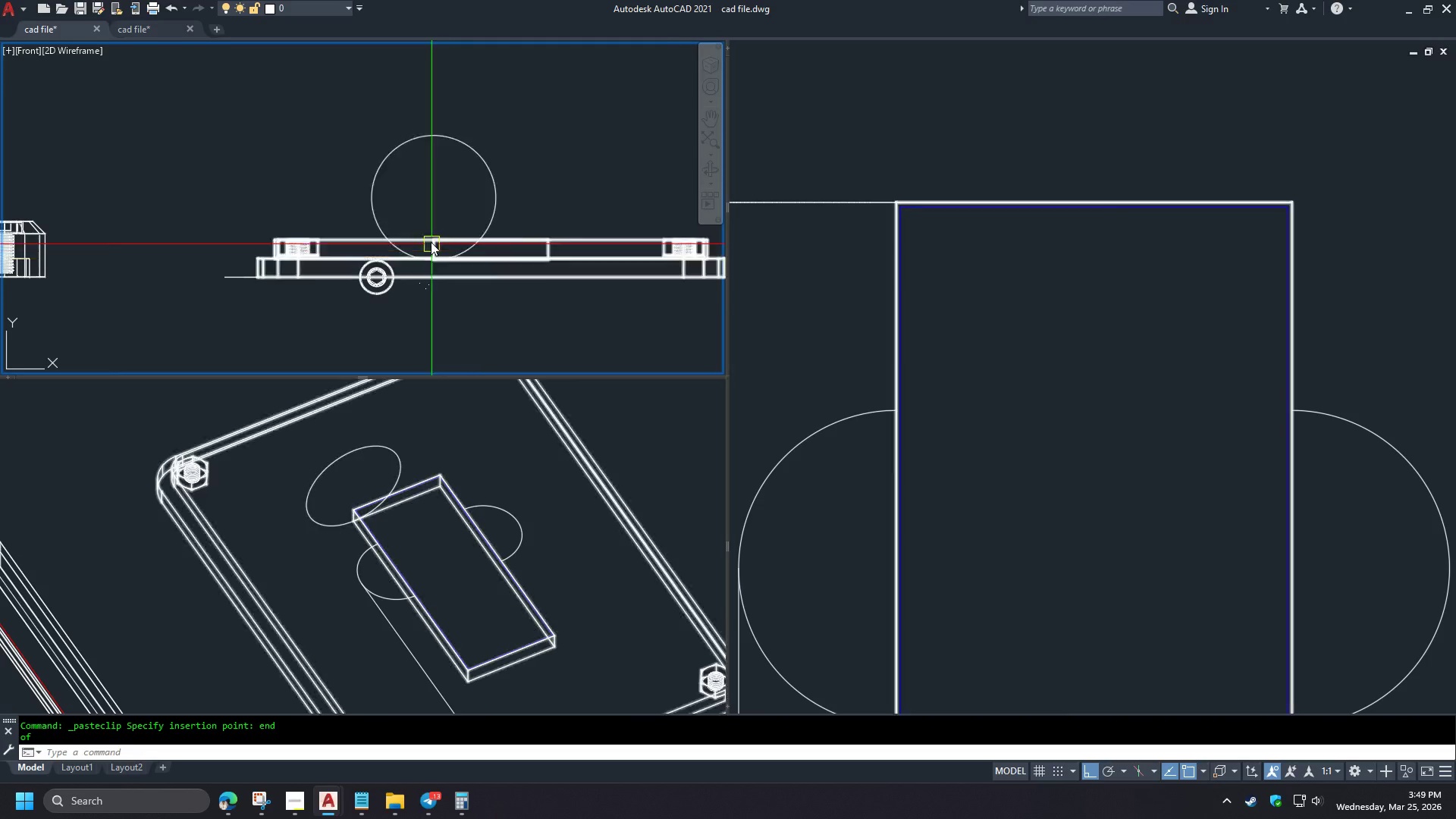 
left_click([842, 293])
 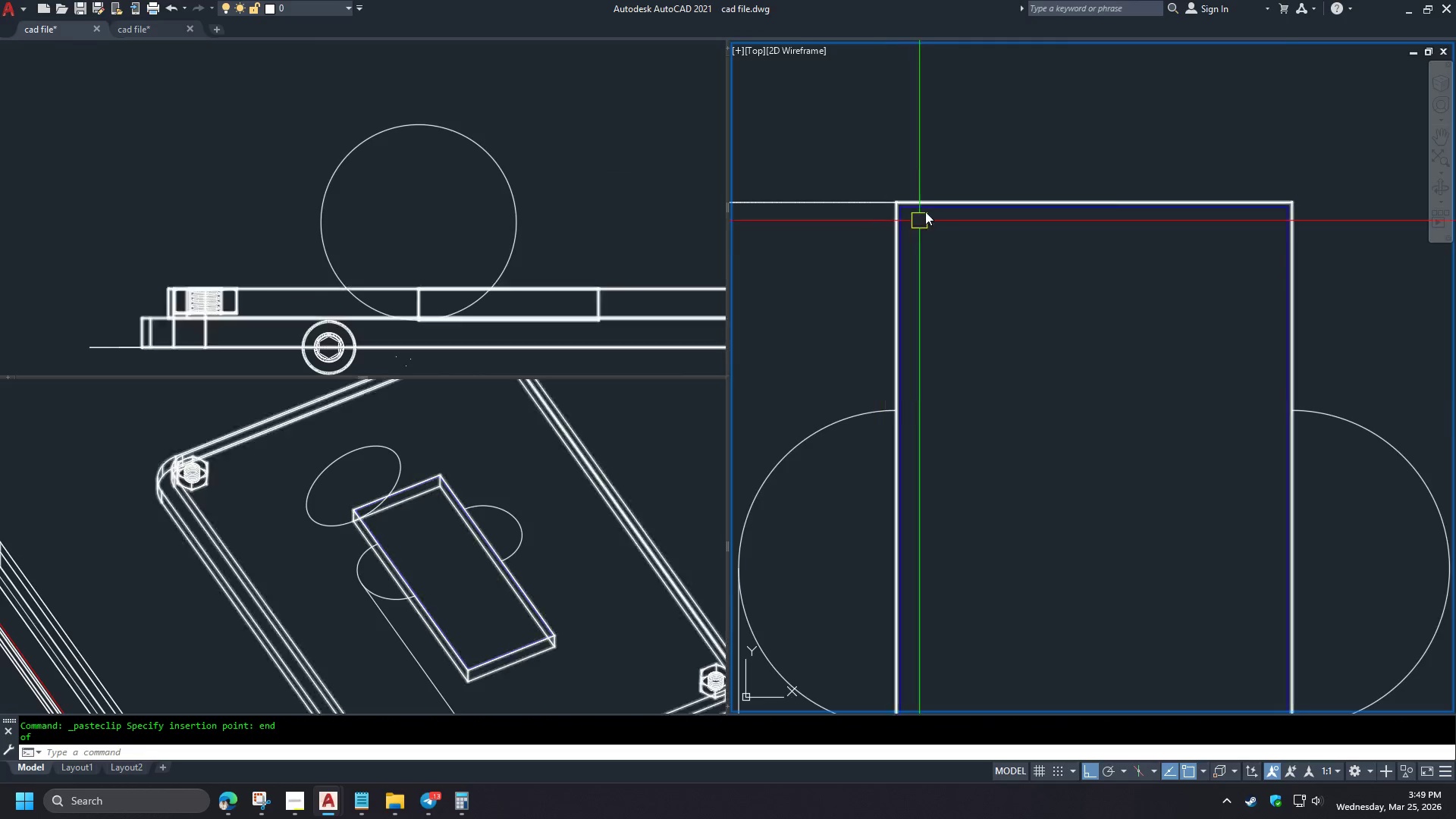 
scroll: coordinate [429, 240], scroll_direction: up, amount: 4.0
 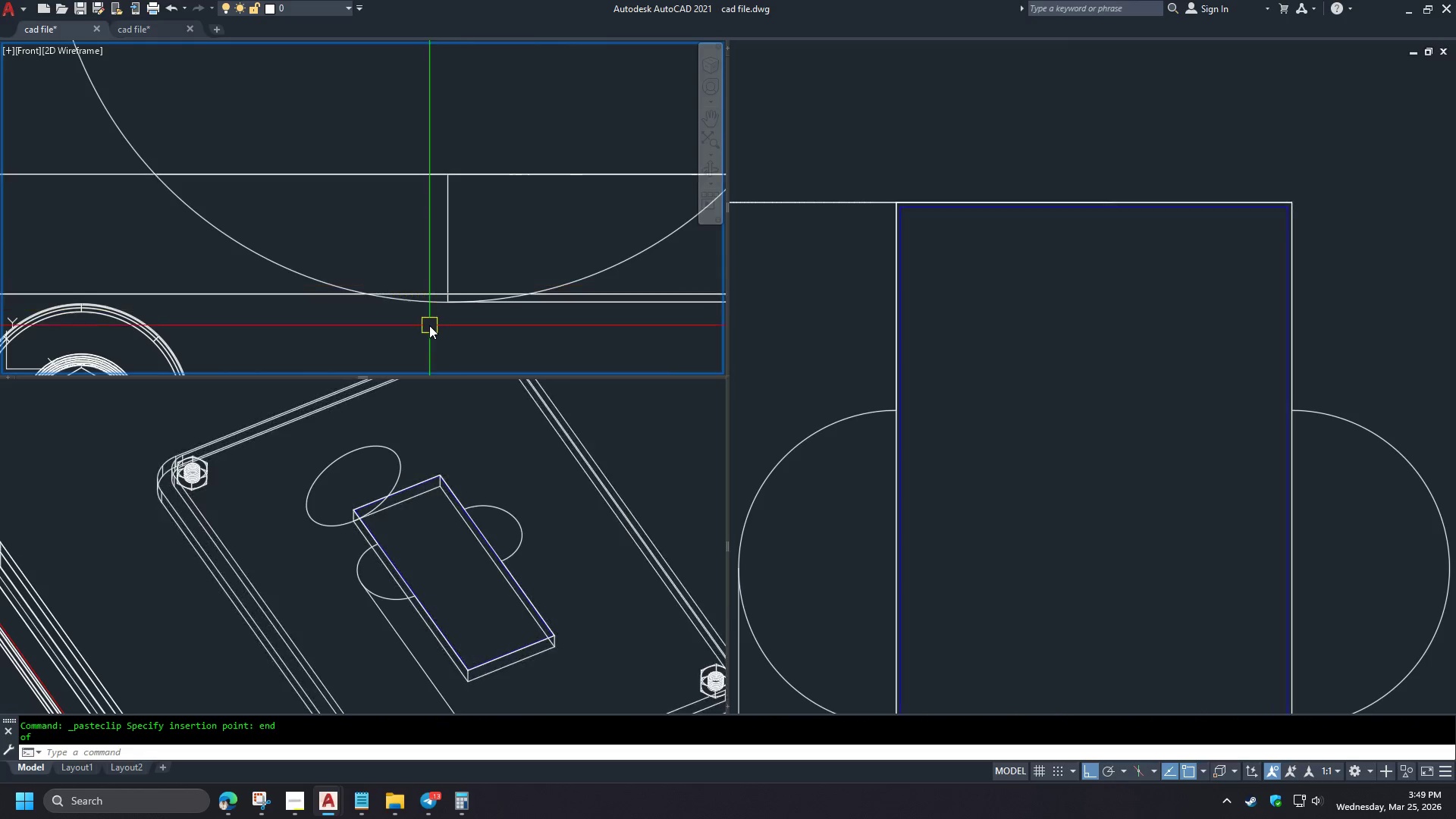 
scroll: coordinate [931, 191], scroll_direction: down, amount: 6.0
 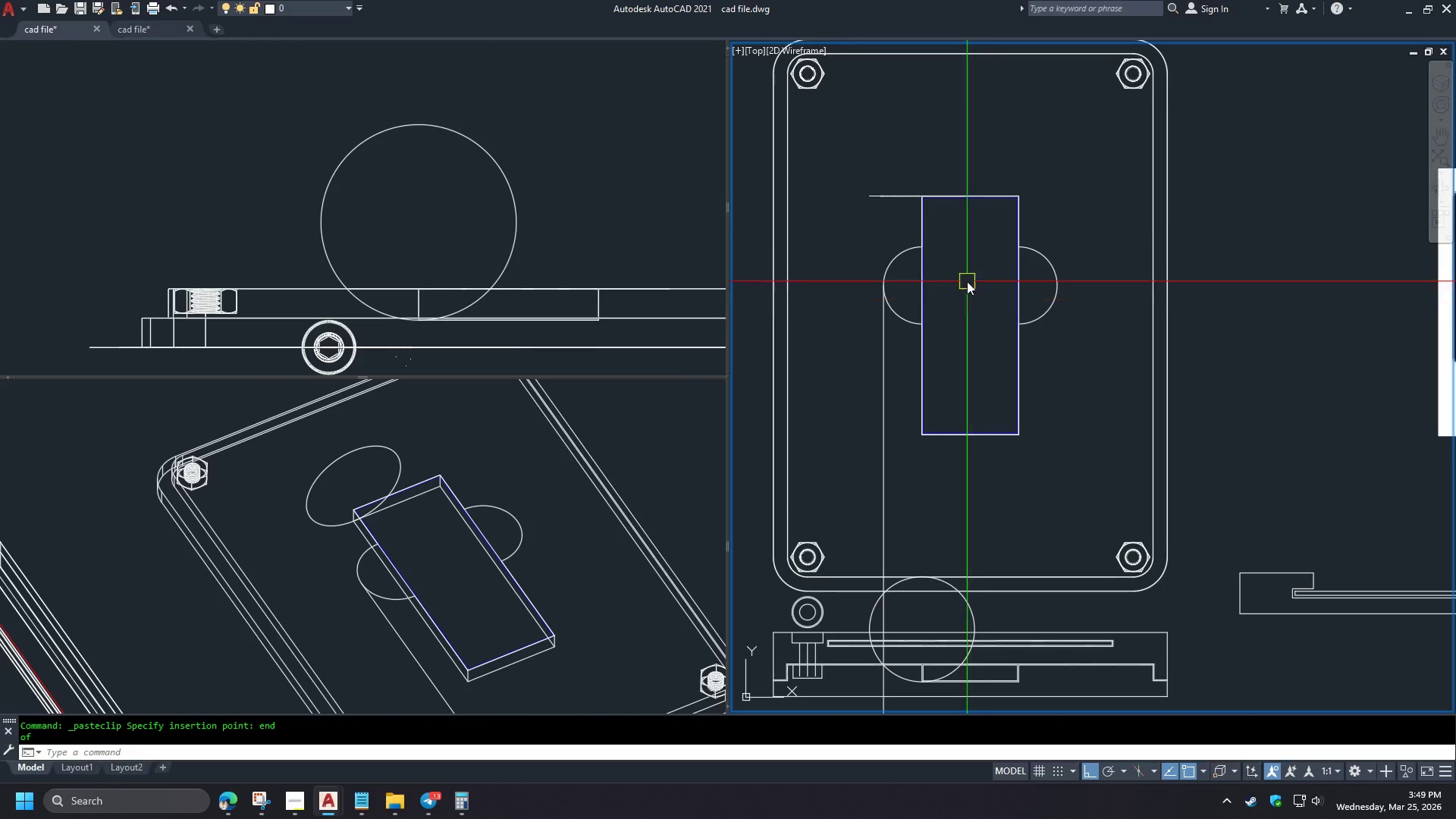 
type(dli )
 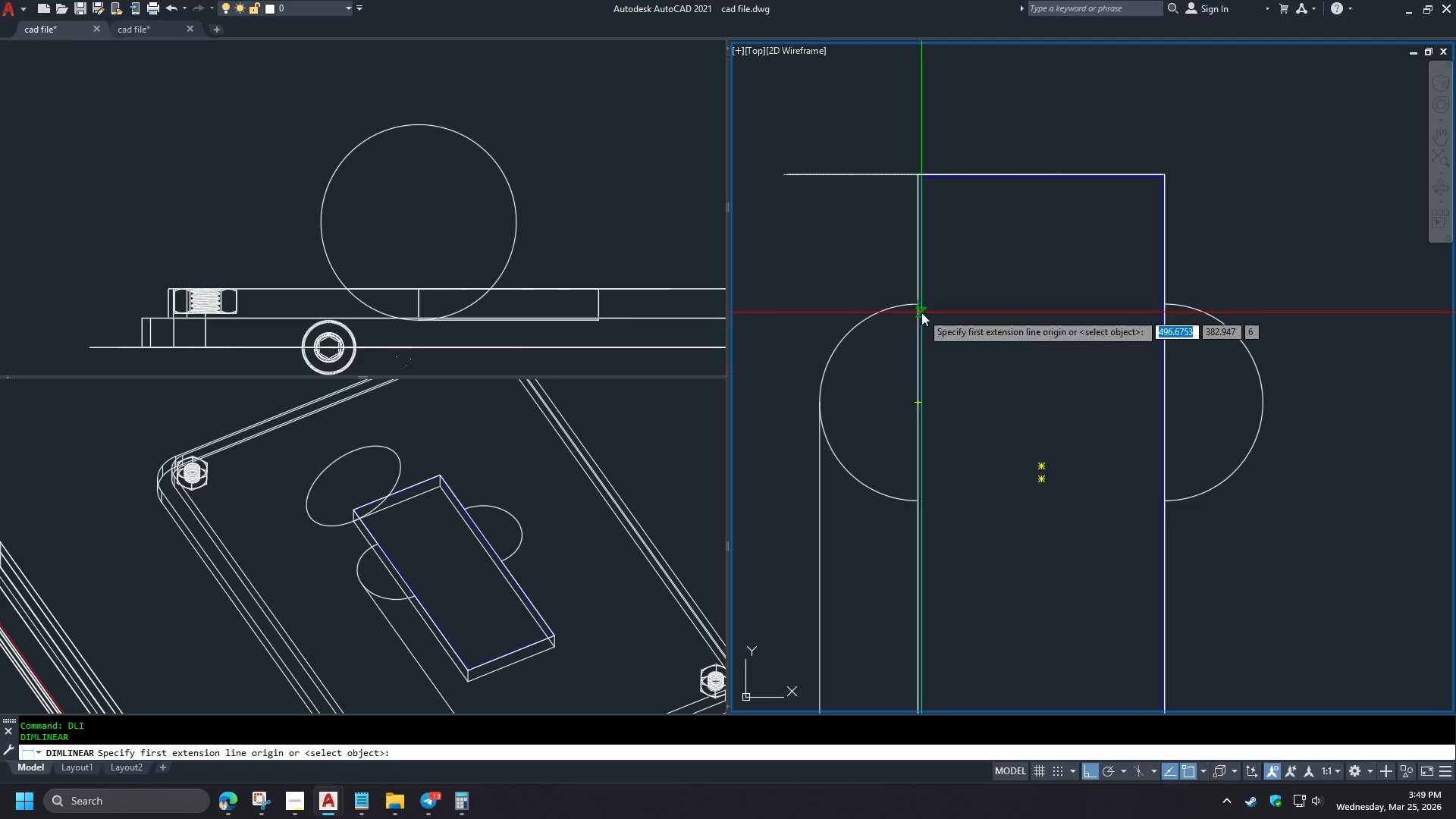 
scroll: coordinate [921, 209], scroll_direction: up, amount: 2.0
 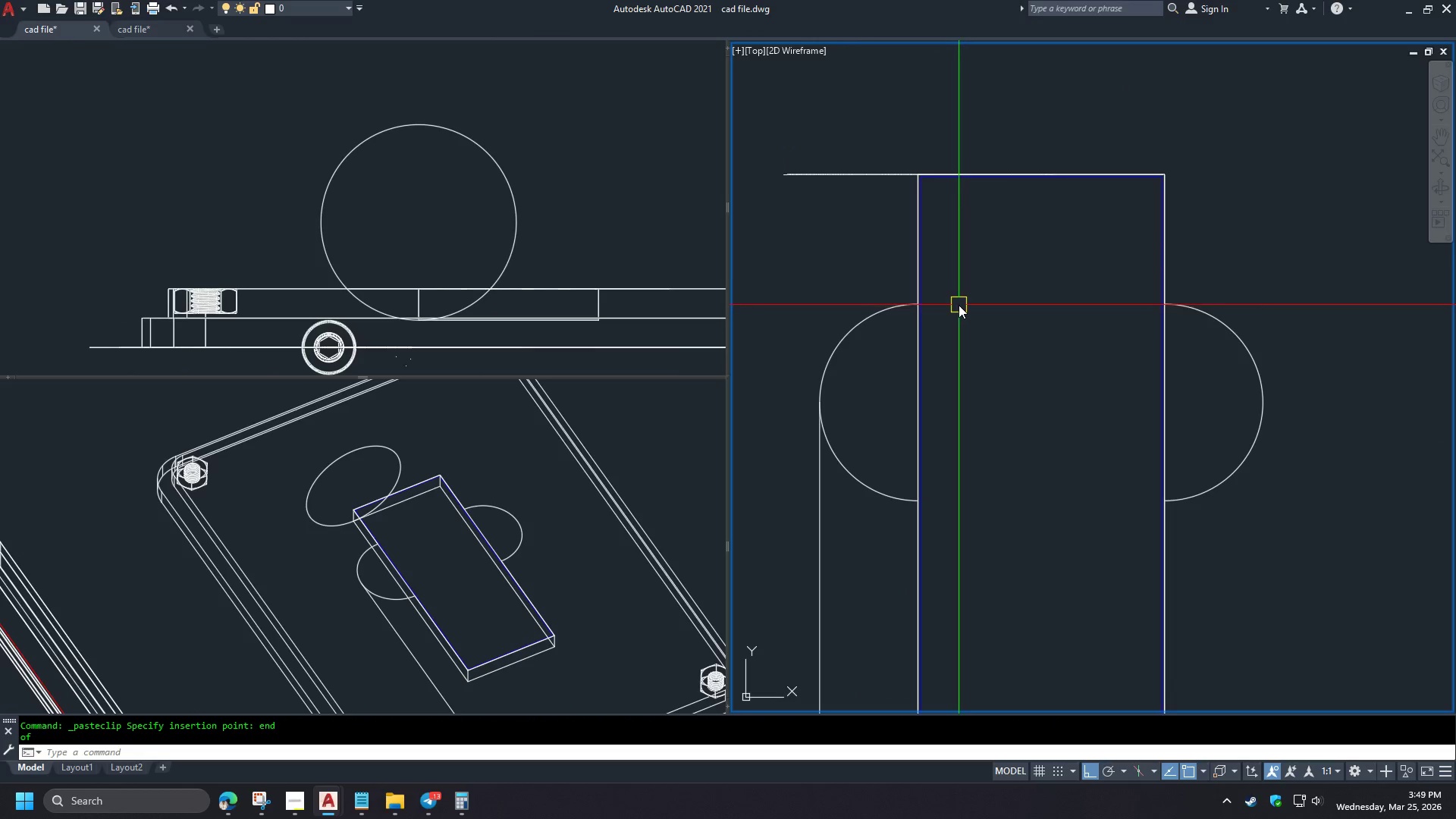 
key(Escape)
type(rec c)
 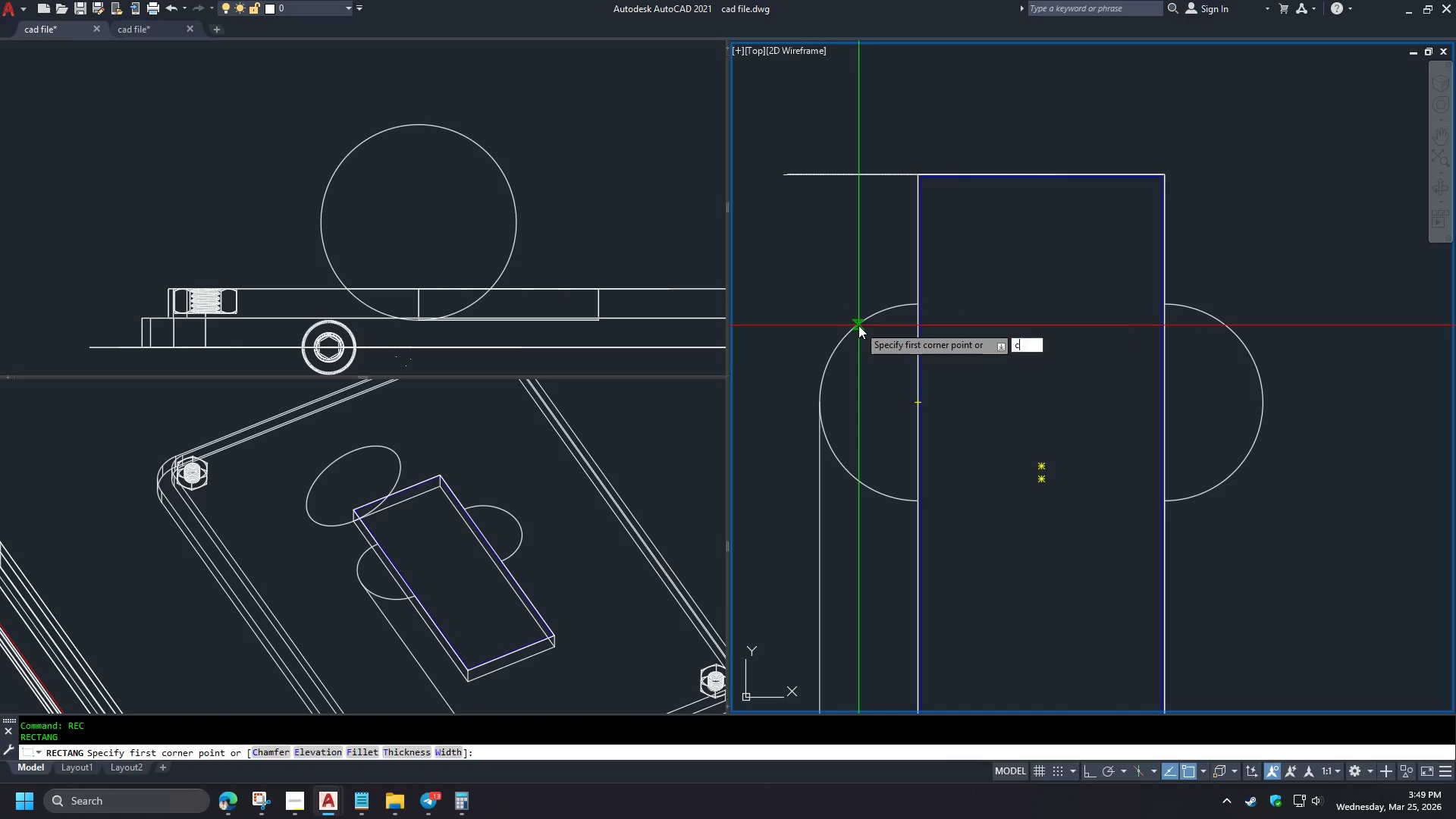 
type(en )
 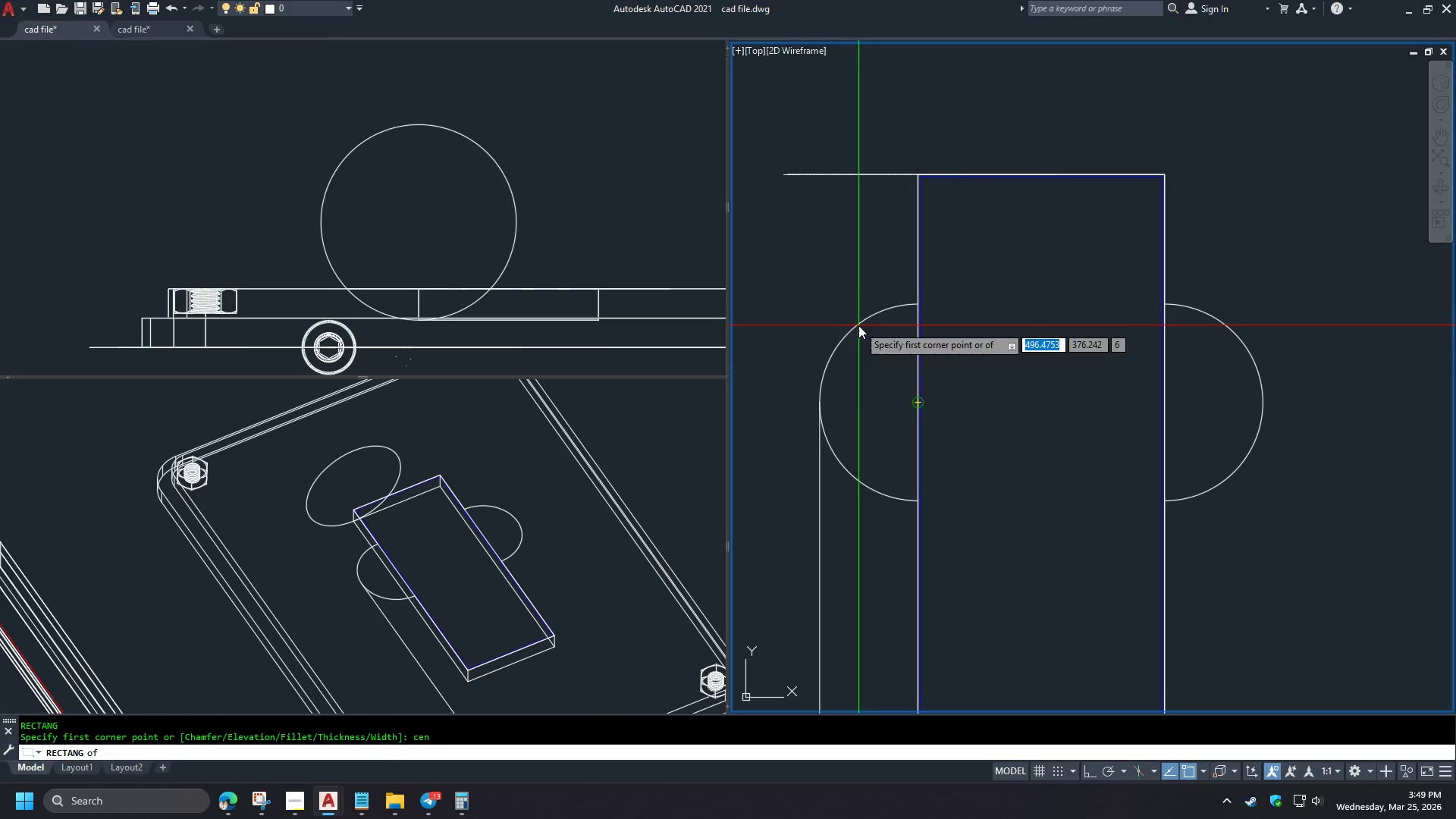 
left_click([858, 325])
 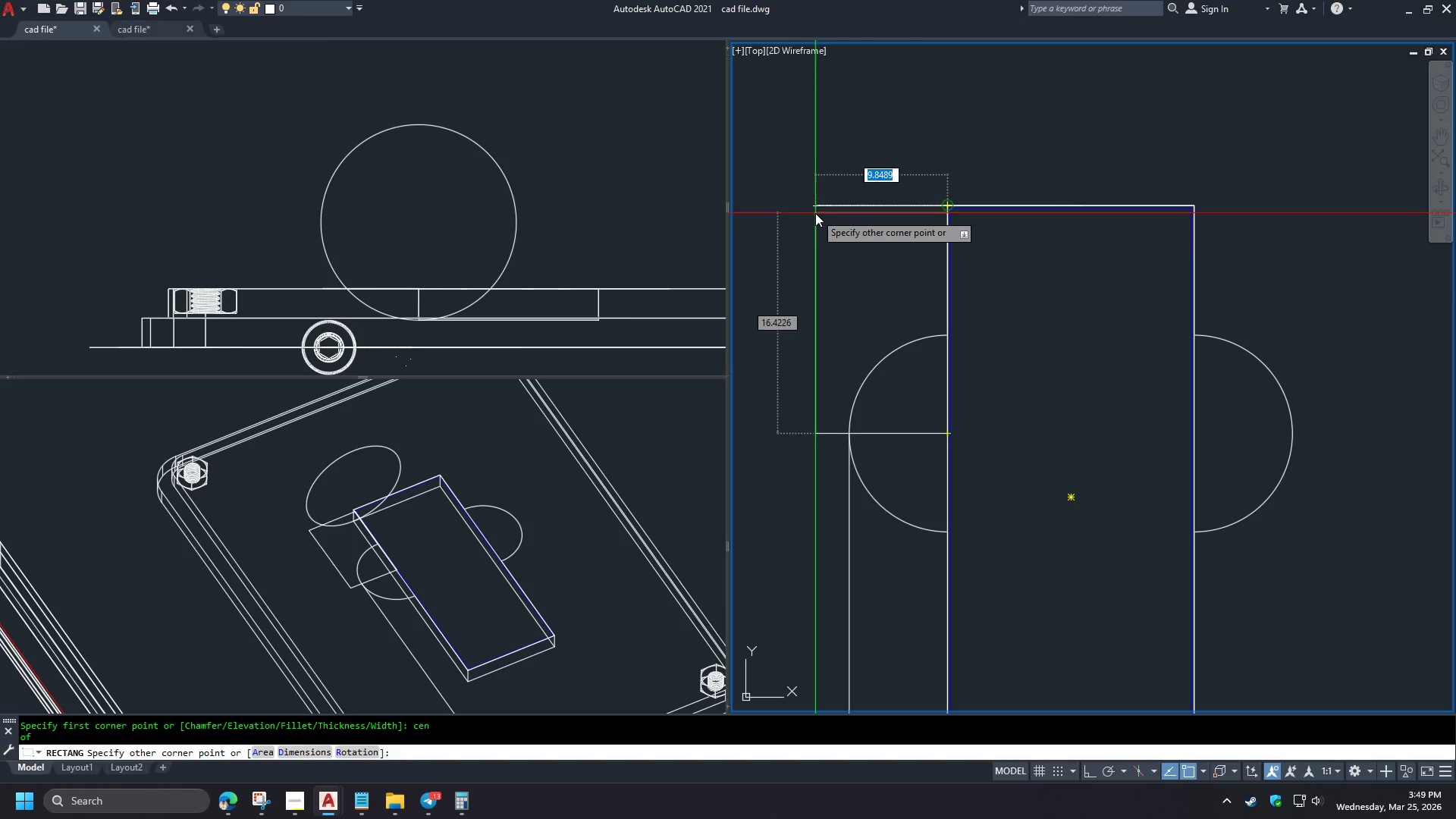 
wait(5.41)
 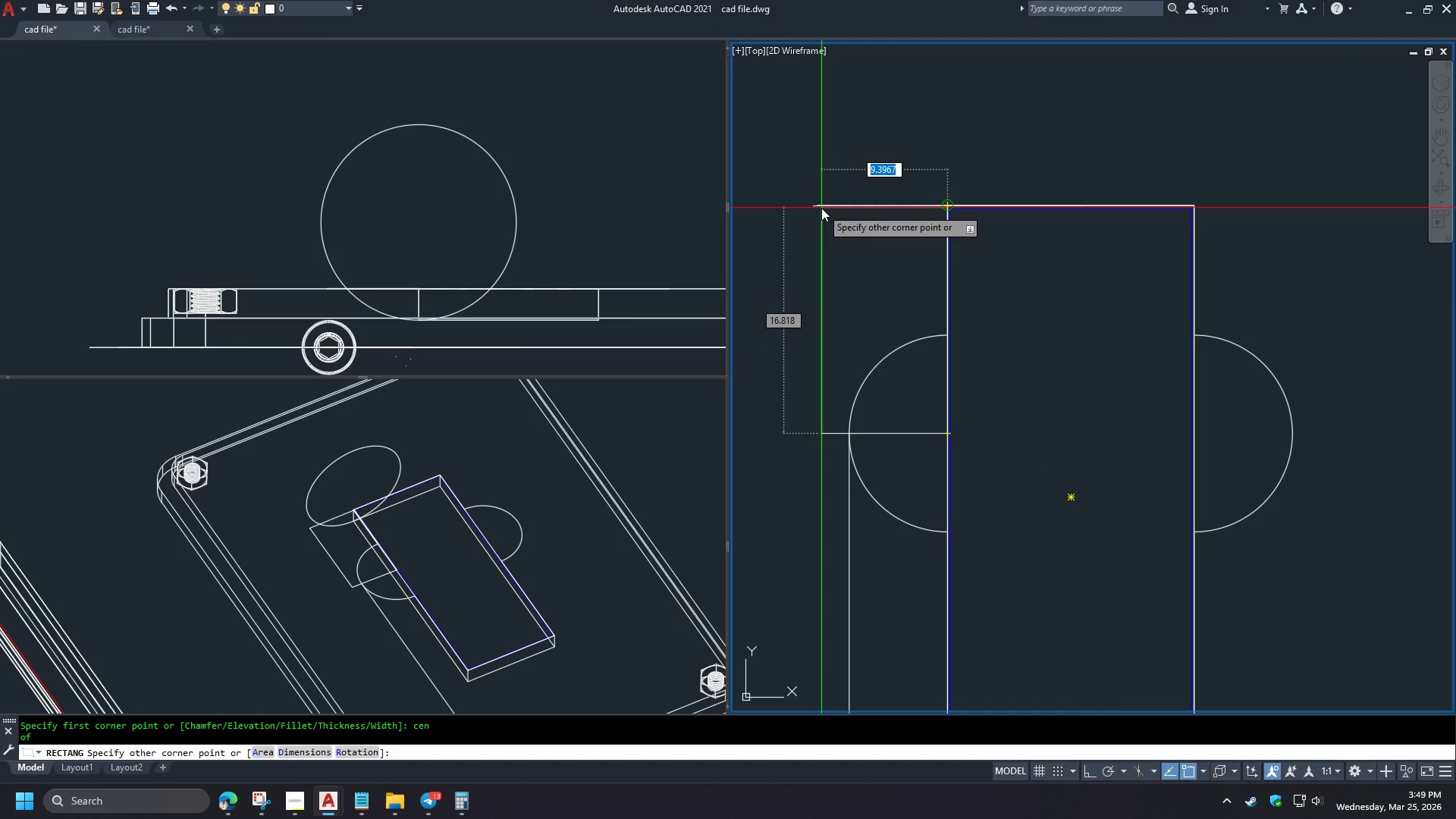 
left_click([557, 246])
 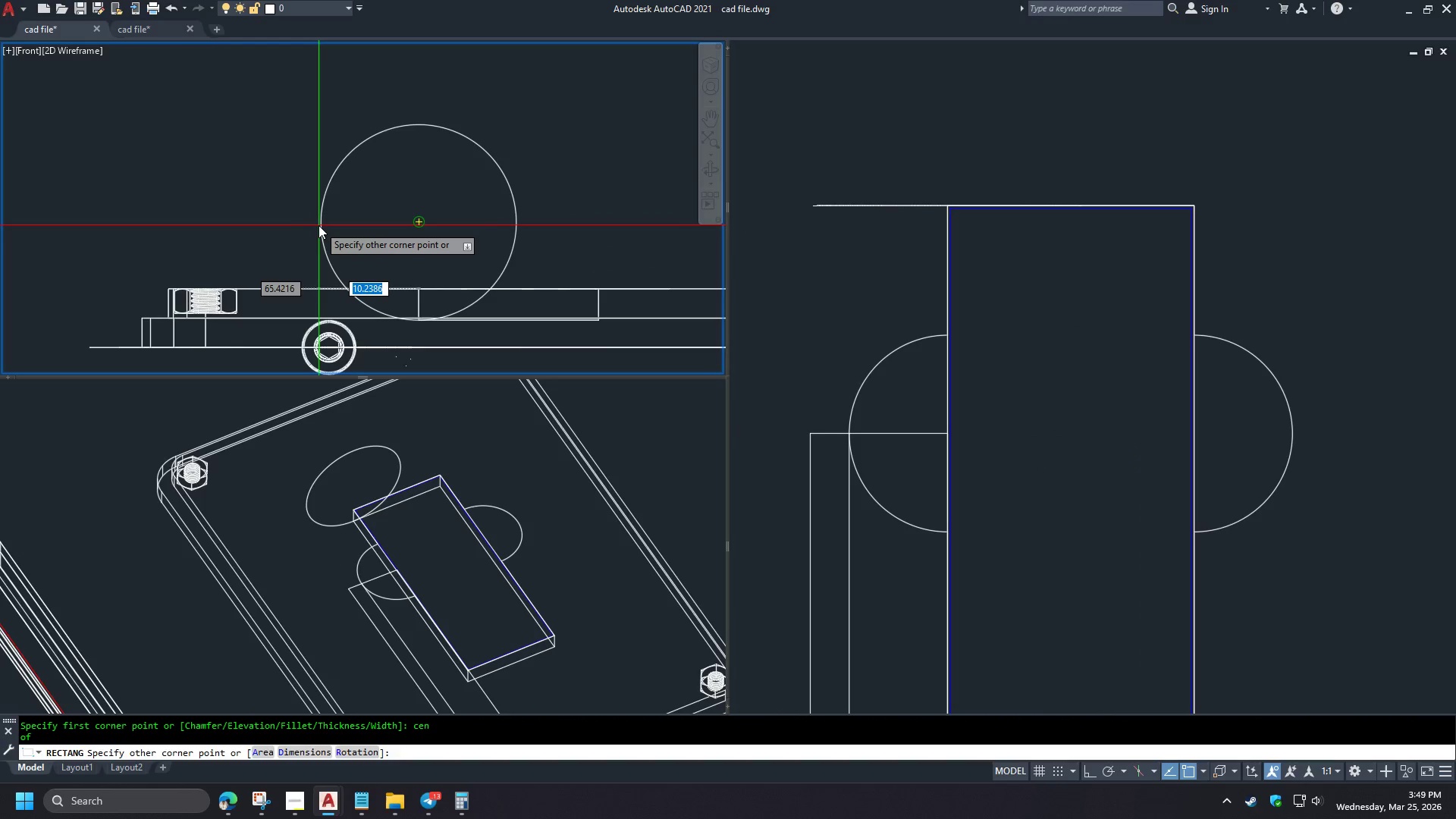 
type(qua )
 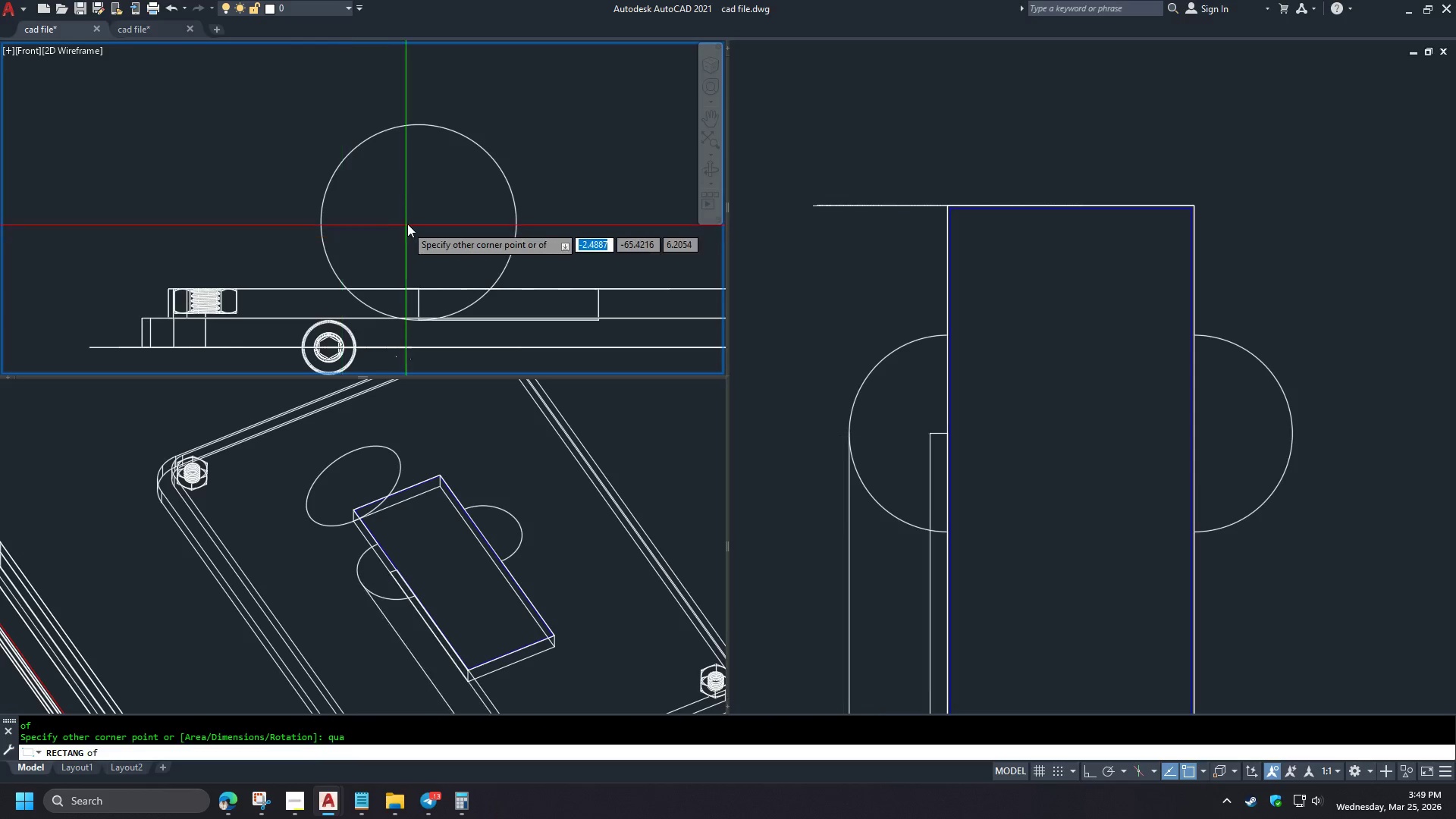 
left_click([407, 224])
 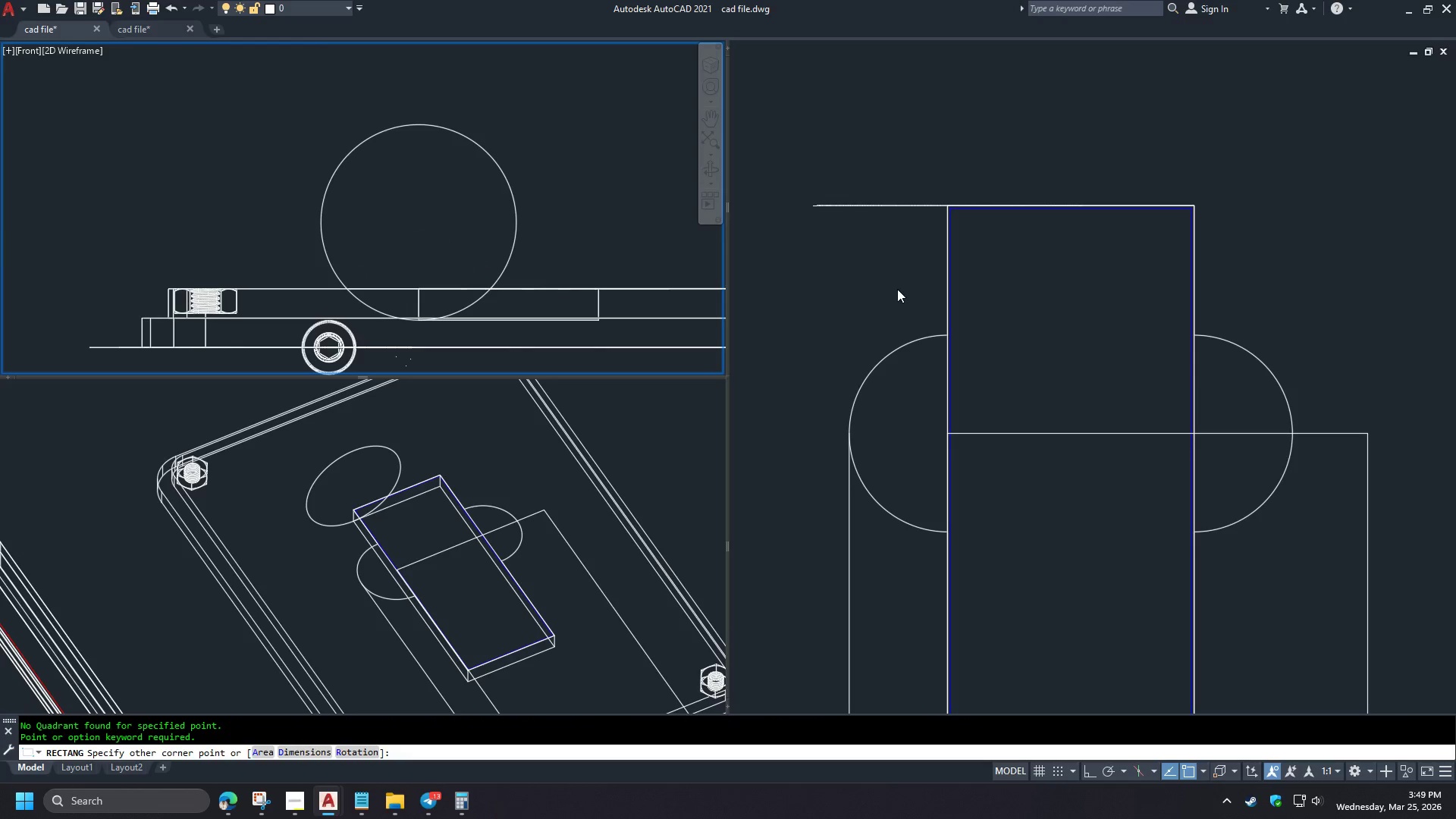 
left_click([869, 280])
 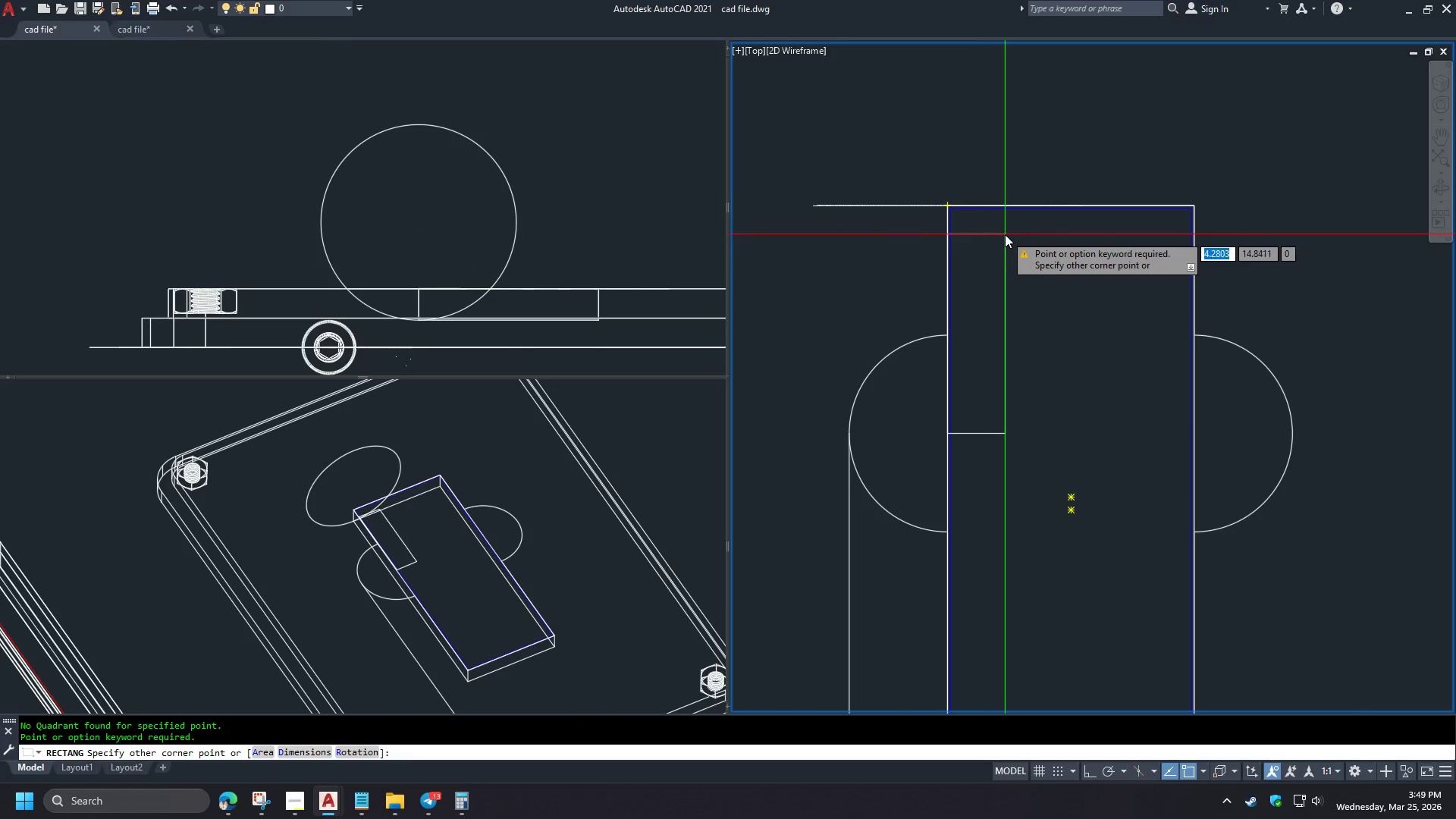 
wait(5.06)
 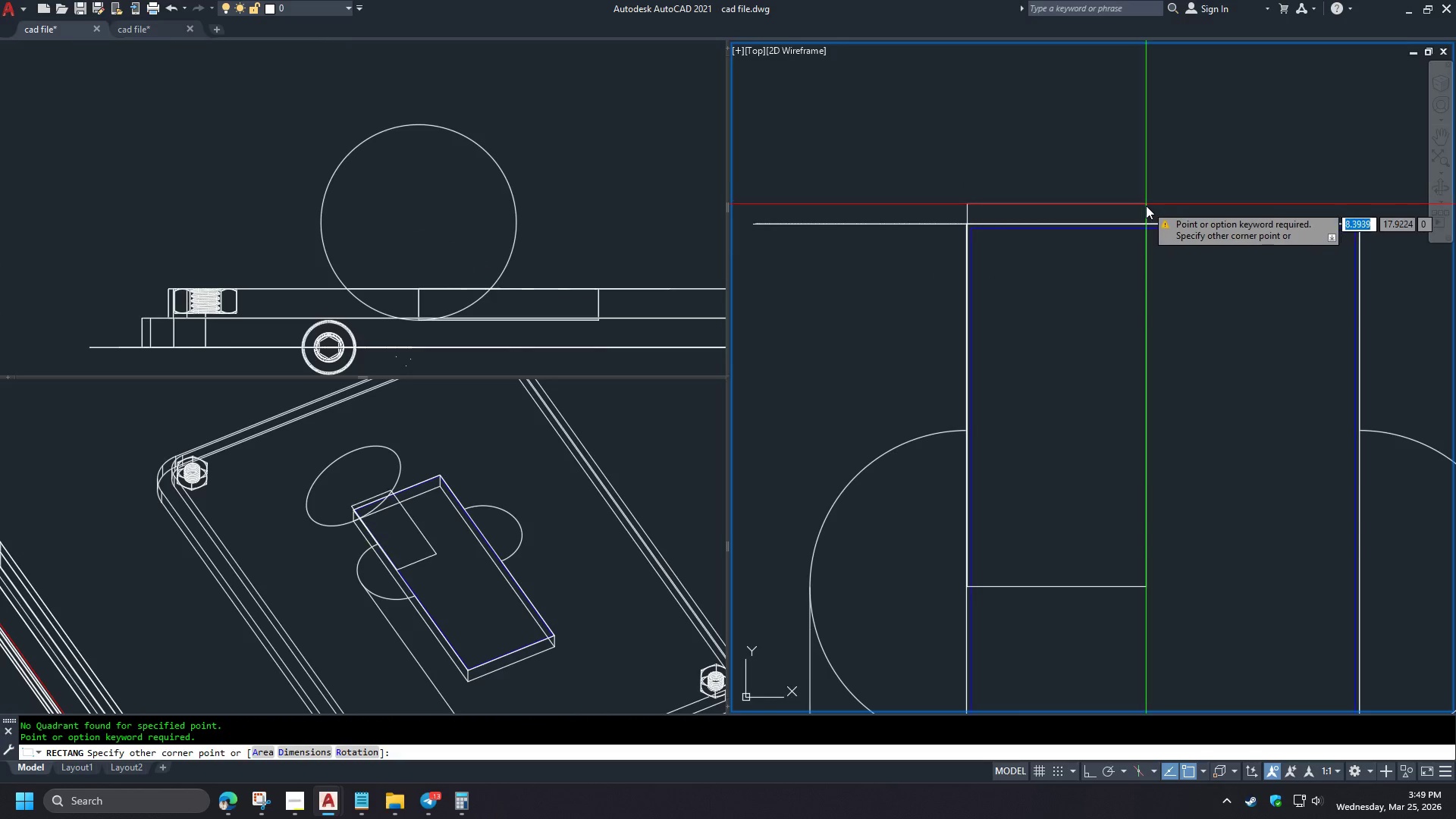 
left_click([1164, 218])
 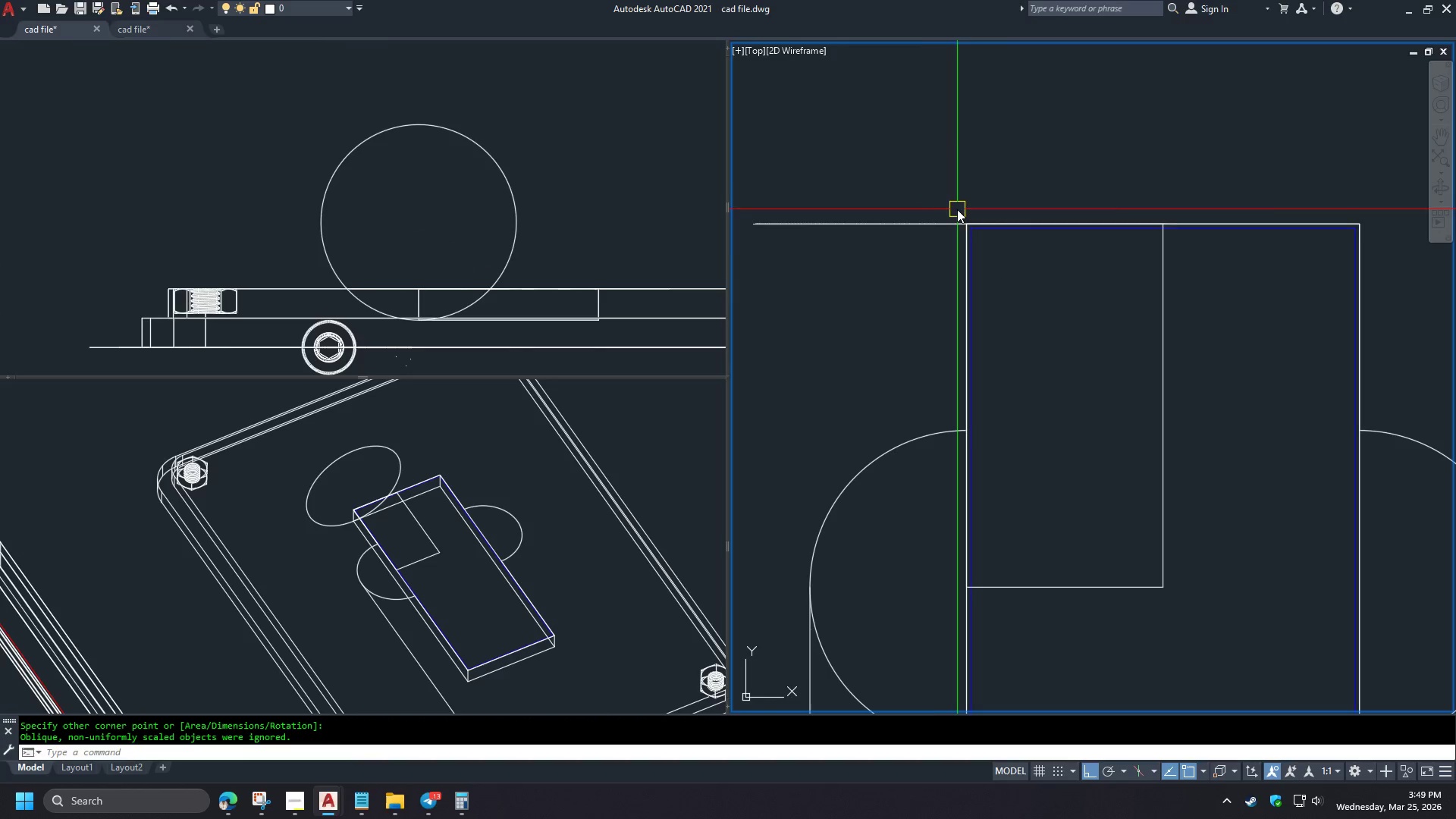 
scroll: coordinate [934, 183], scroll_direction: up, amount: 3.0
 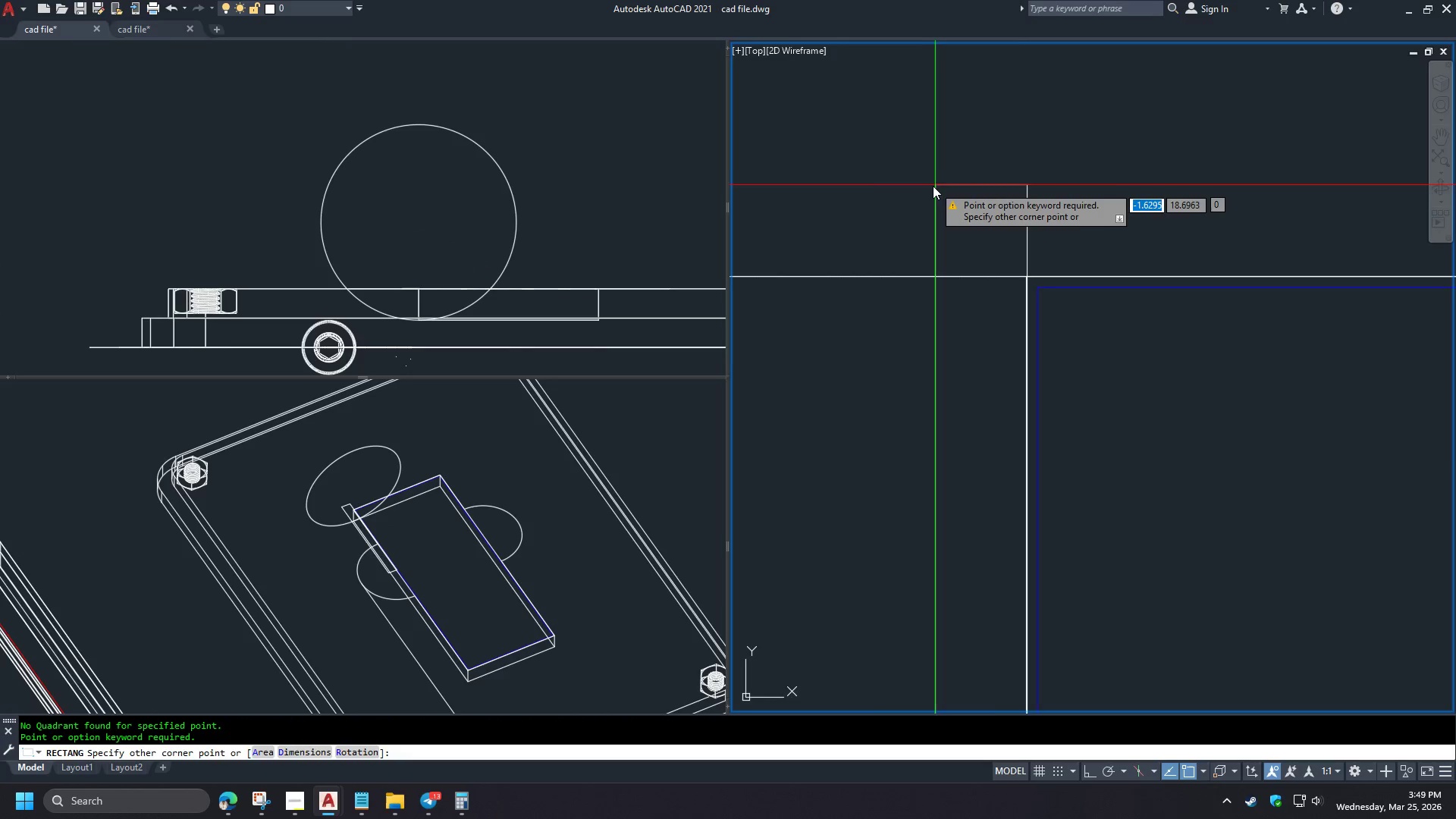 
left_click([908, 224])
 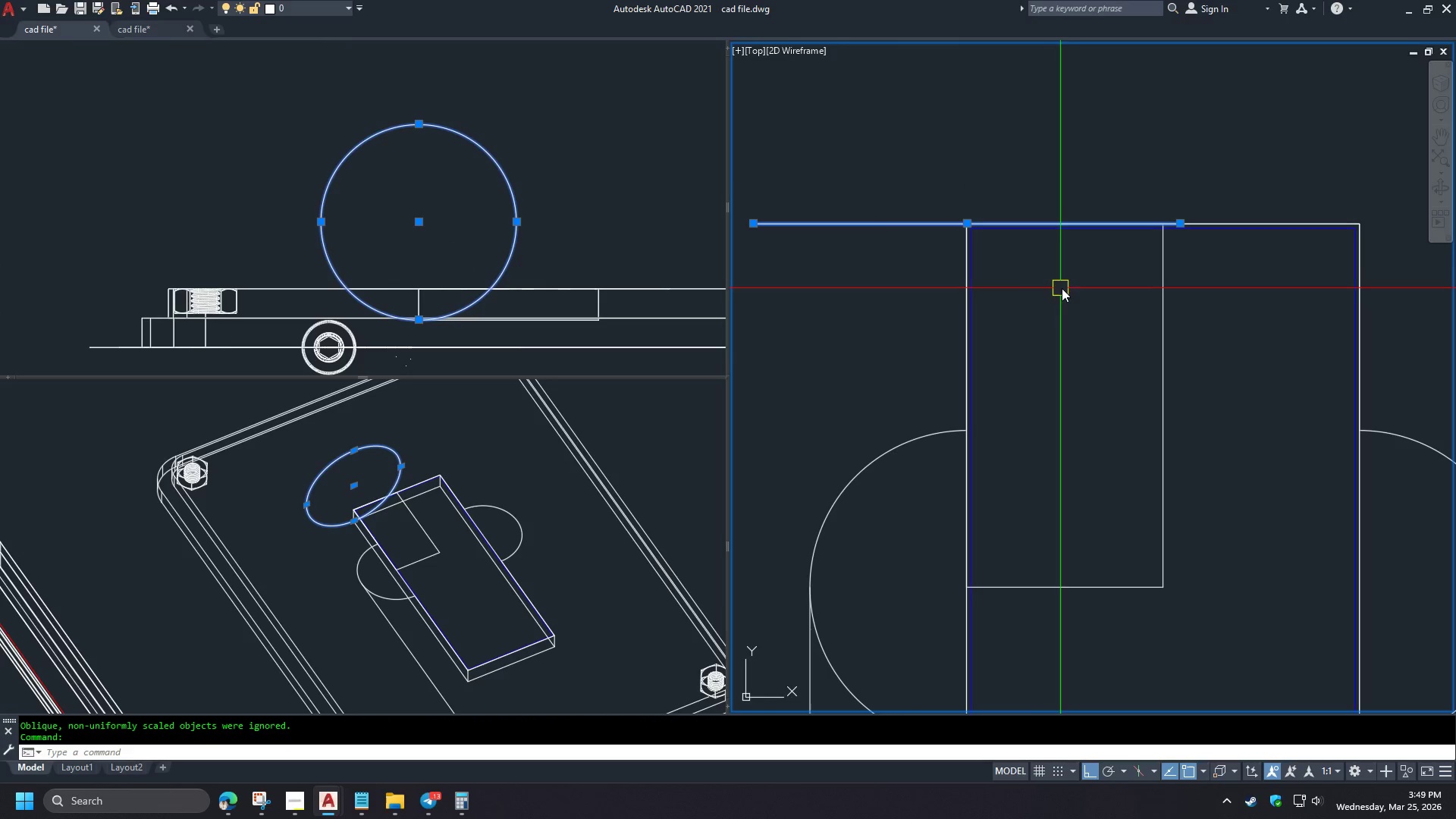 
scroll: coordinate [927, 190], scroll_direction: down, amount: 2.0
 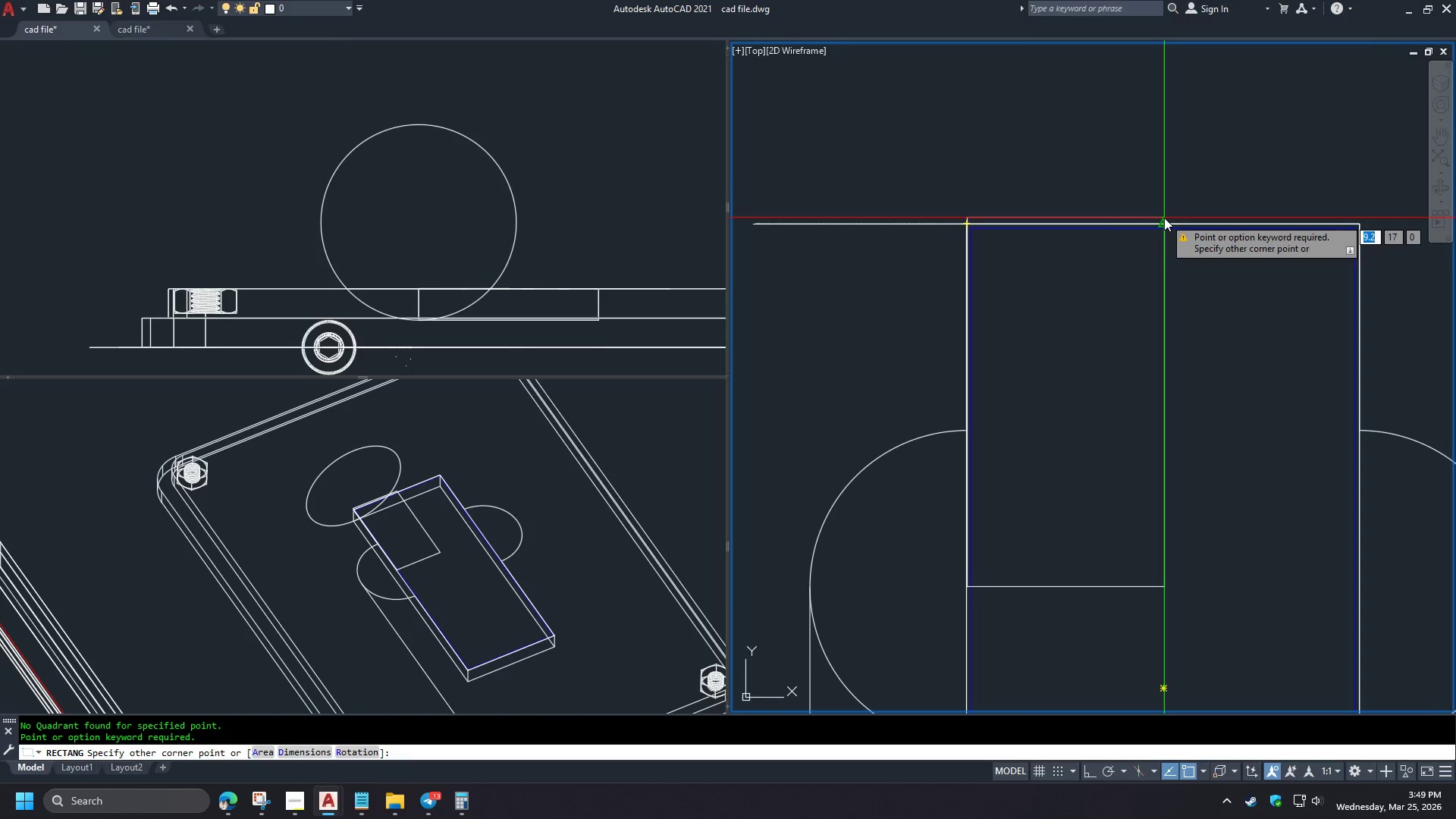 
type(m end )
 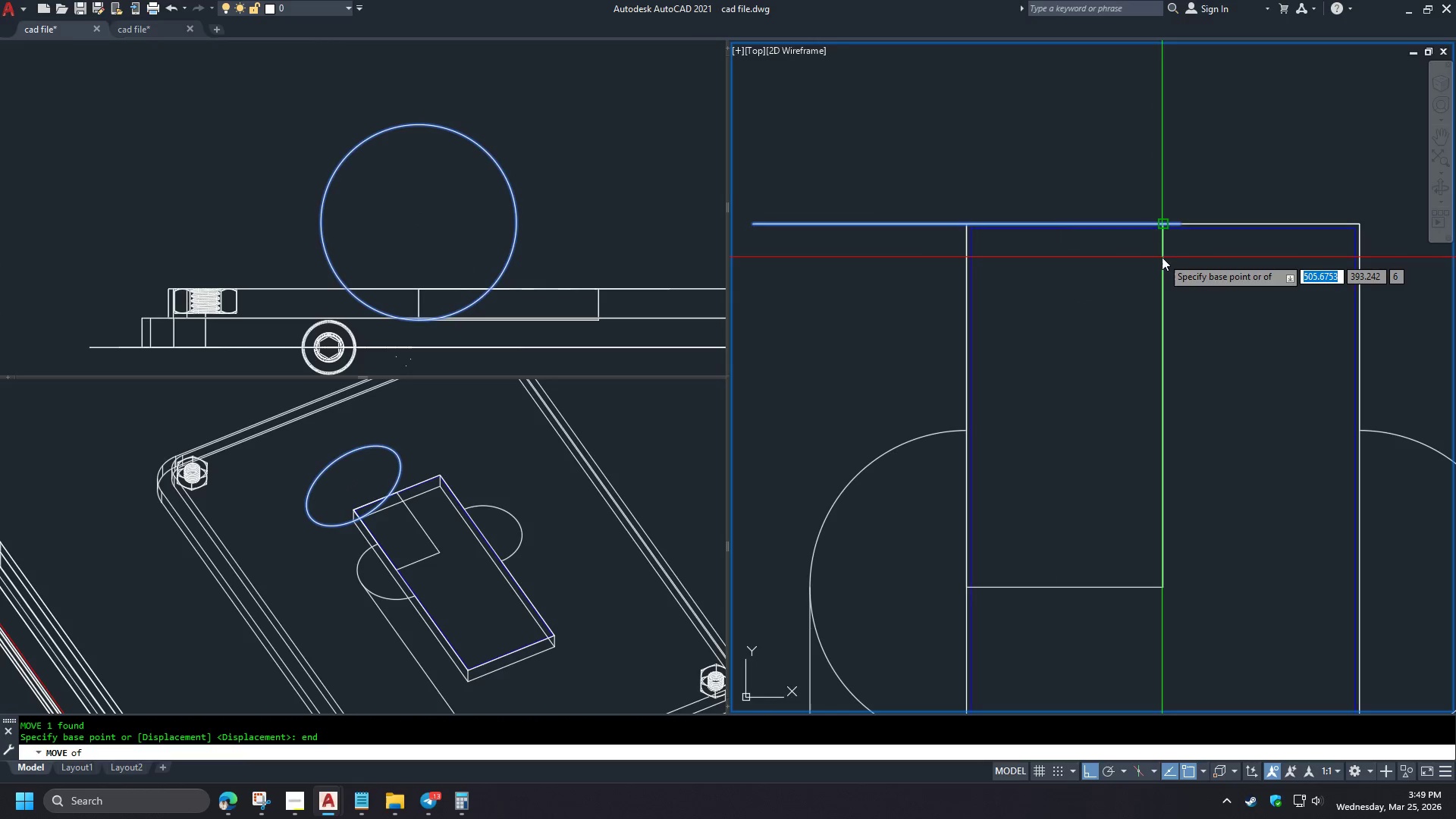 
left_click([1162, 257])
 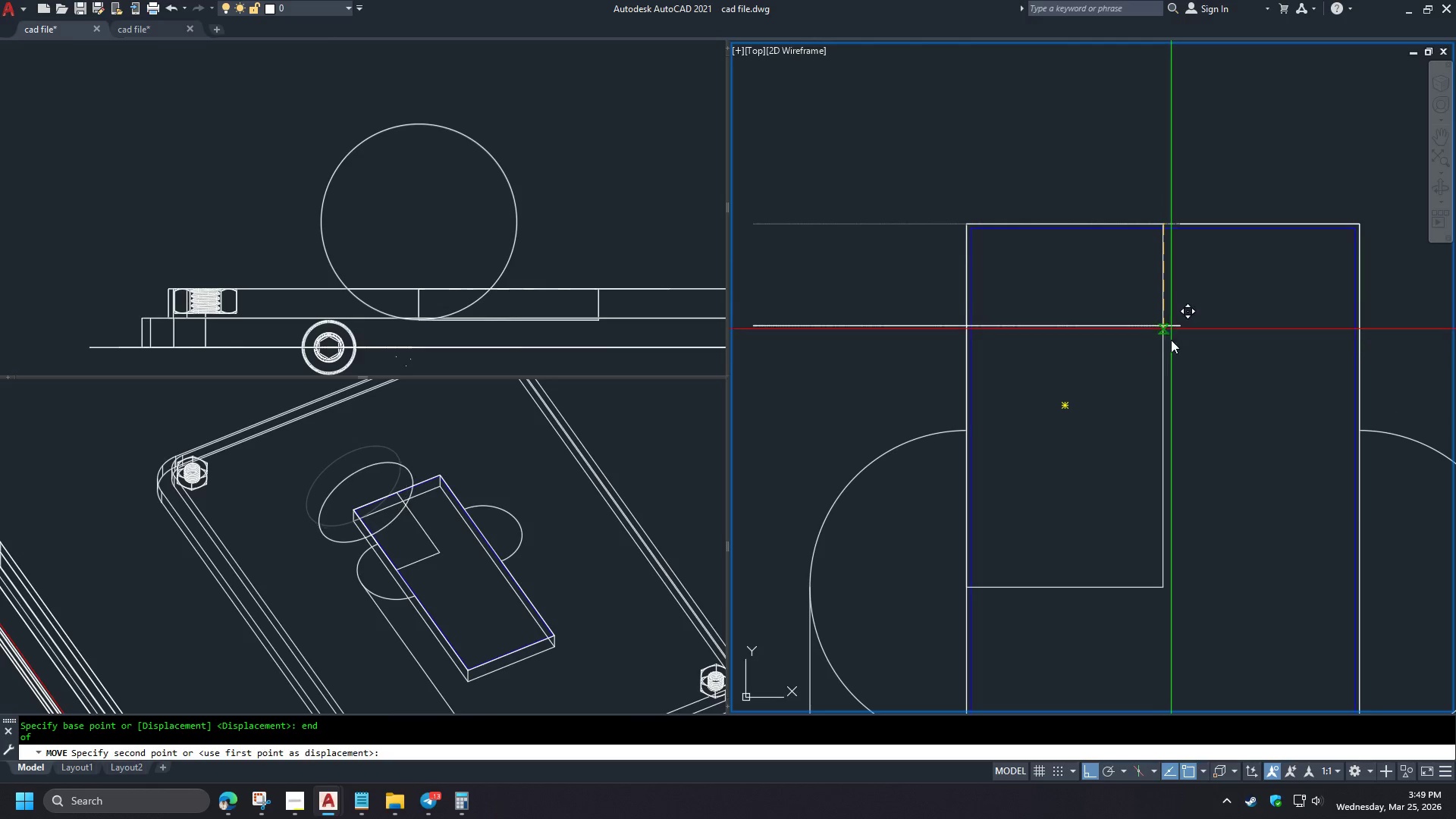 
type(end )
 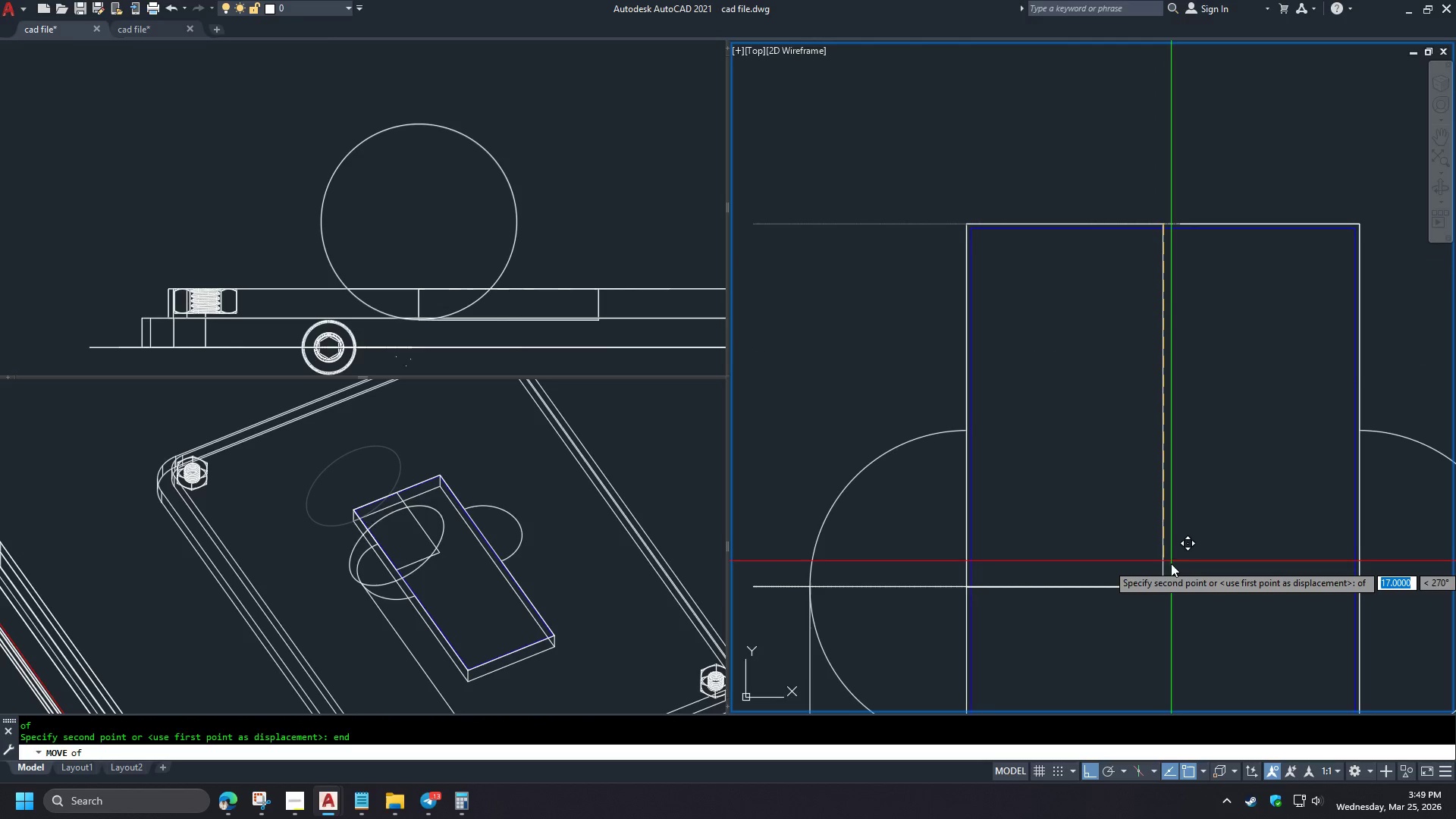 
left_click([1169, 564])
 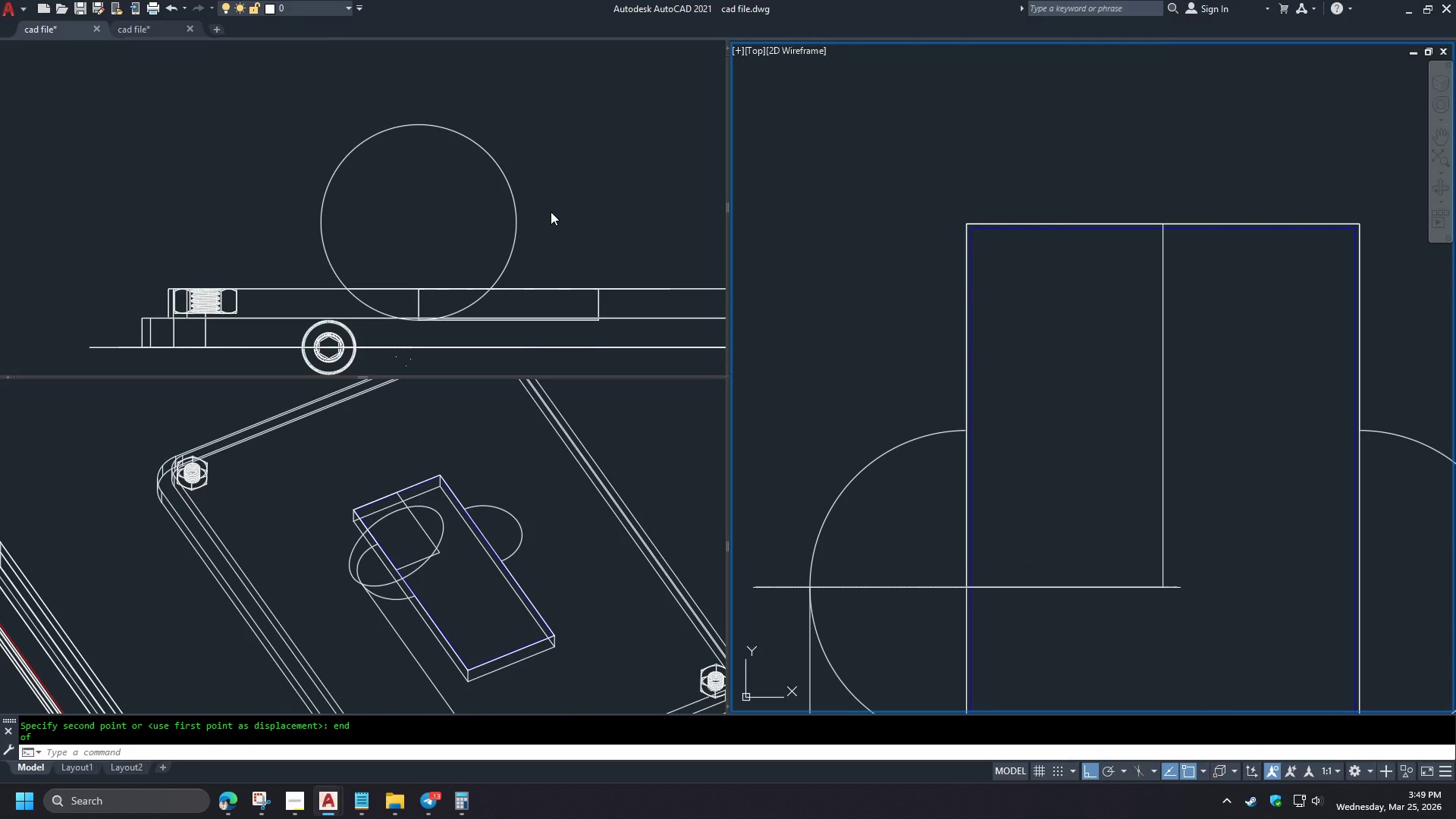 
left_click([551, 212])
 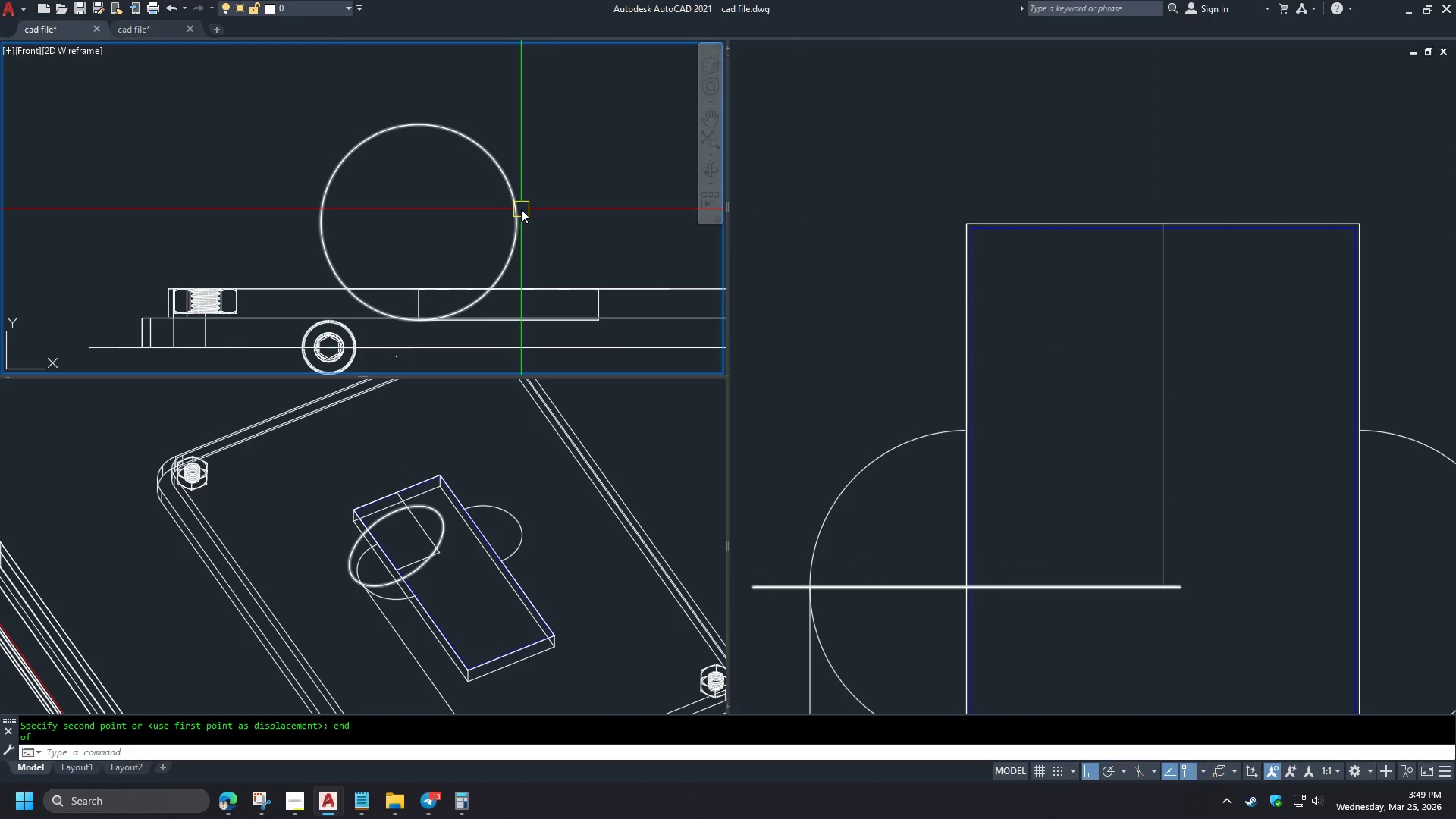 
left_click([521, 209])
 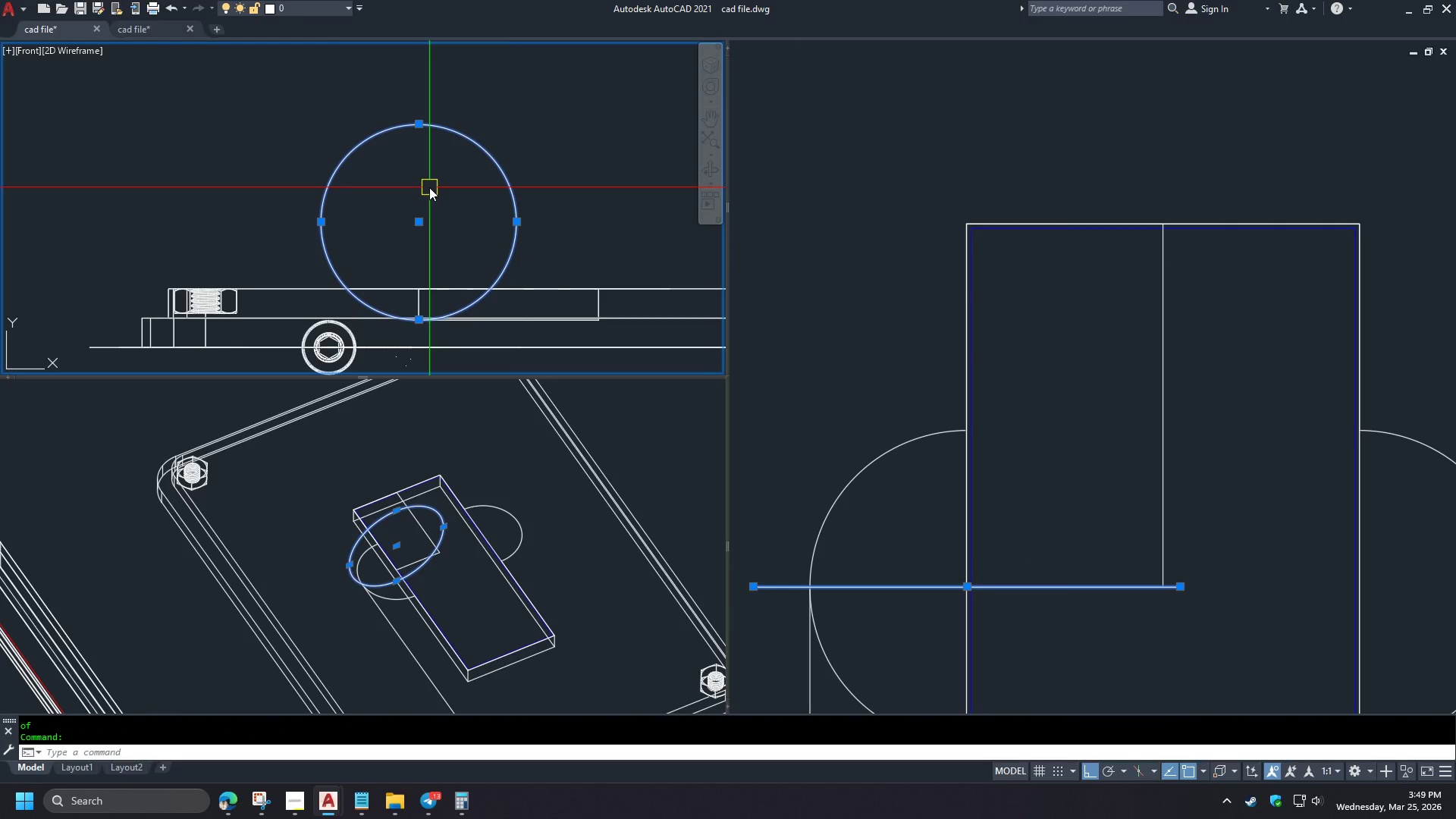 
key(L)
 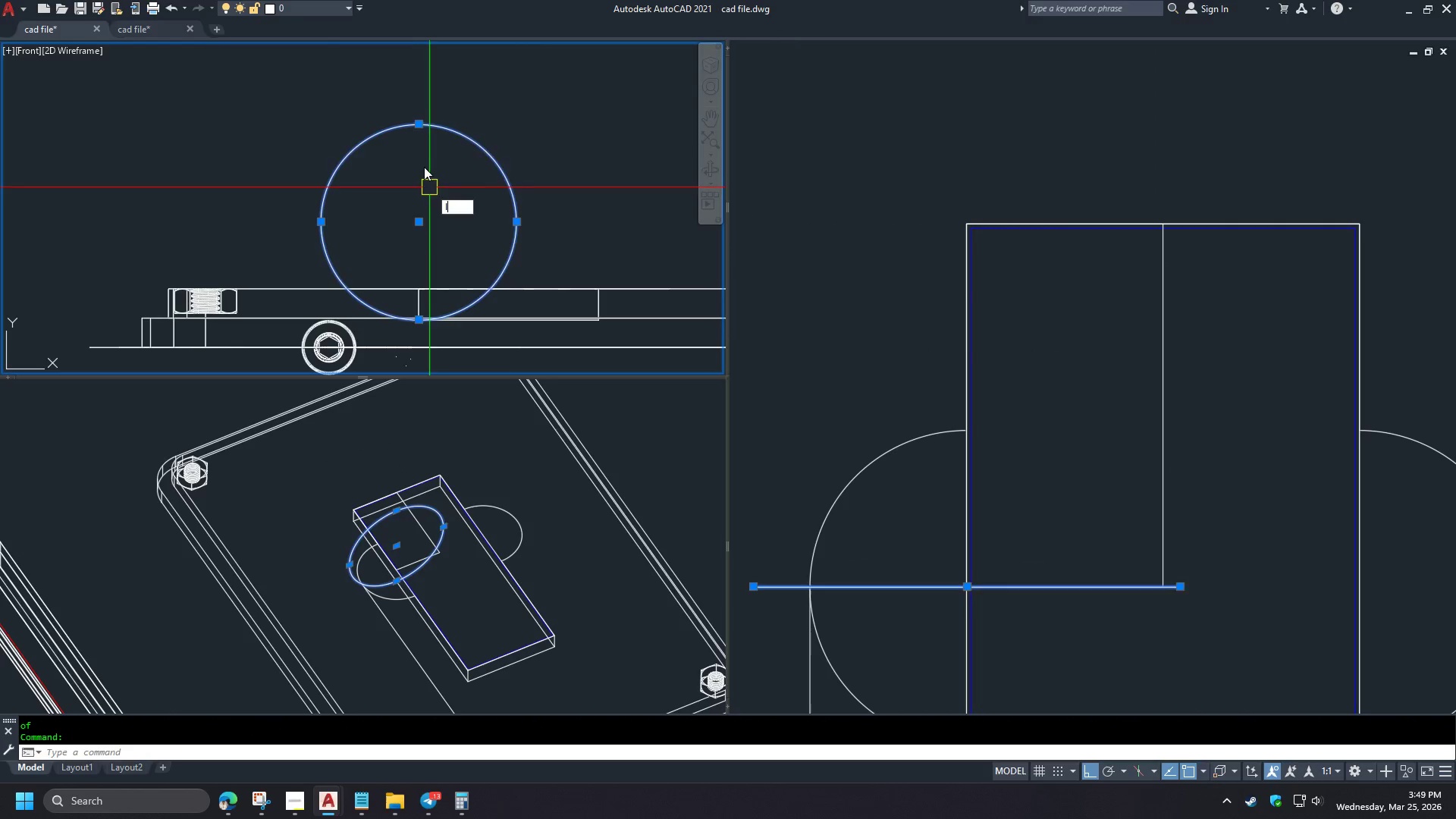 
key(Space)
 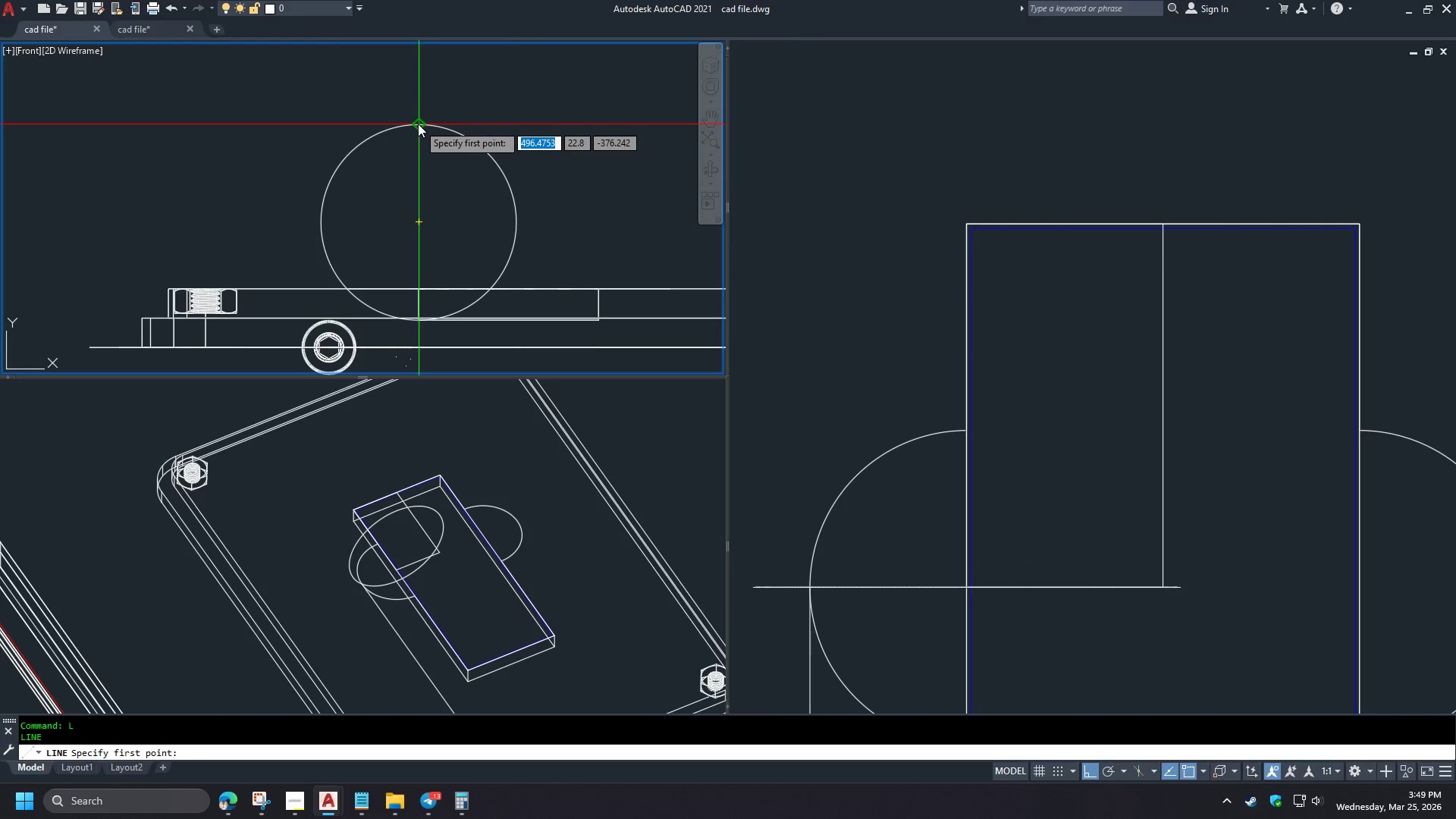 
left_click([418, 124])
 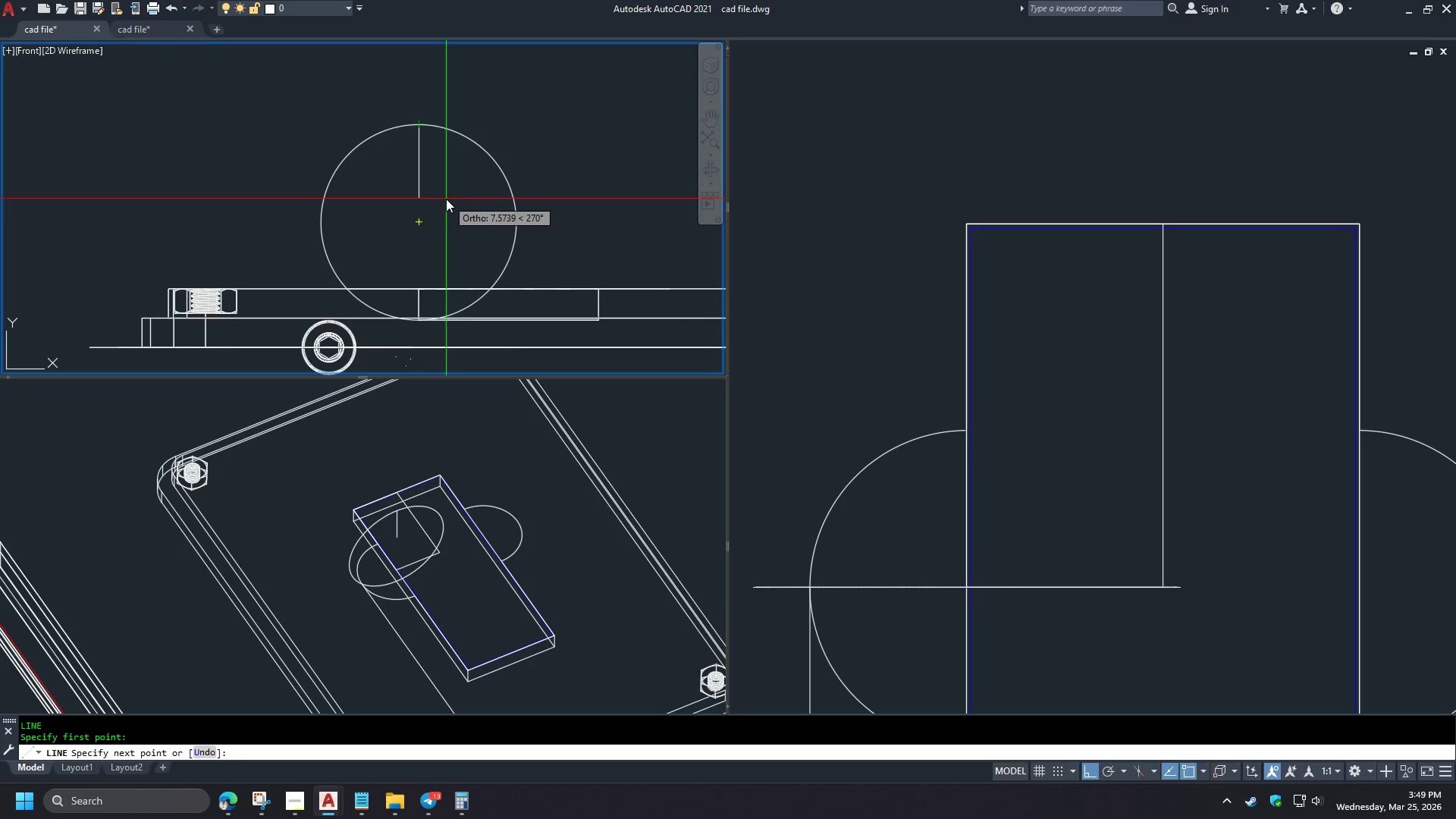 
left_click([446, 199])
 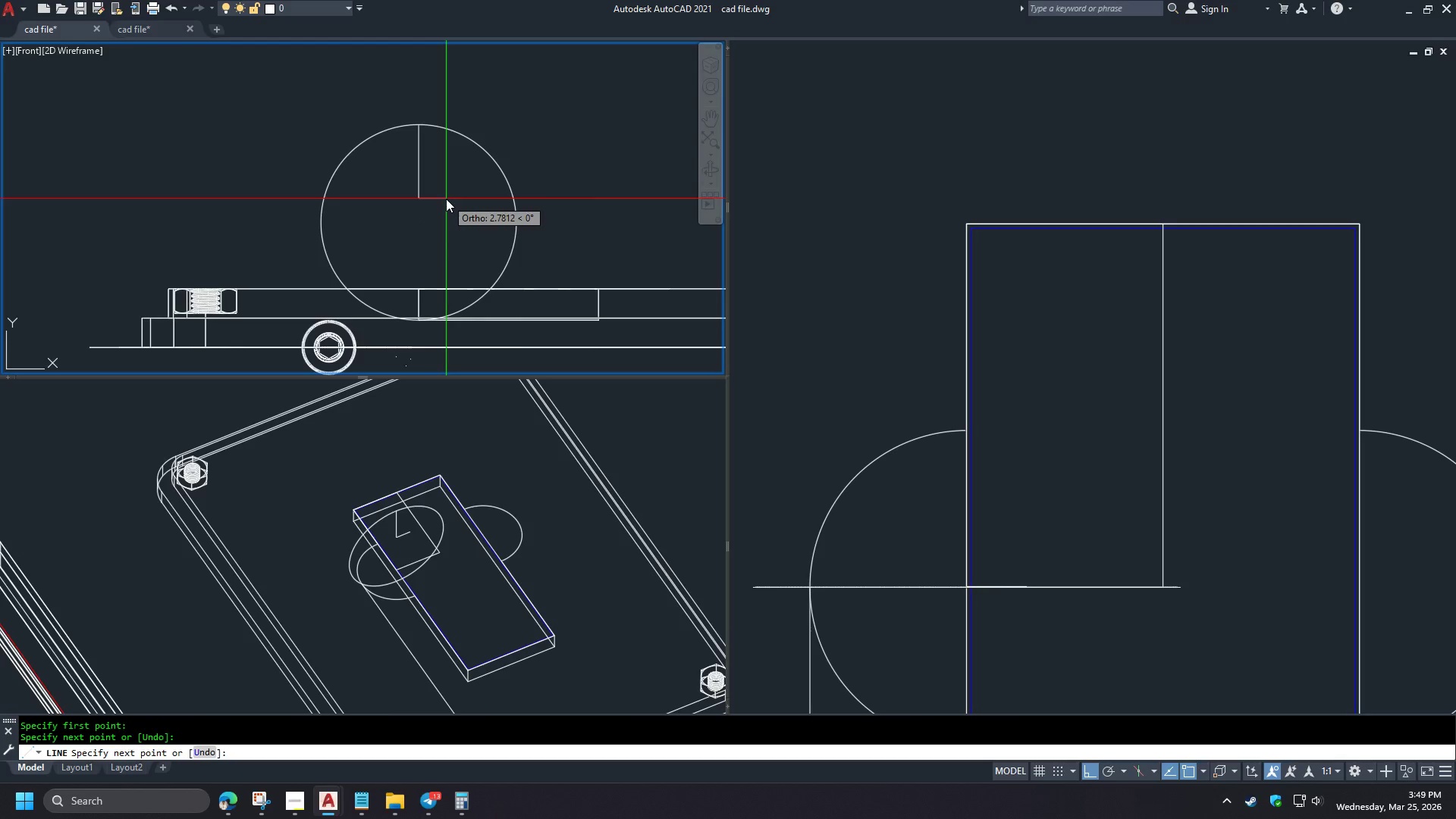 
key(Space)
 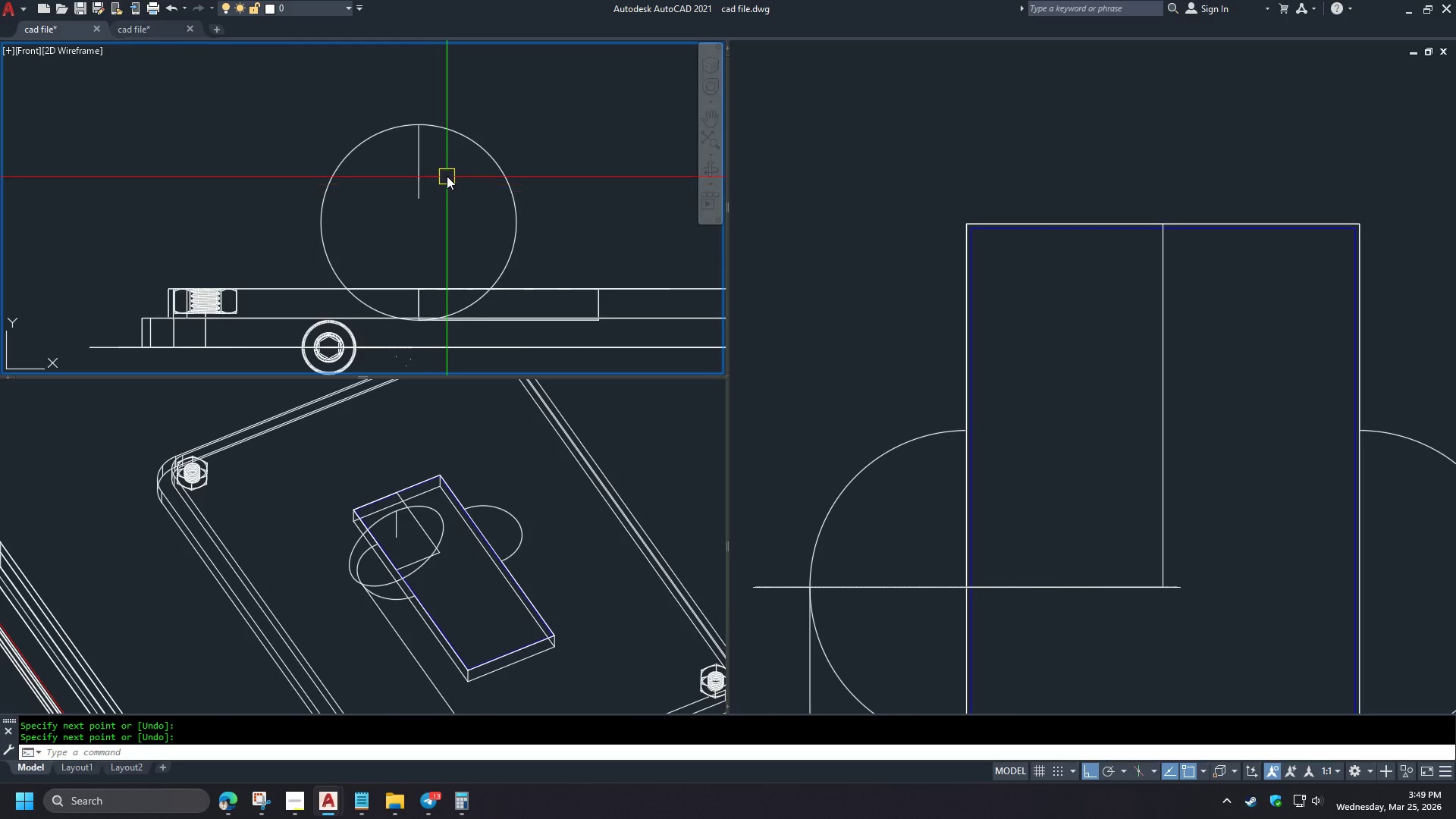 
scroll: coordinate [444, 170], scroll_direction: up, amount: 1.0
 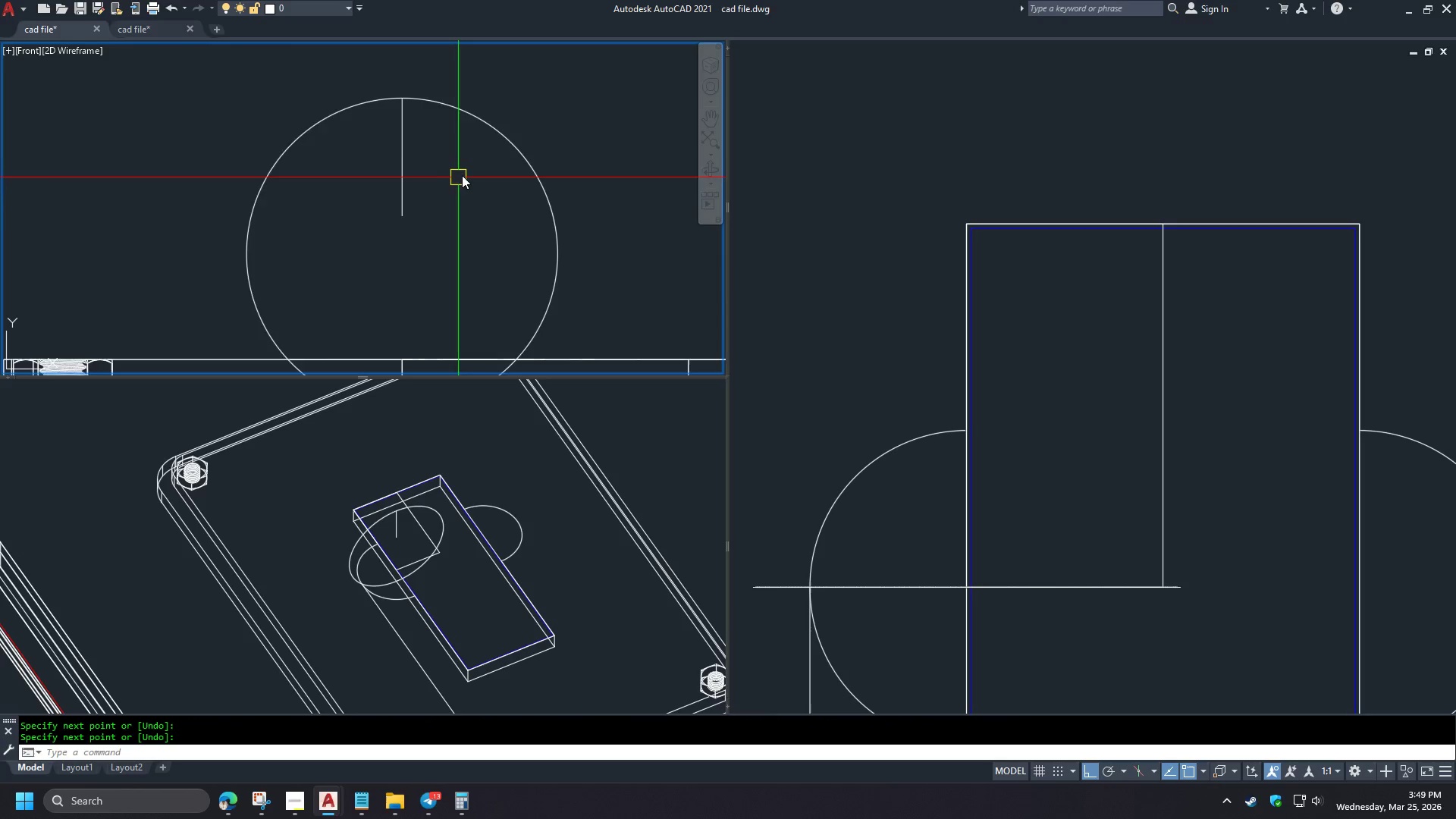 
scroll: coordinate [457, 168], scroll_direction: down, amount: 2.0
 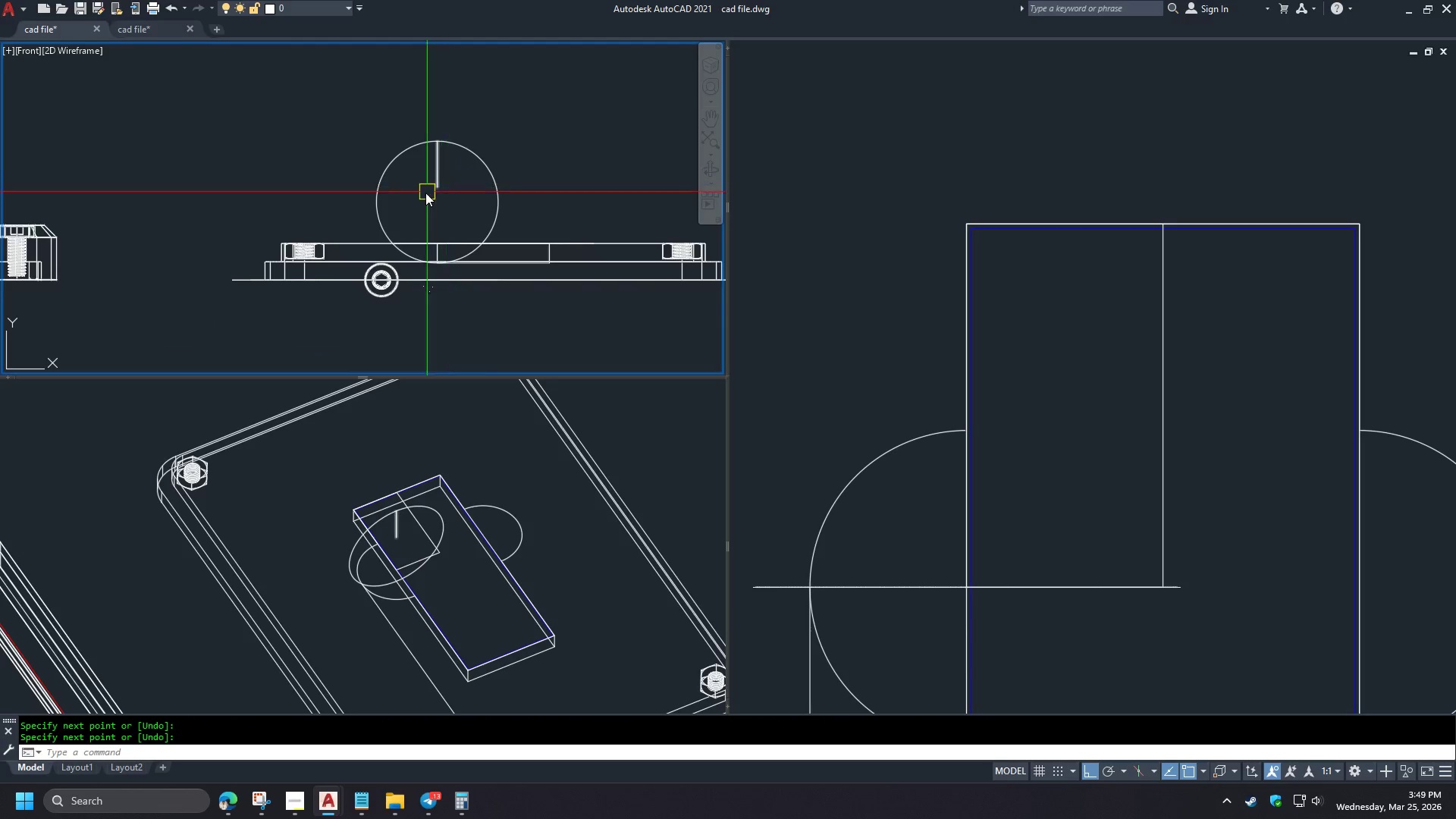 
scroll: coordinate [416, 193], scroll_direction: up, amount: 1.0
 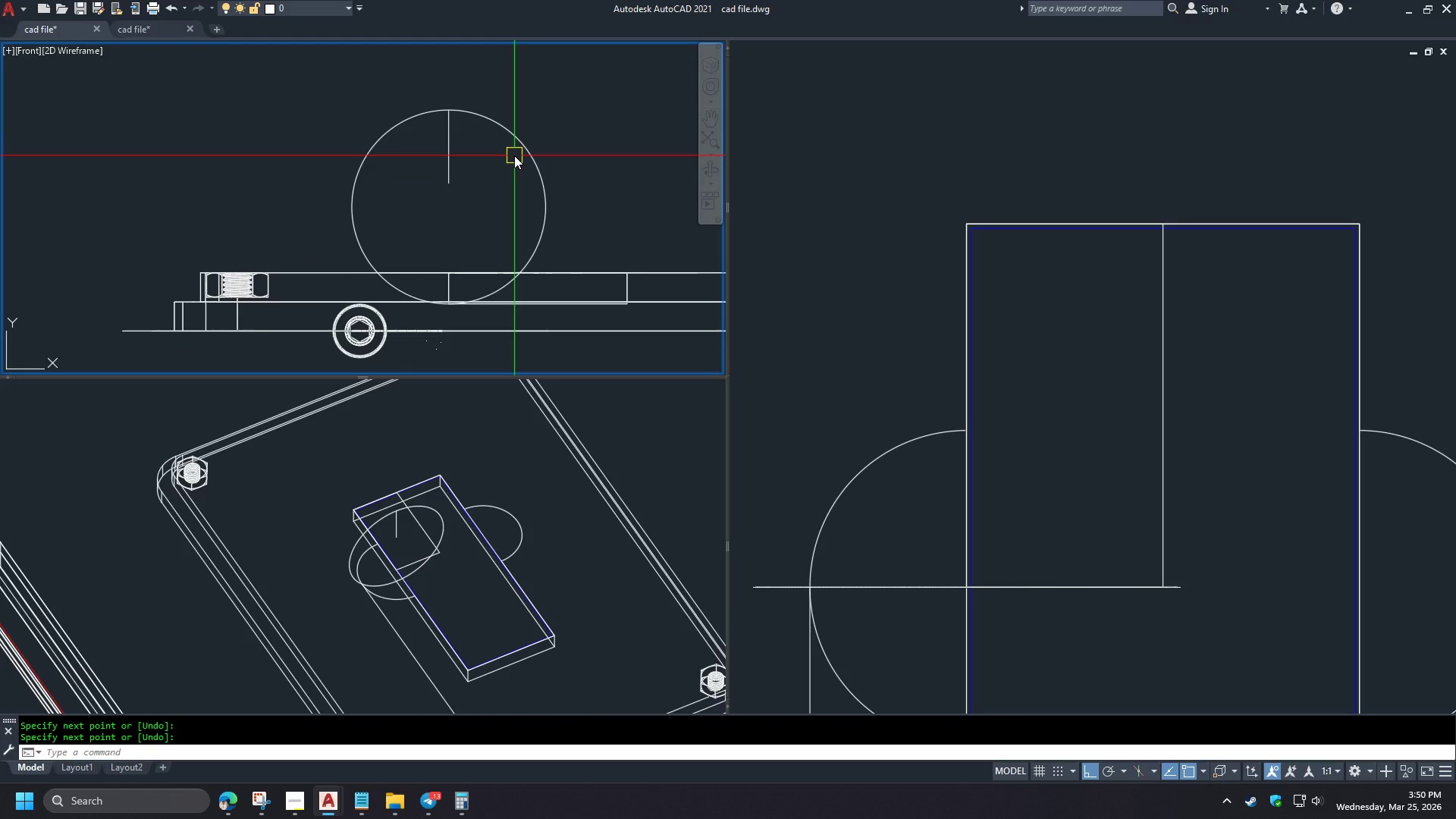 
left_click([447, 171])
 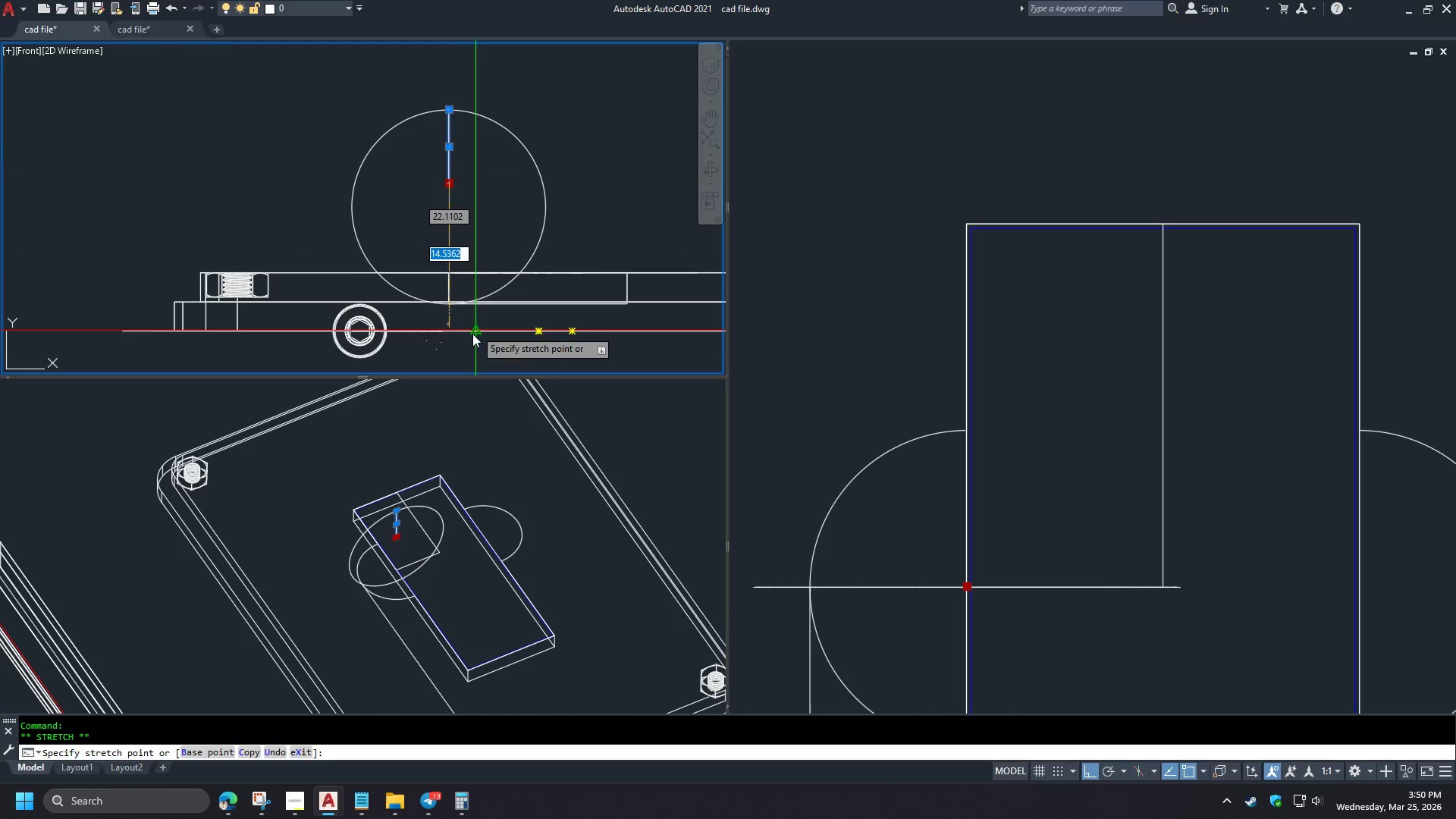 
left_click([469, 347])
 